 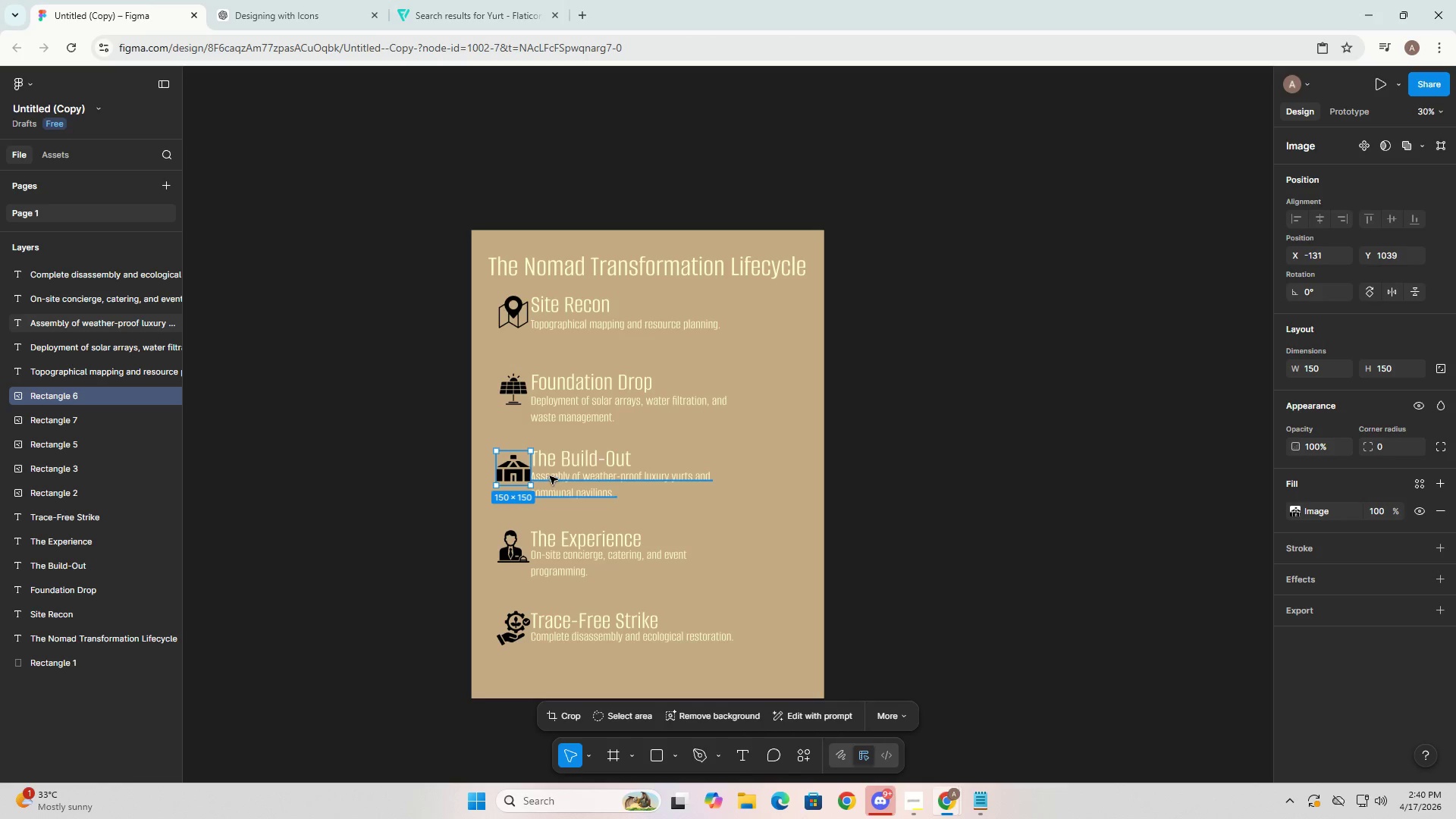 
key(Control+V)
 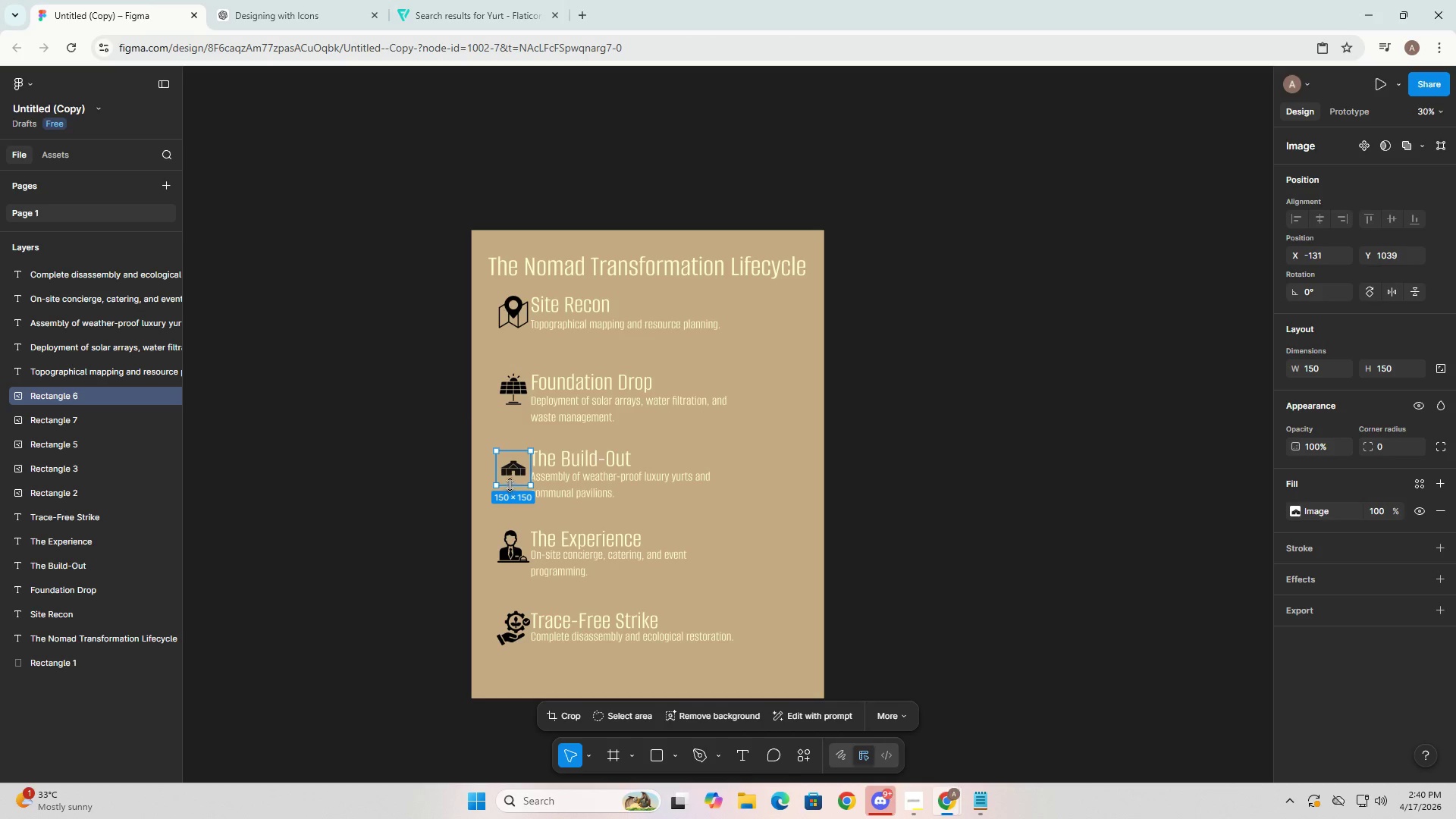 
left_click([1002, 480])
 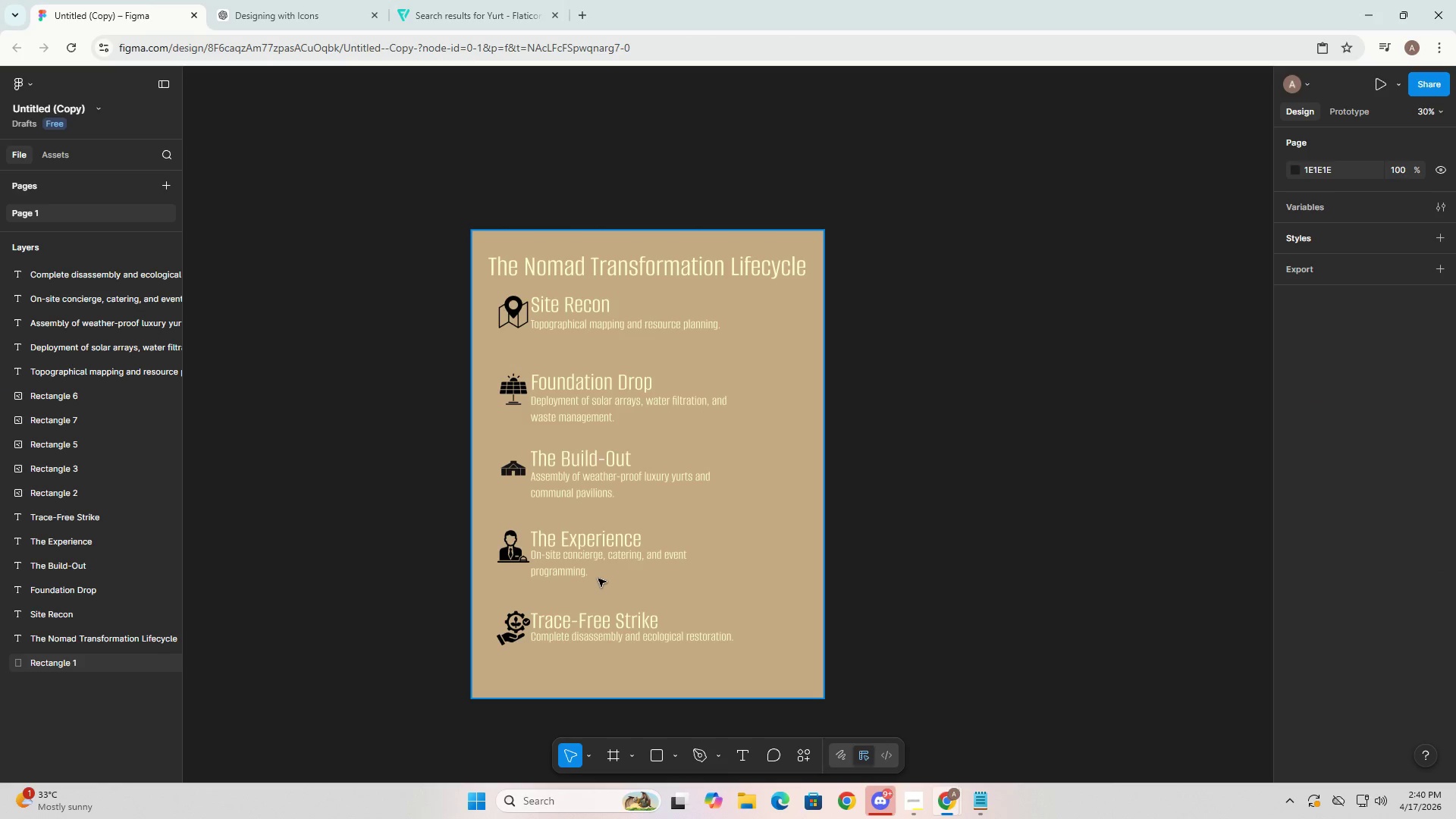 
scroll: coordinate [601, 578], scroll_direction: up, amount: 1.0
 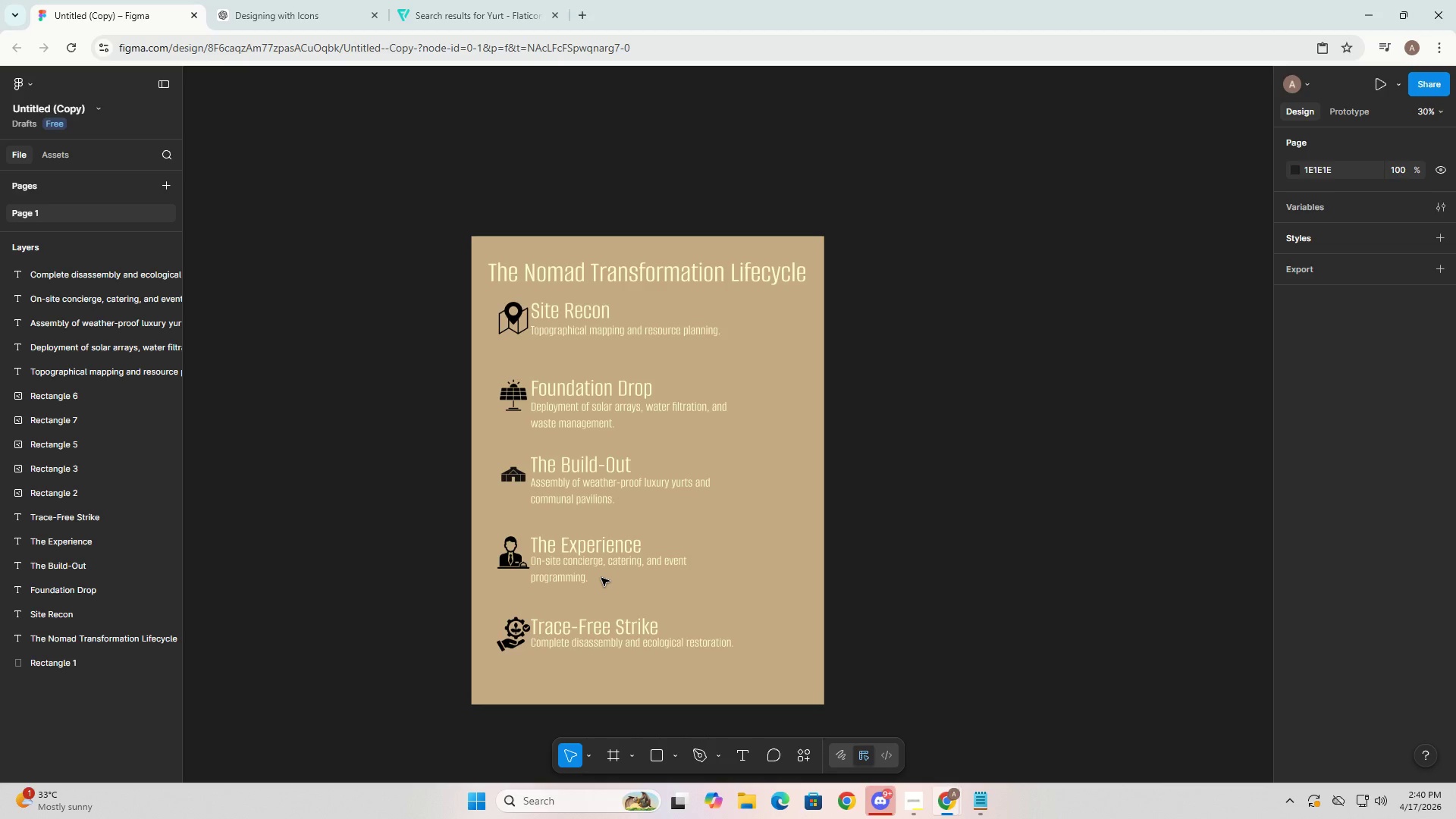 
scroll: coordinate [601, 578], scroll_direction: down, amount: 1.0
 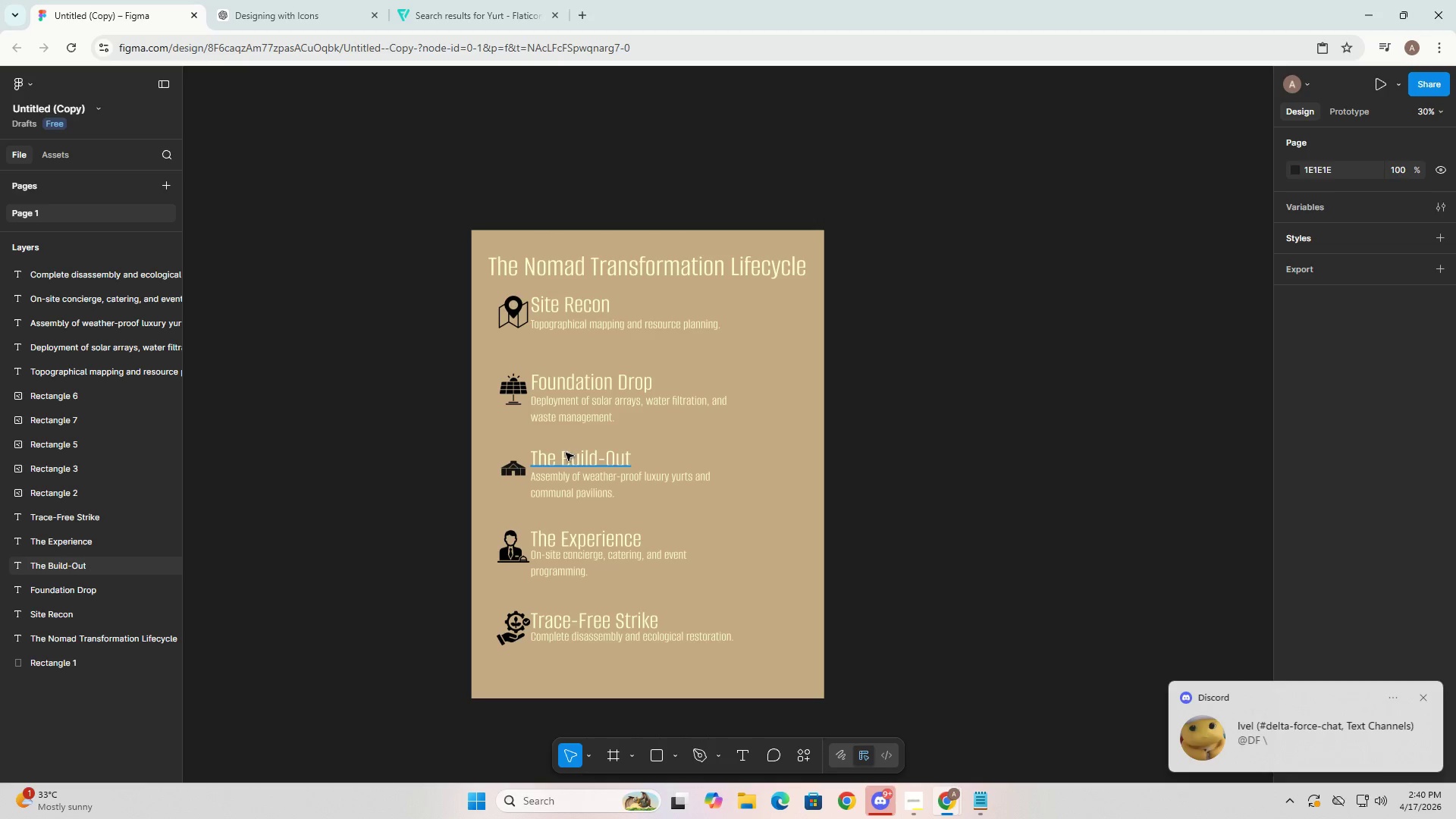 
left_click([566, 453])
 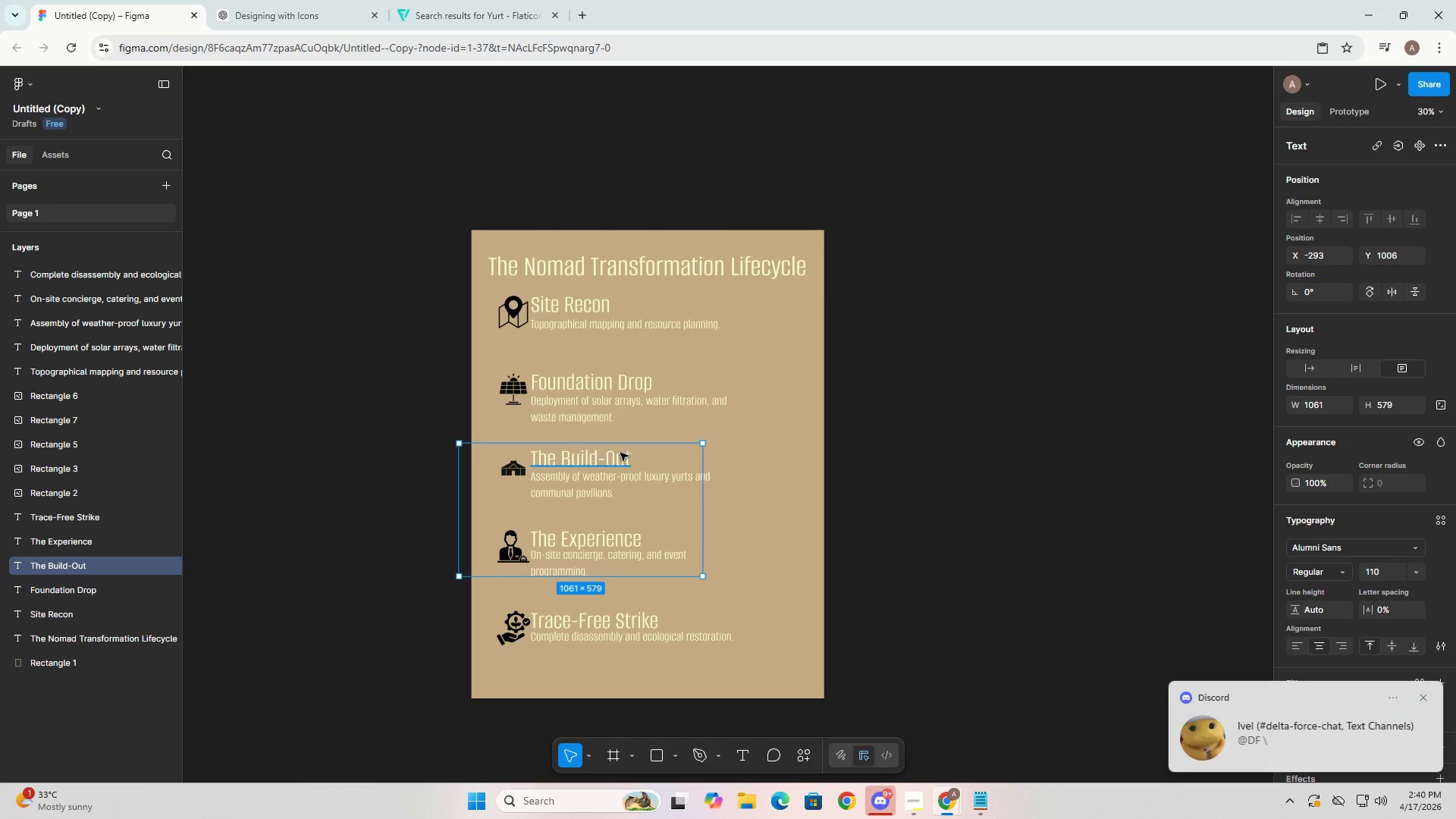 
left_click([937, 516])
 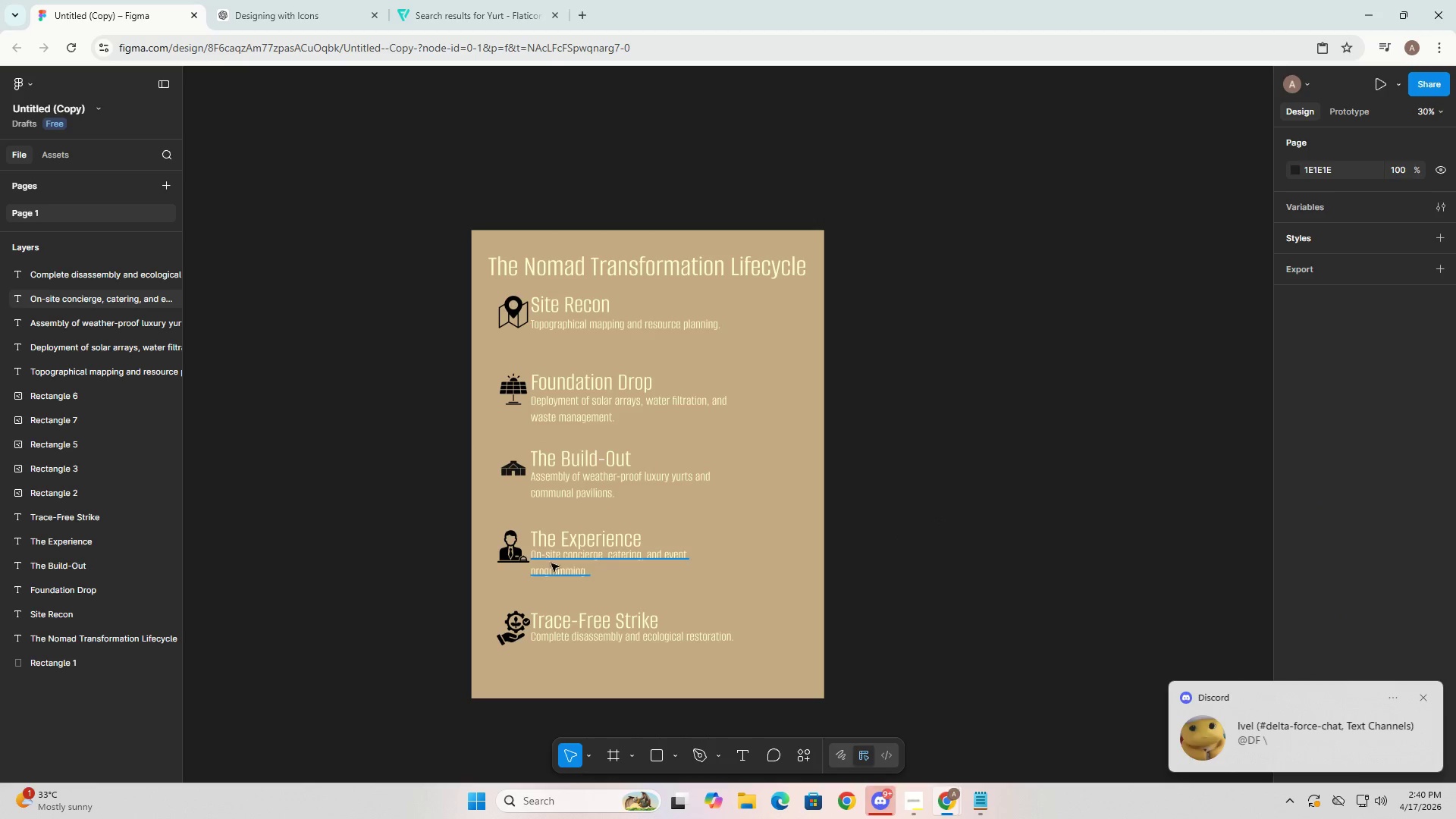 
left_click([523, 467])
 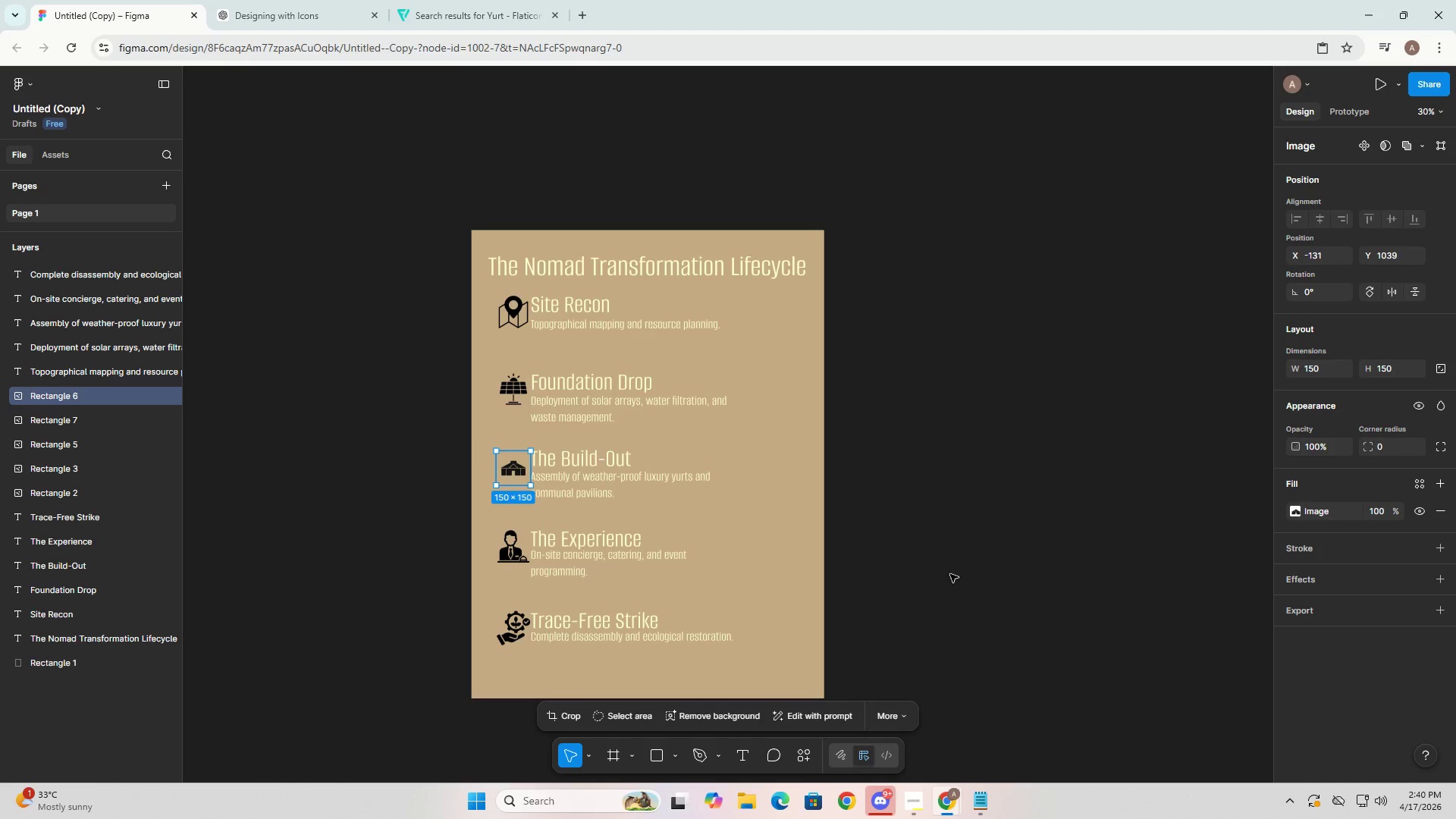 
key(Escape)
 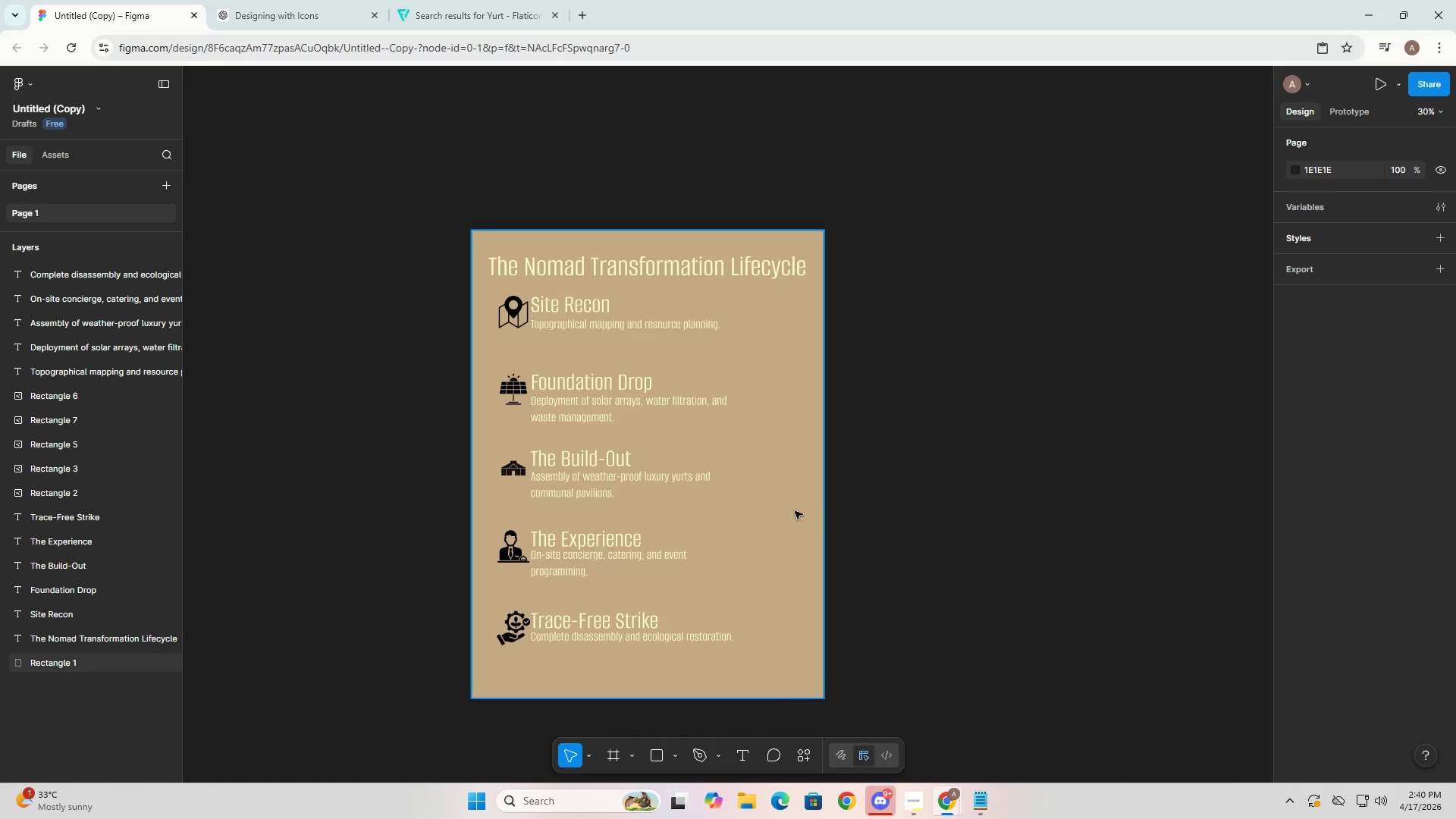 
wait(9.25)
 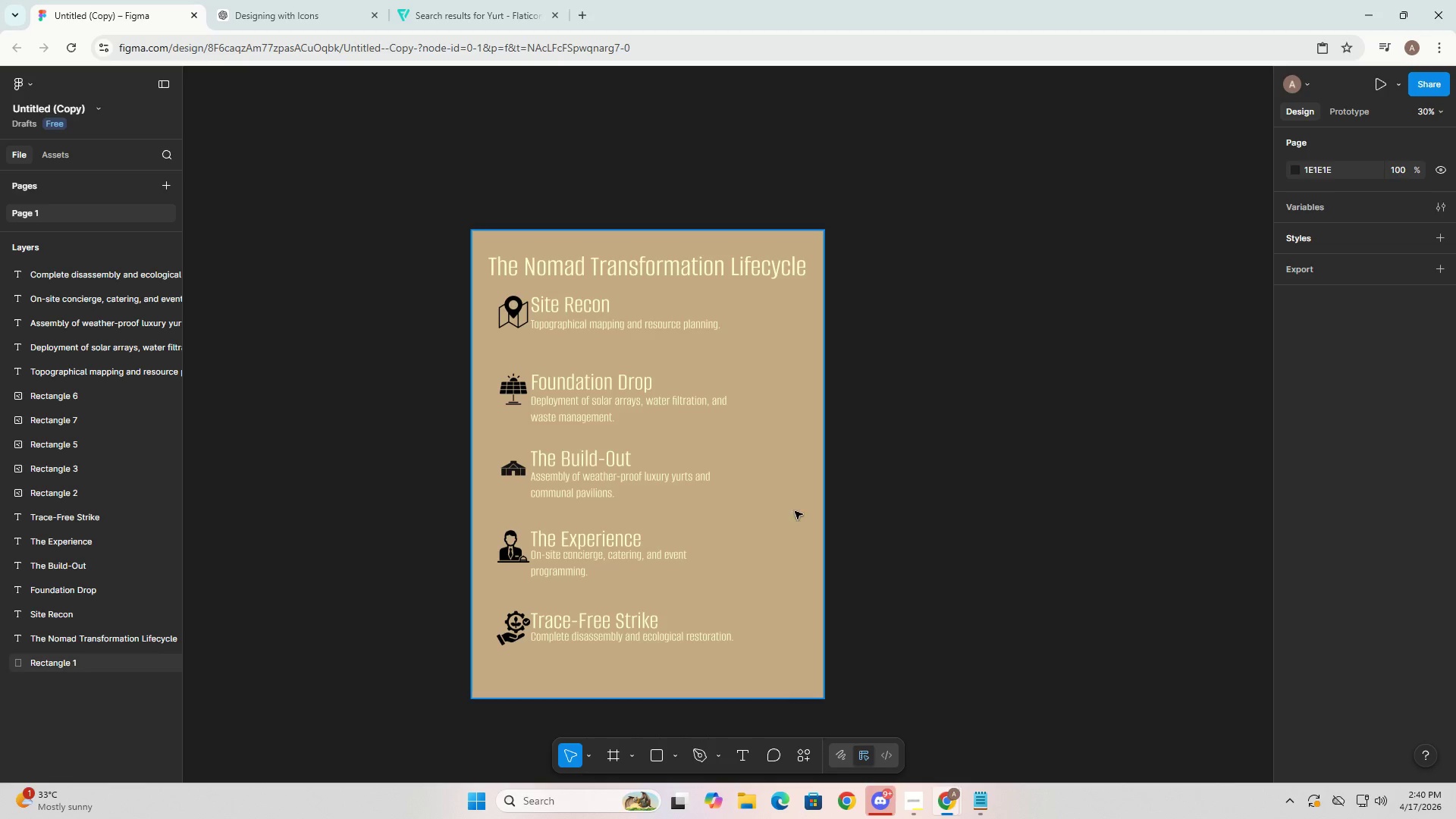 
scroll: coordinate [541, 576], scroll_direction: down, amount: 3.0
 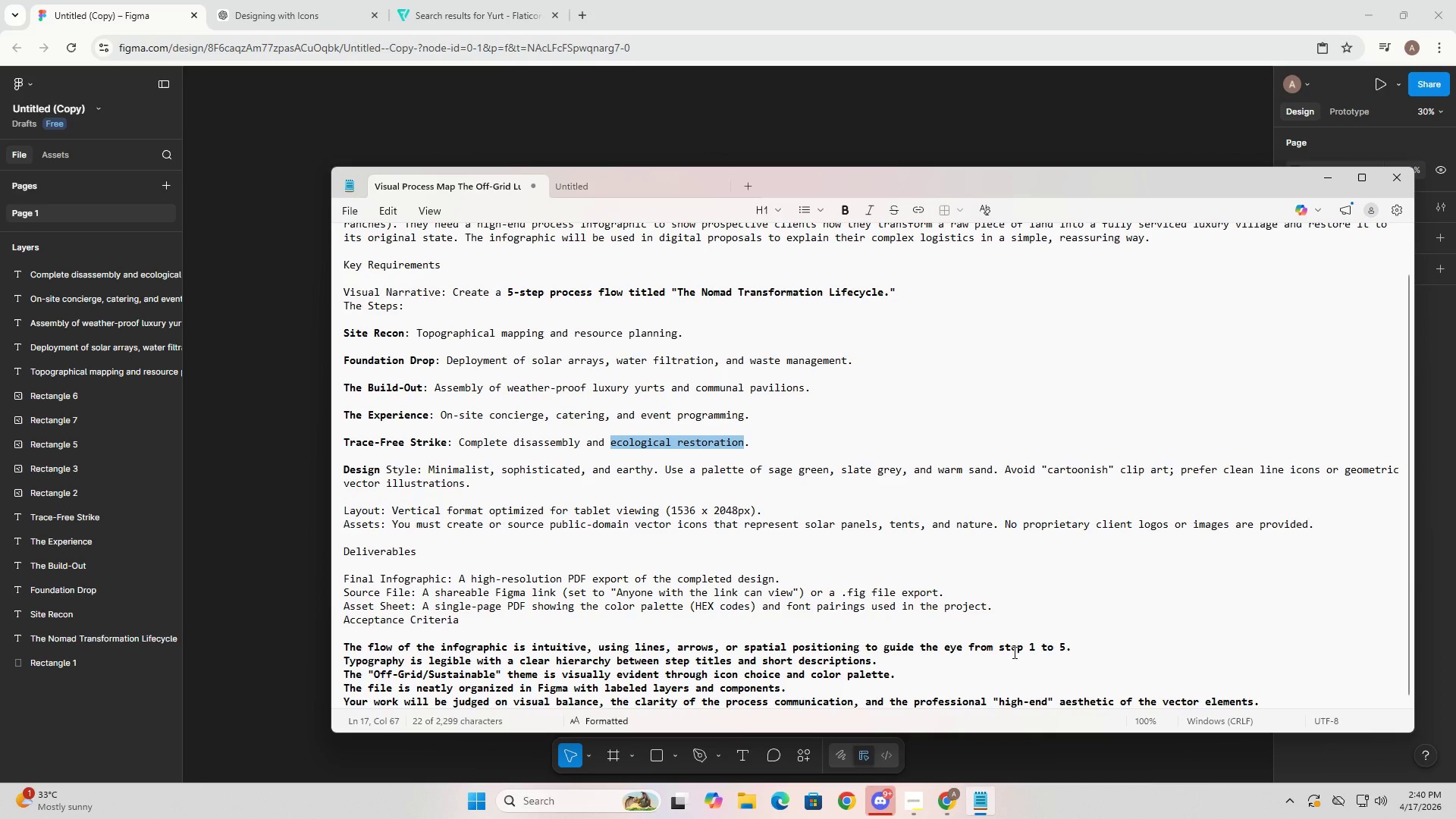 
key(Alt+AltLeft)
 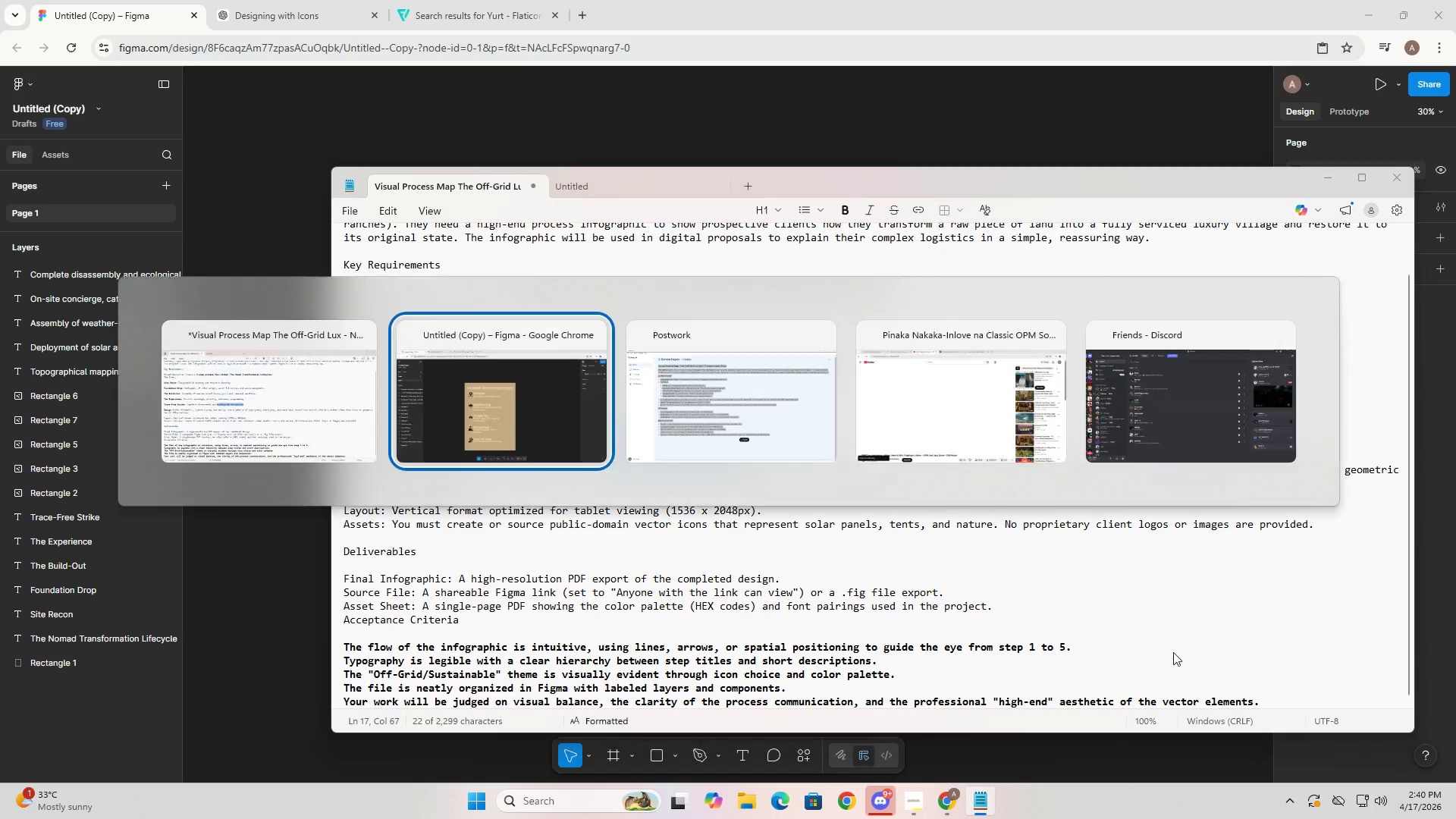 
key(Alt+Tab)
 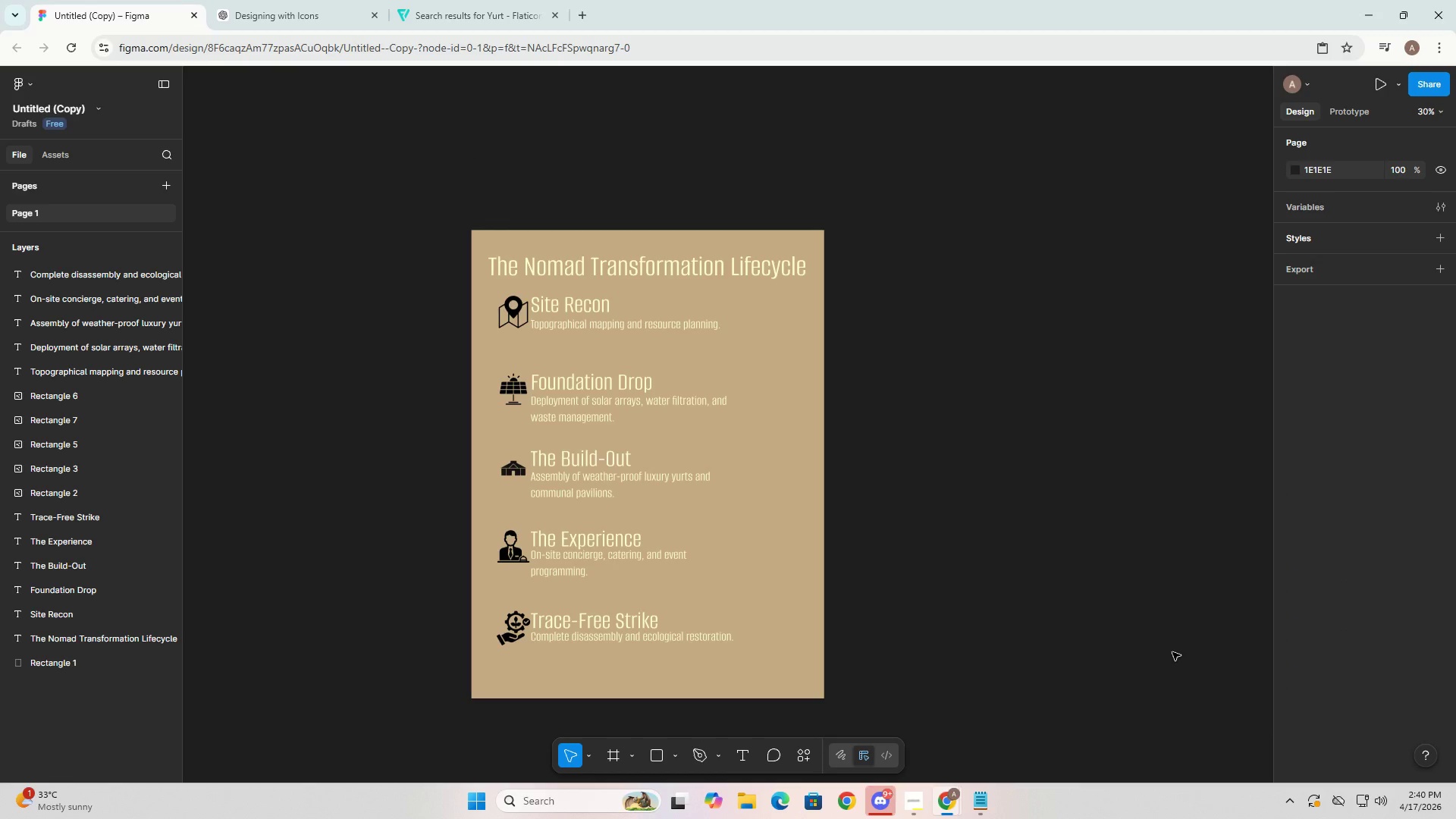 
key(Alt+AltLeft)
 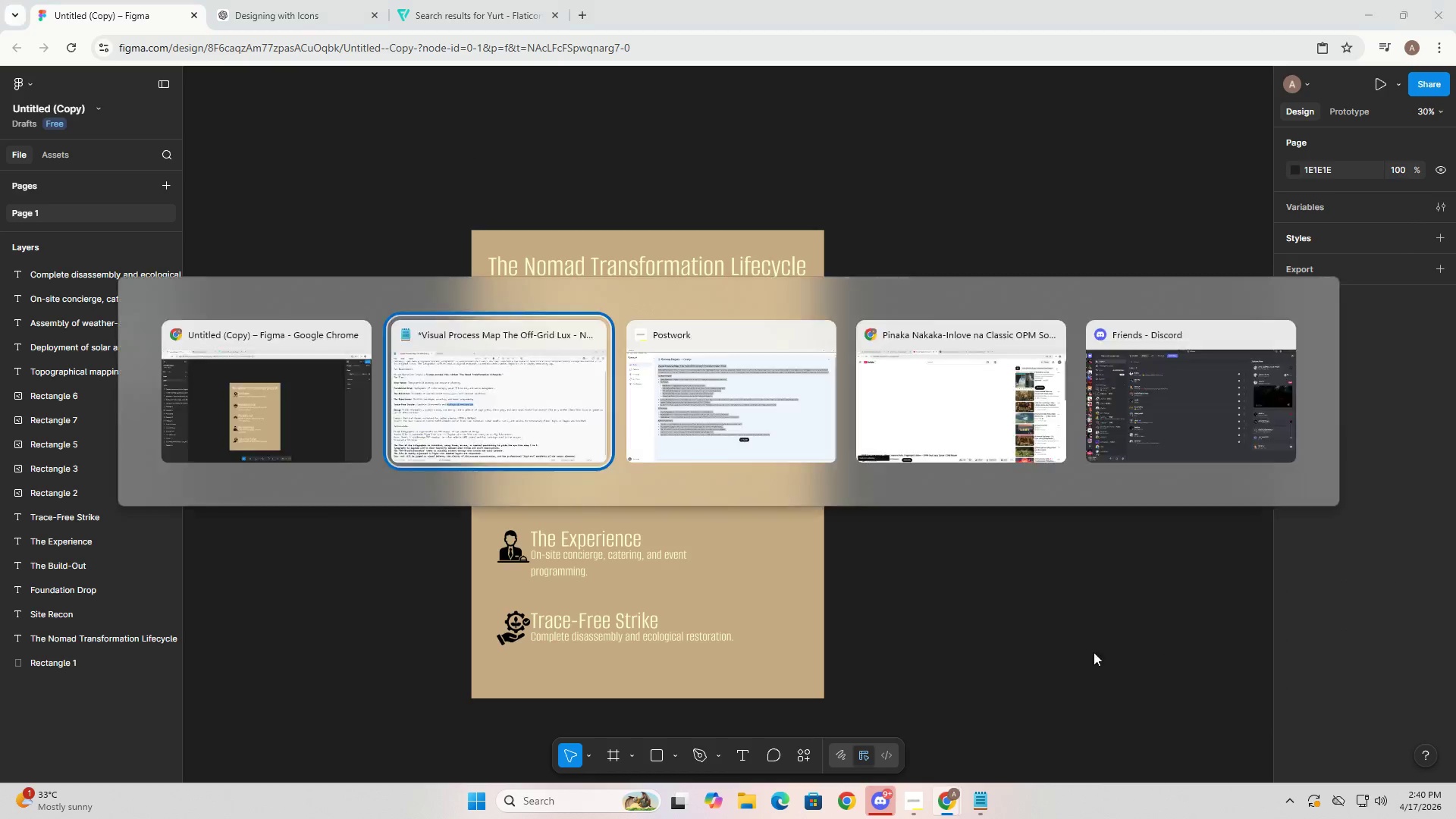 
key(Alt+Tab)
 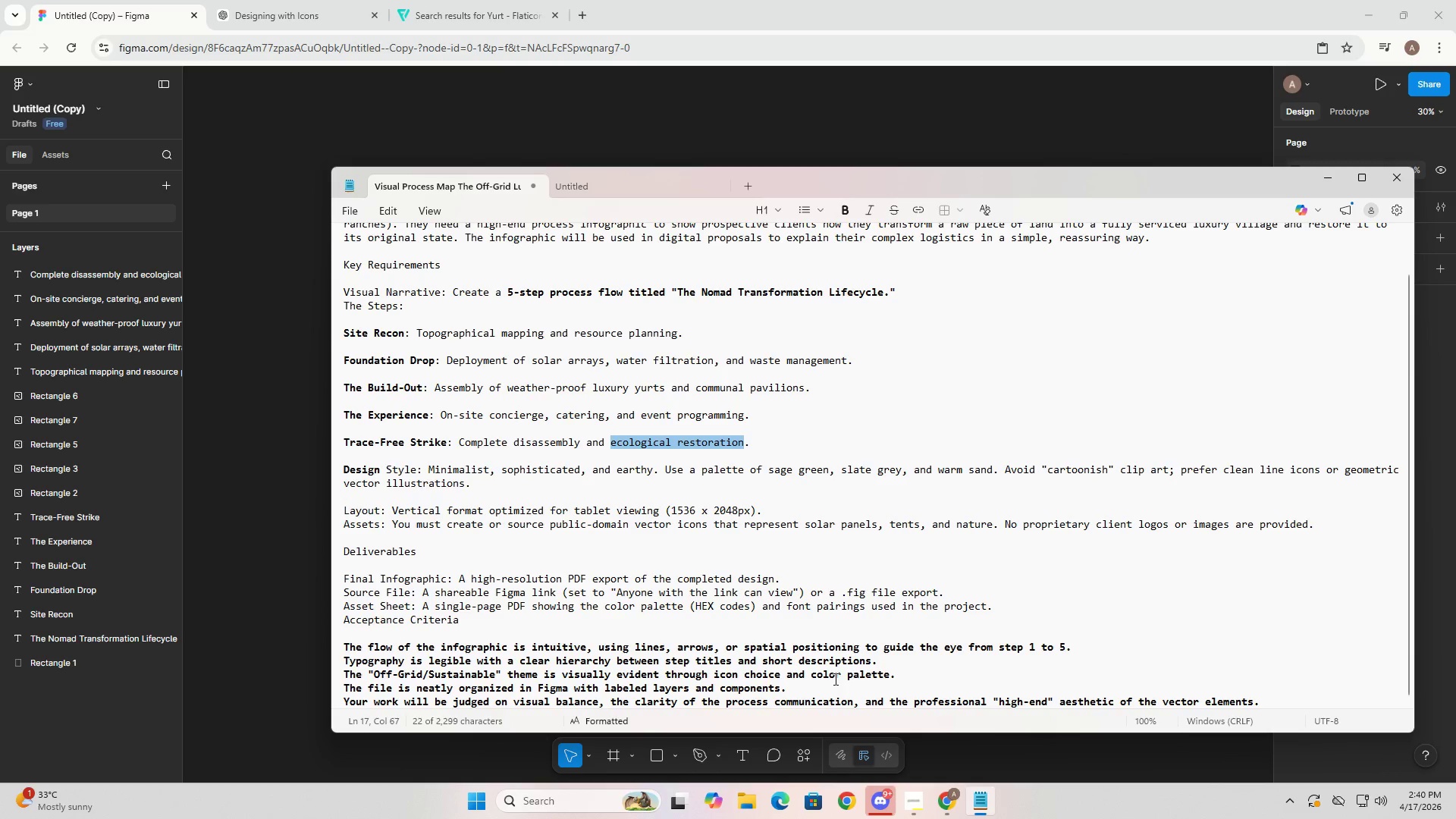 
wait(7.38)
 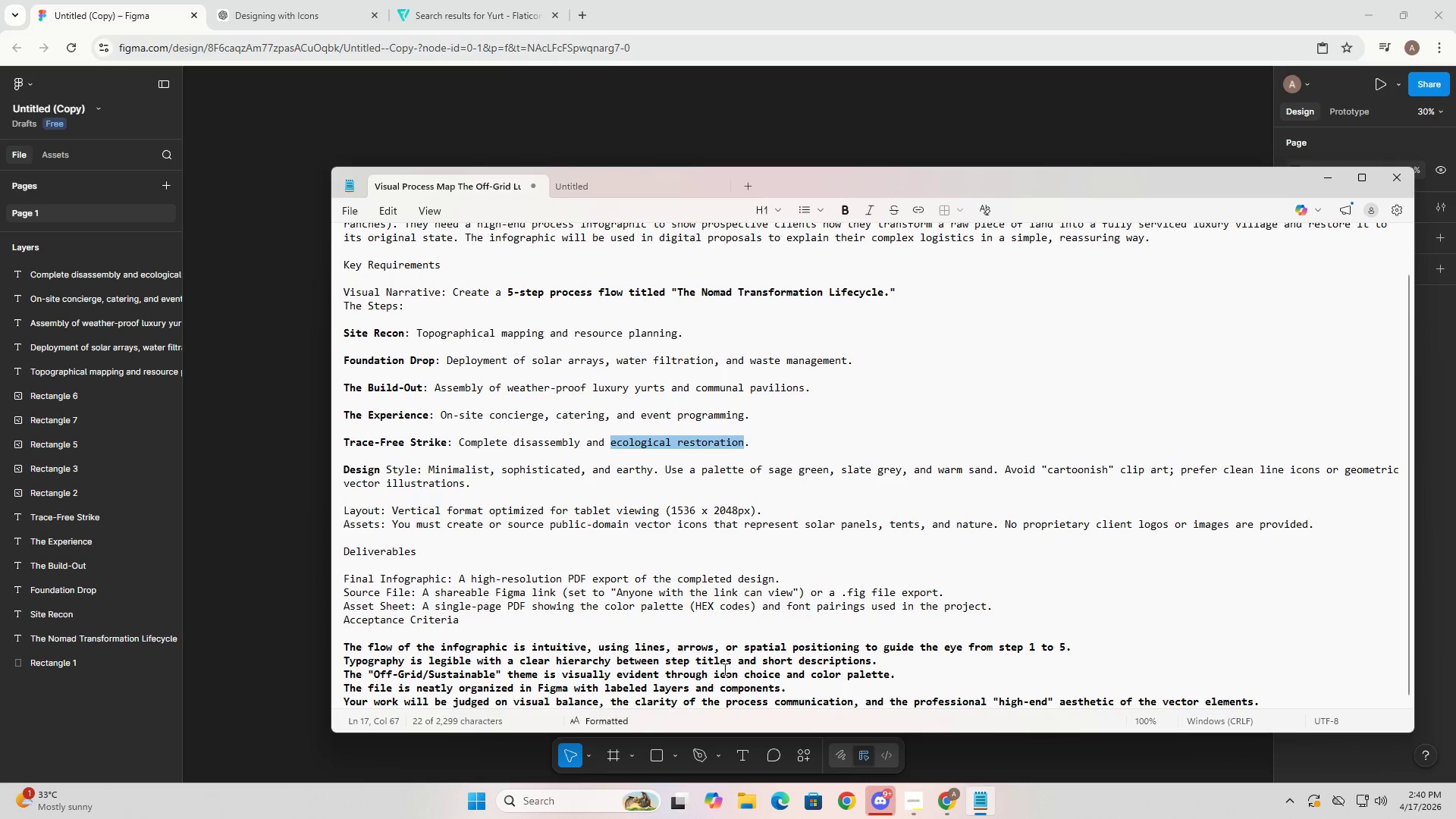 
scroll: coordinate [873, 682], scroll_direction: down, amount: 2.0
 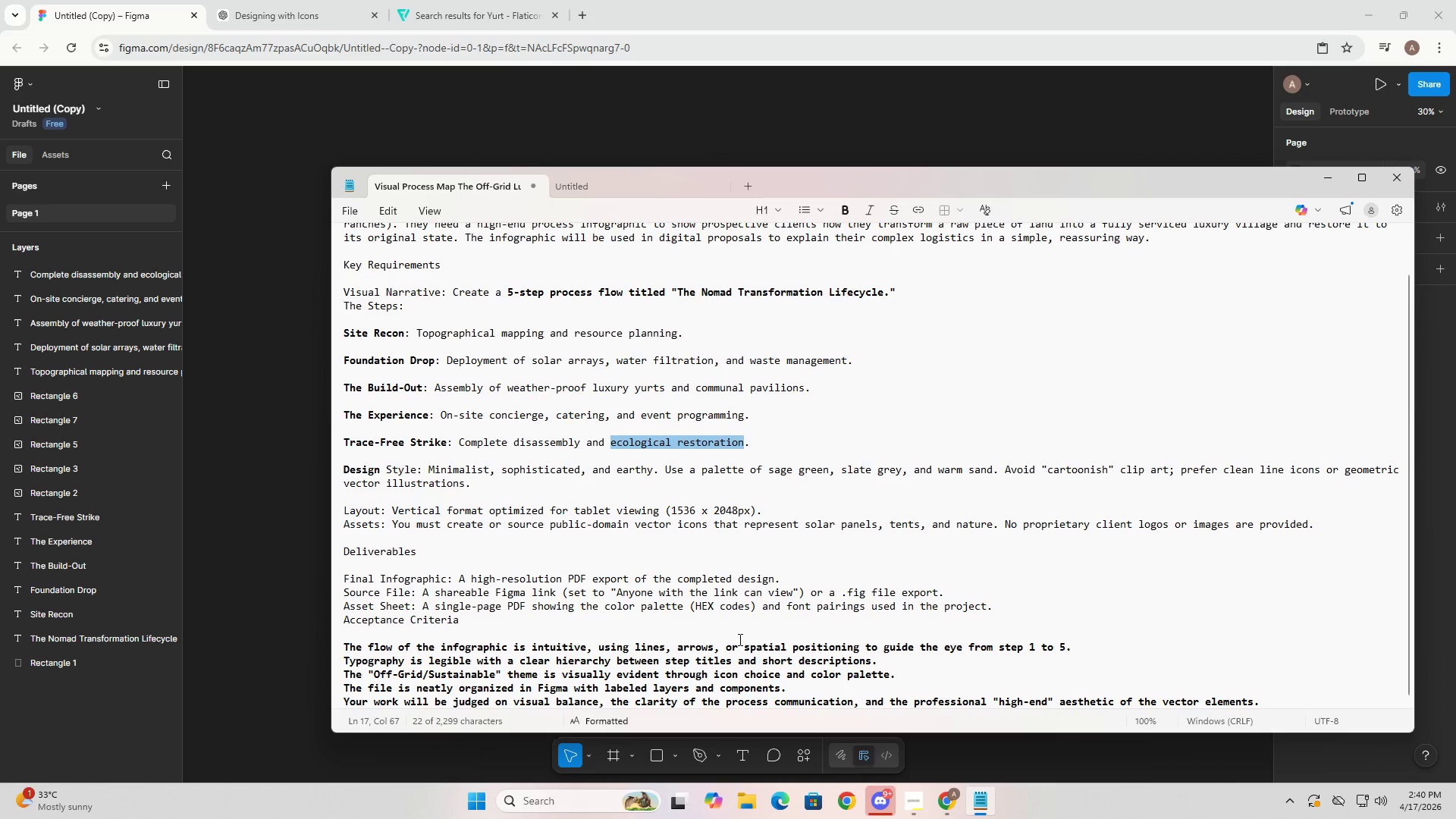 
wait(6.09)
 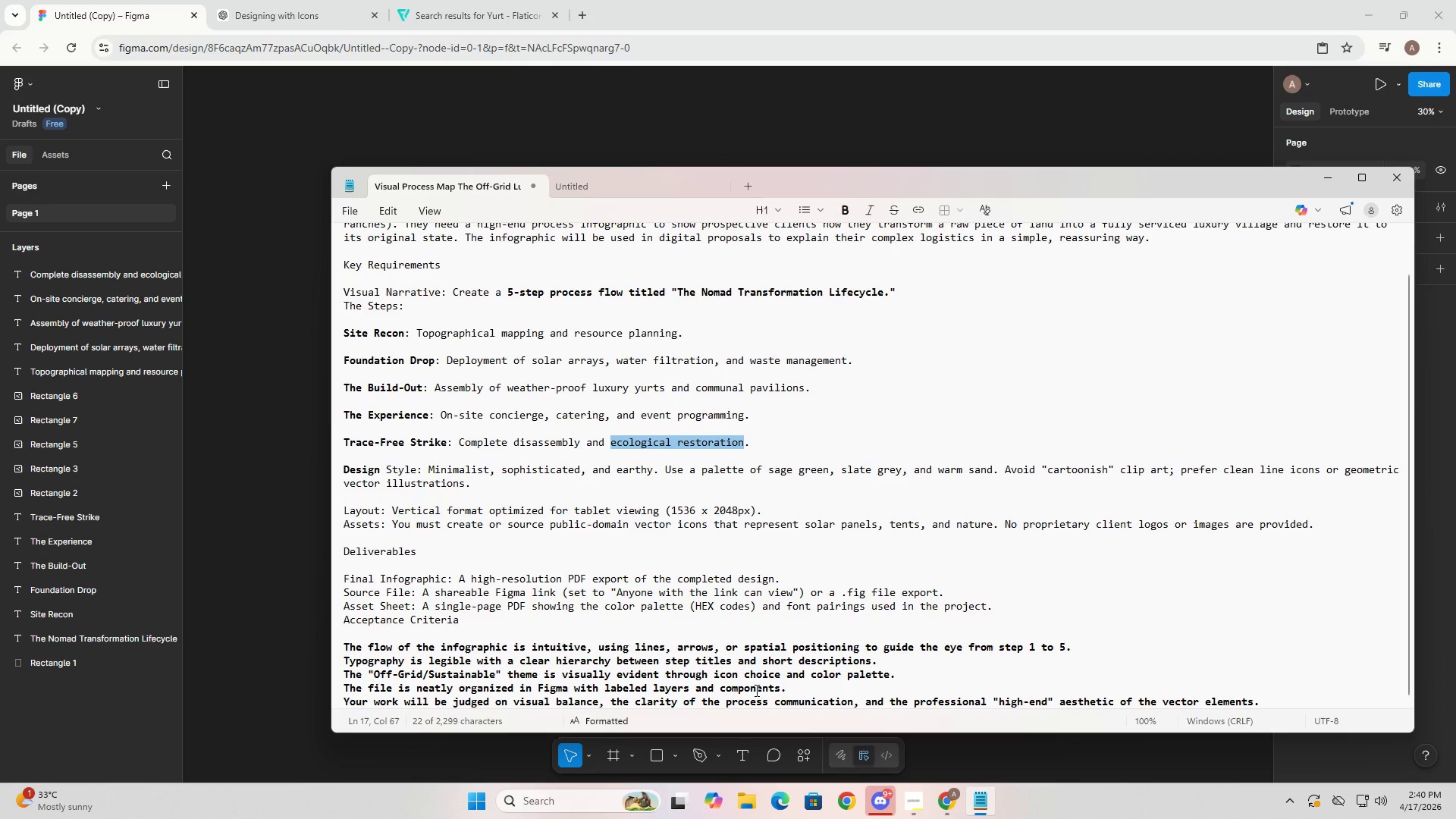 
scroll: coordinate [863, 631], scroll_direction: down, amount: 4.0
 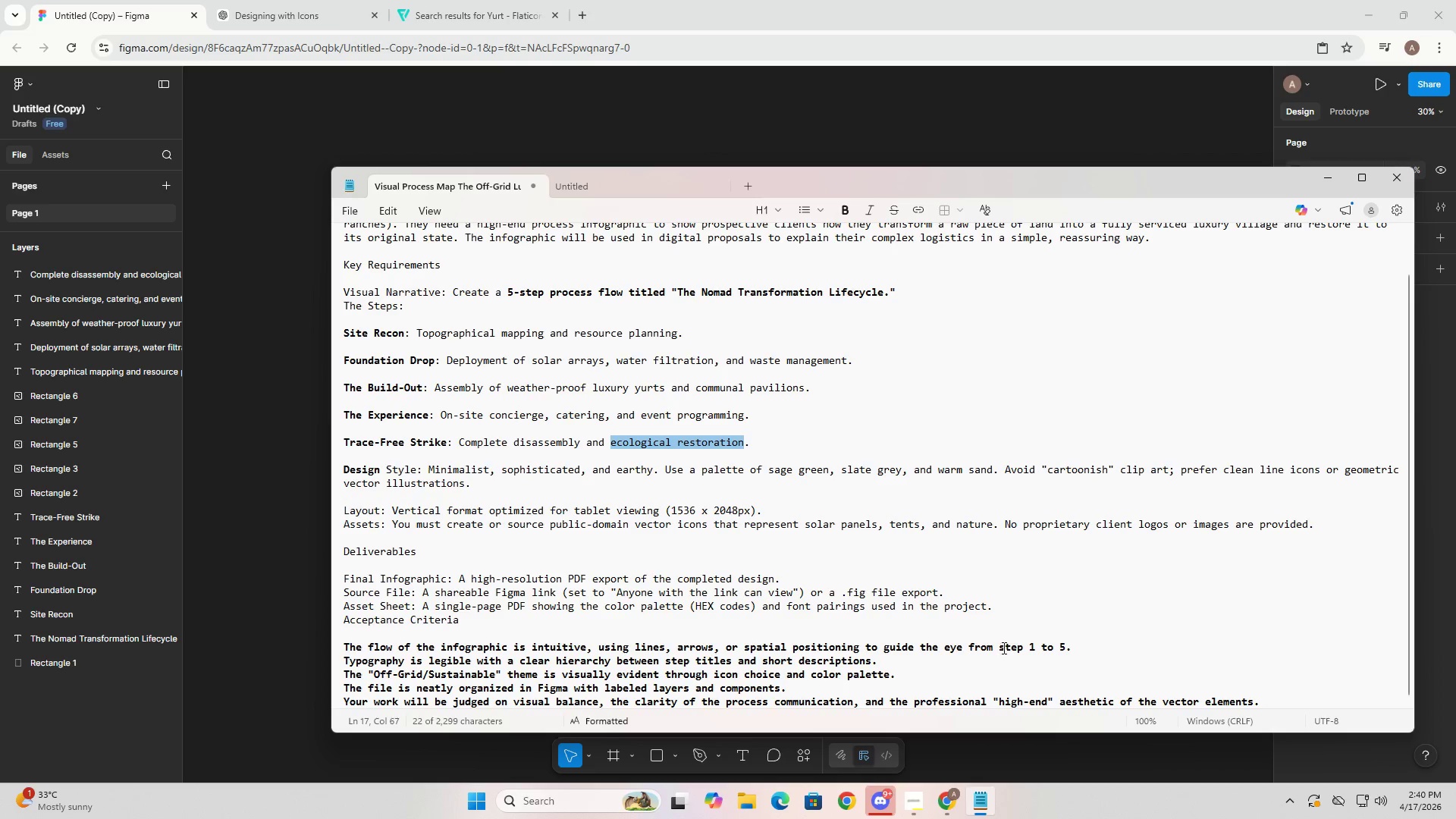 
left_click([1123, 613])
 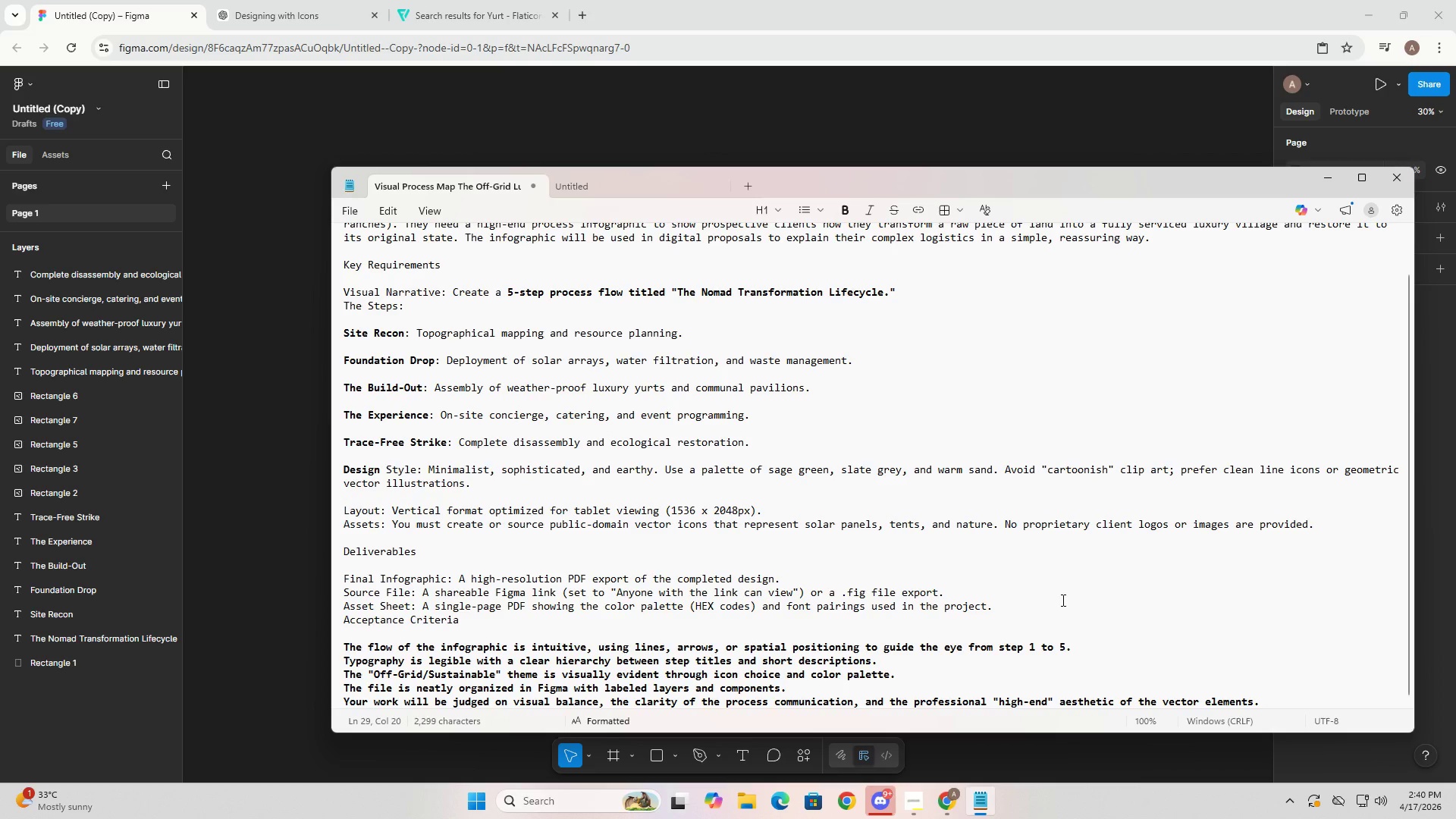 
scroll: coordinate [1062, 600], scroll_direction: down, amount: 3.0
 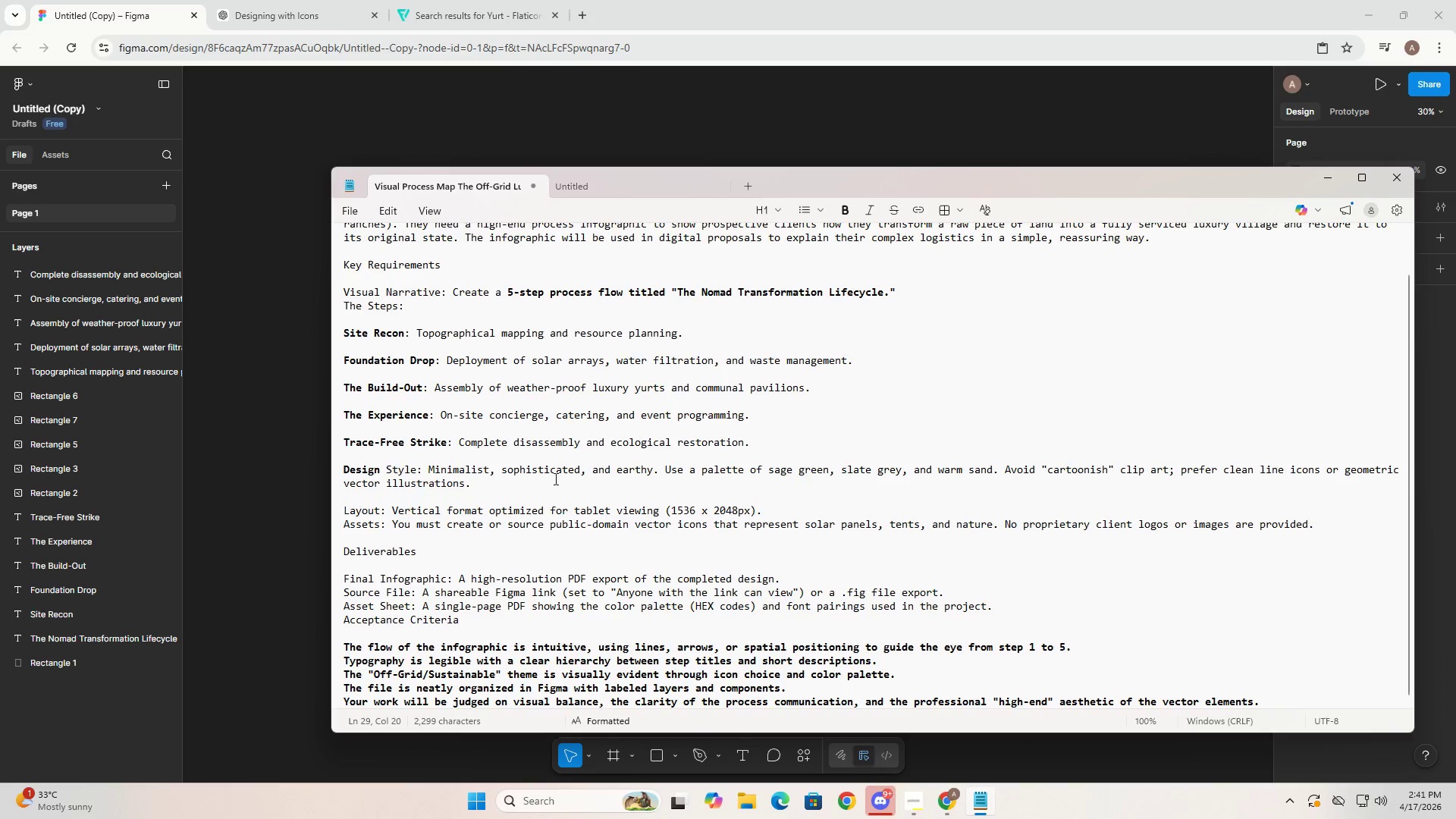 
scroll: coordinate [574, 471], scroll_direction: up, amount: 4.0
 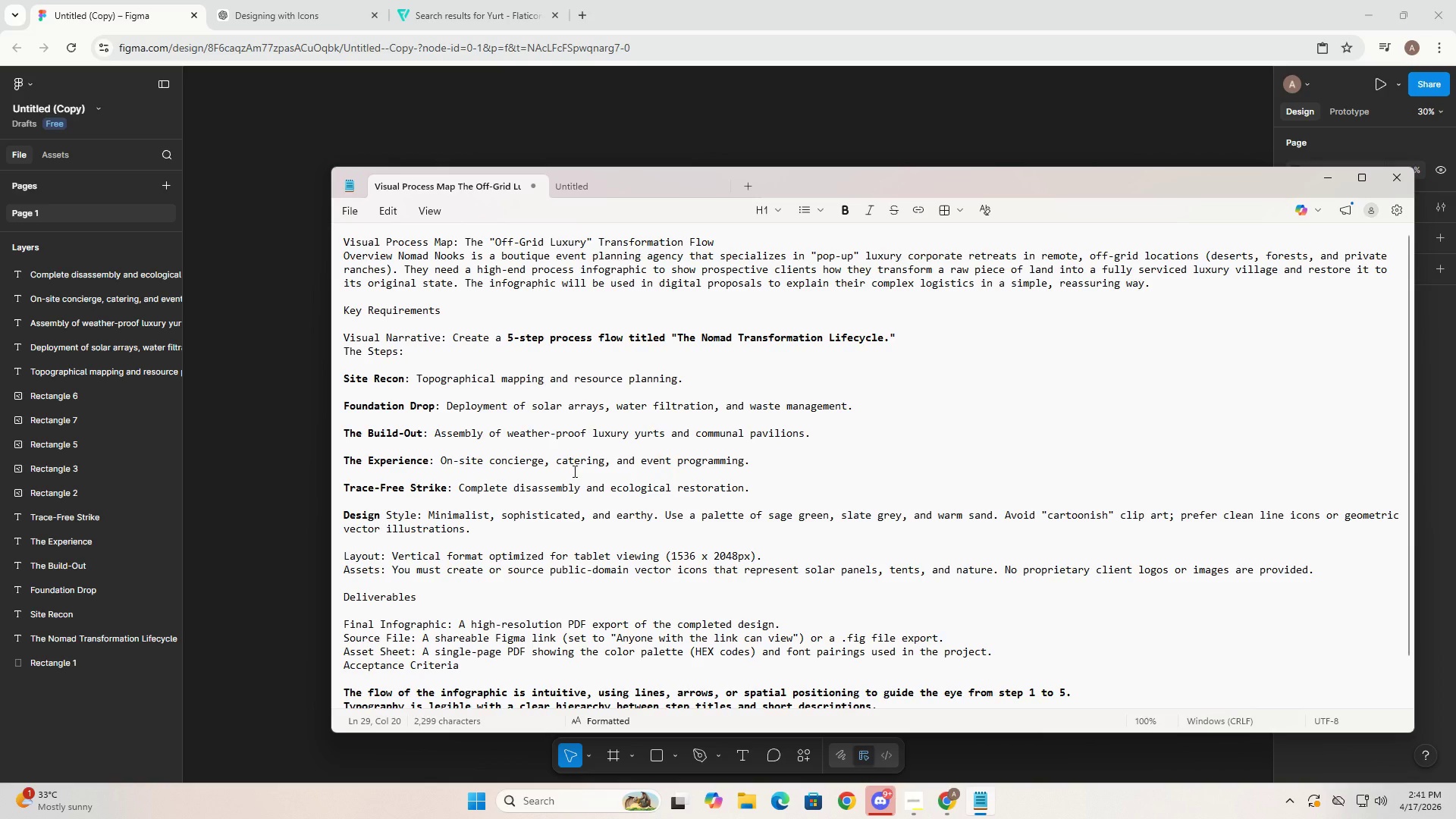 
scroll: coordinate [573, 481], scroll_direction: down, amount: 3.0
 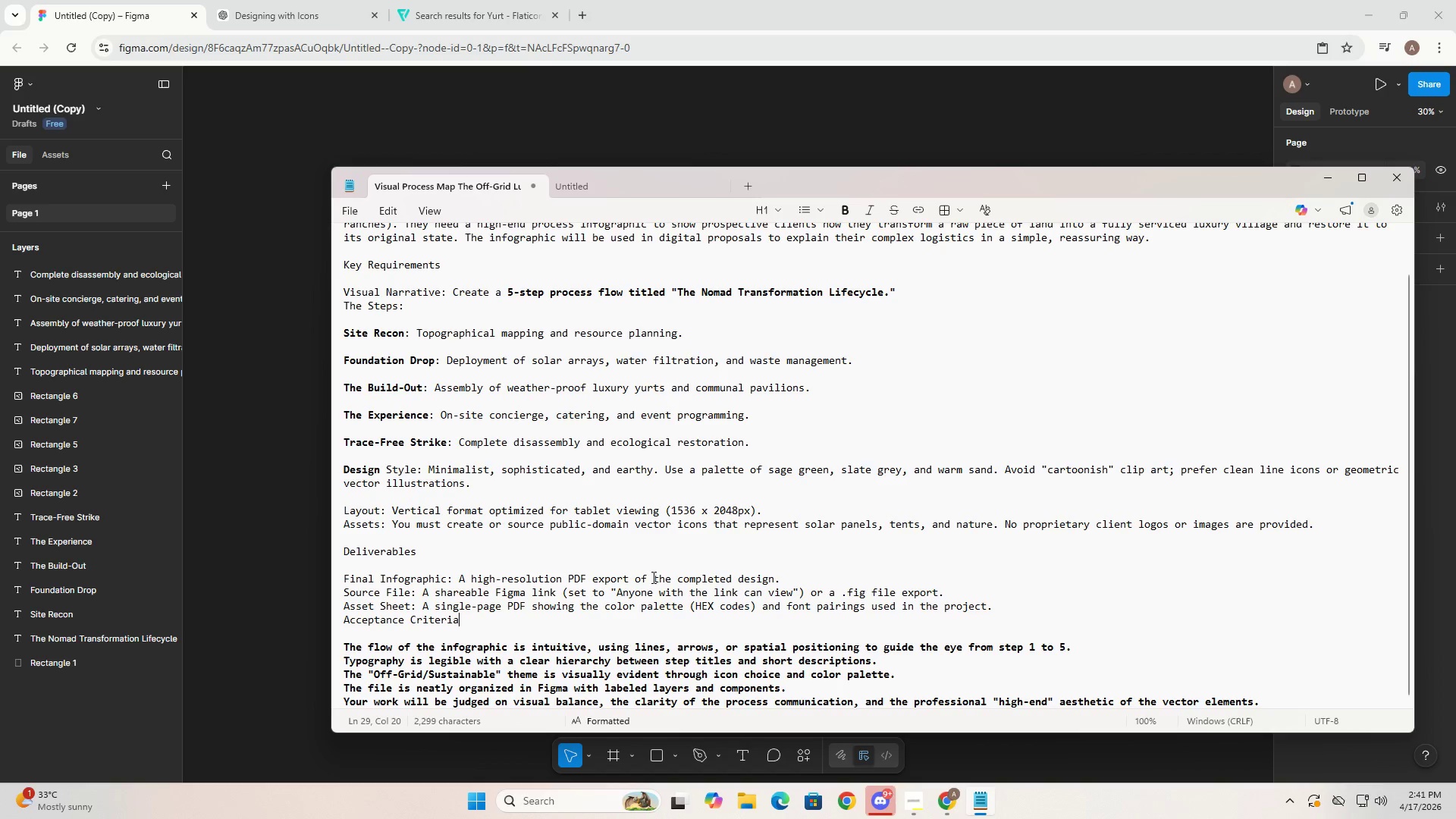 
wait(5.31)
 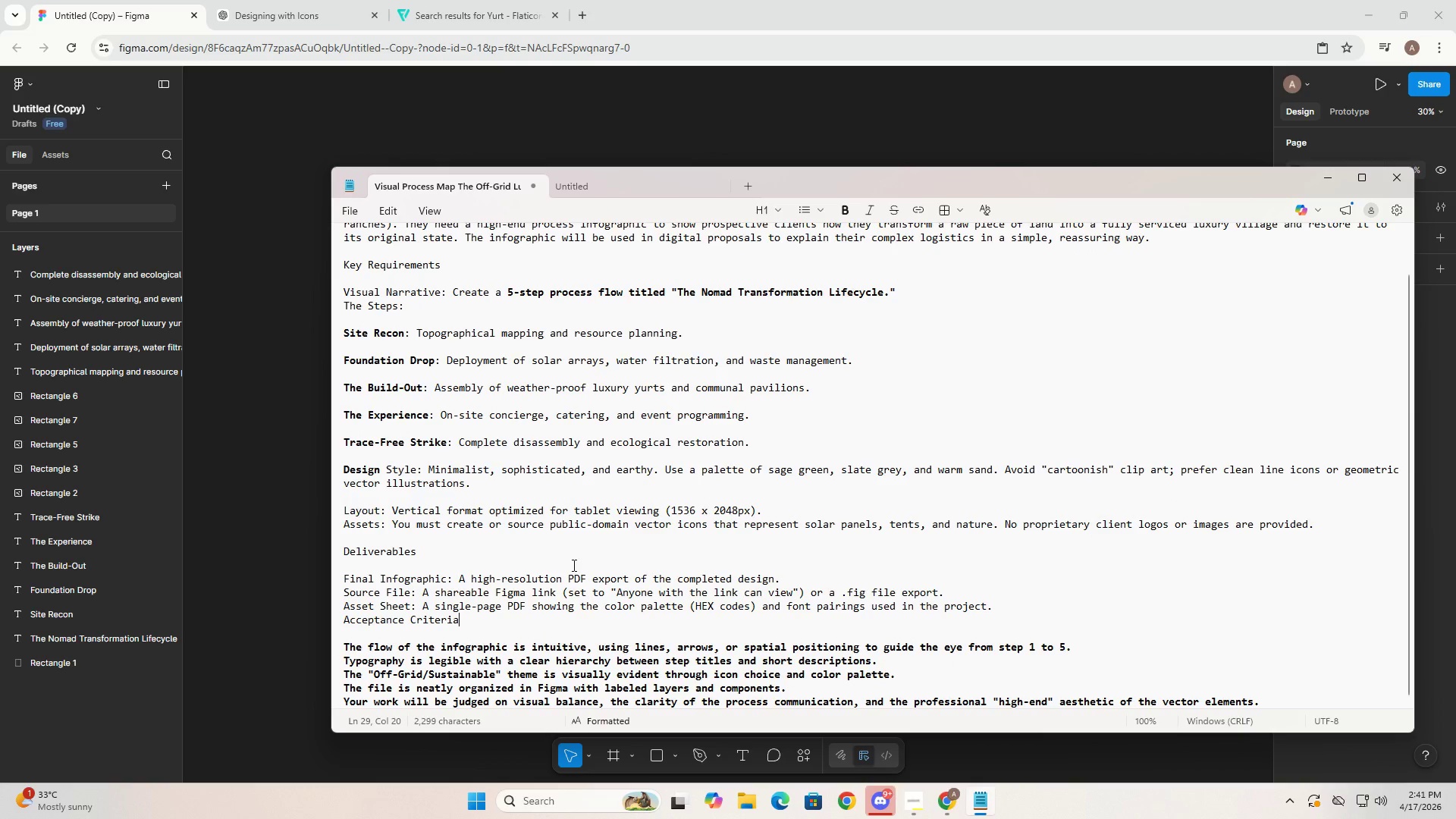 
key(Alt+AltLeft)
 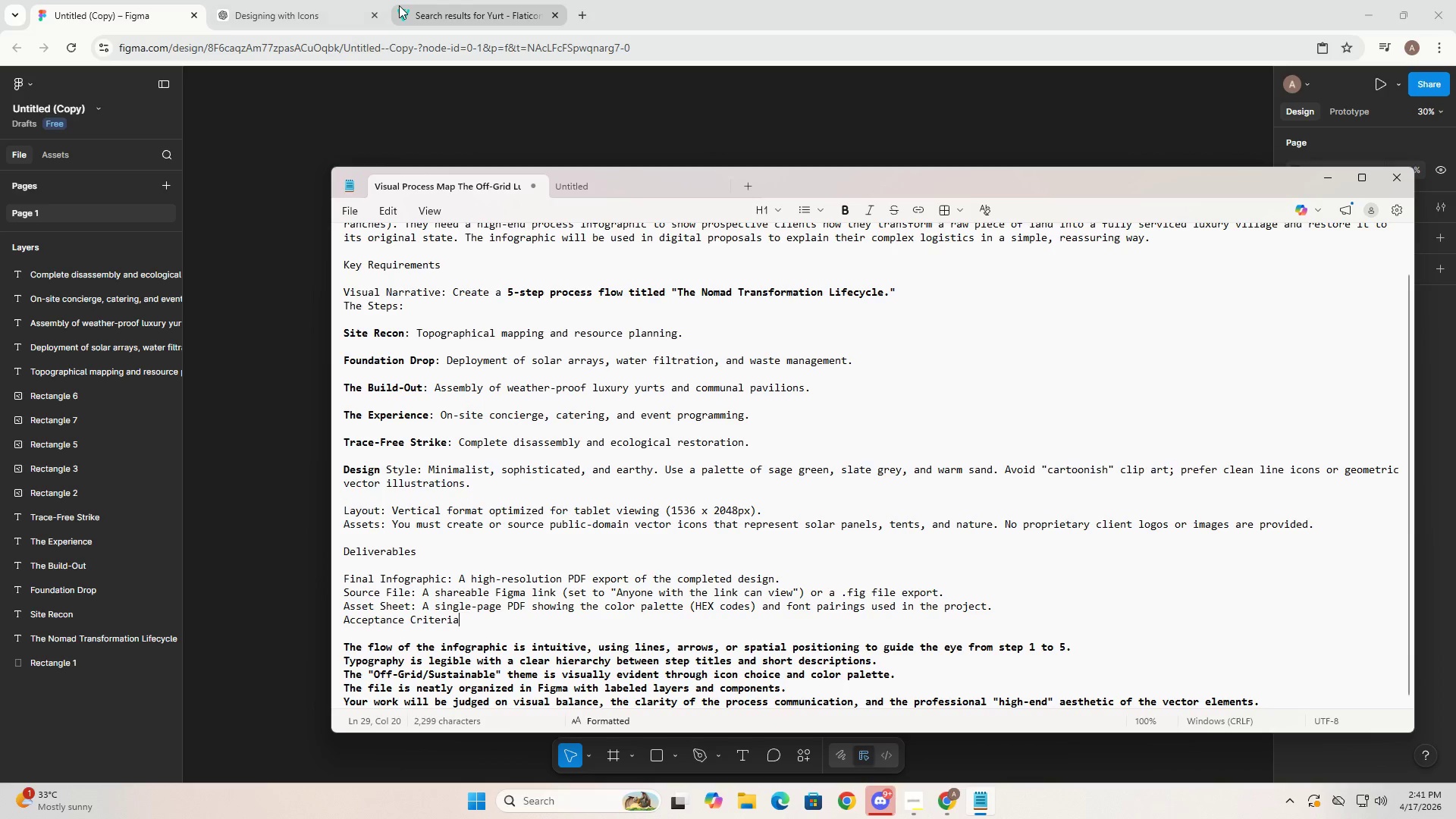 
key(Alt+Tab)
 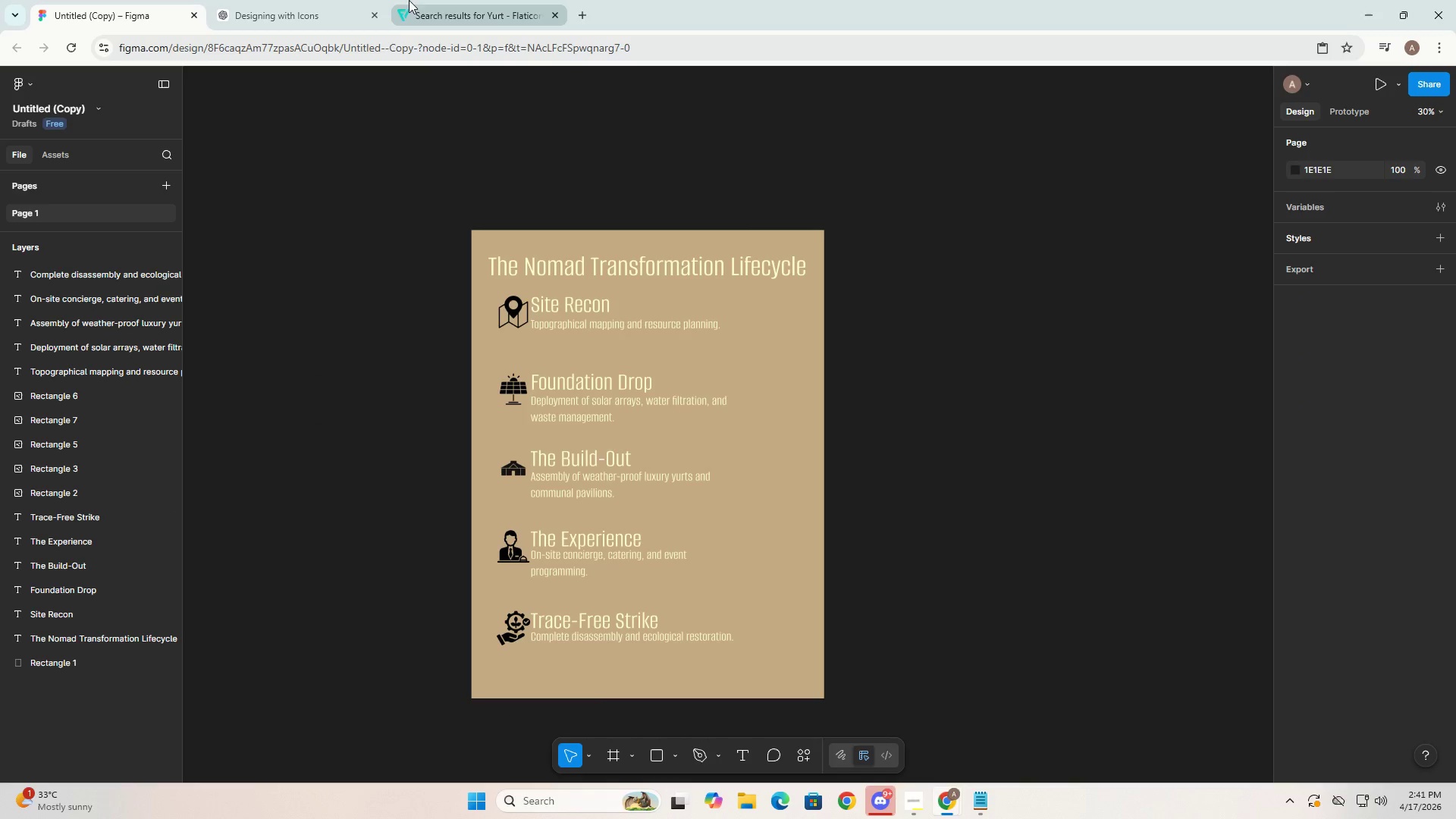 
left_click([269, 0])
 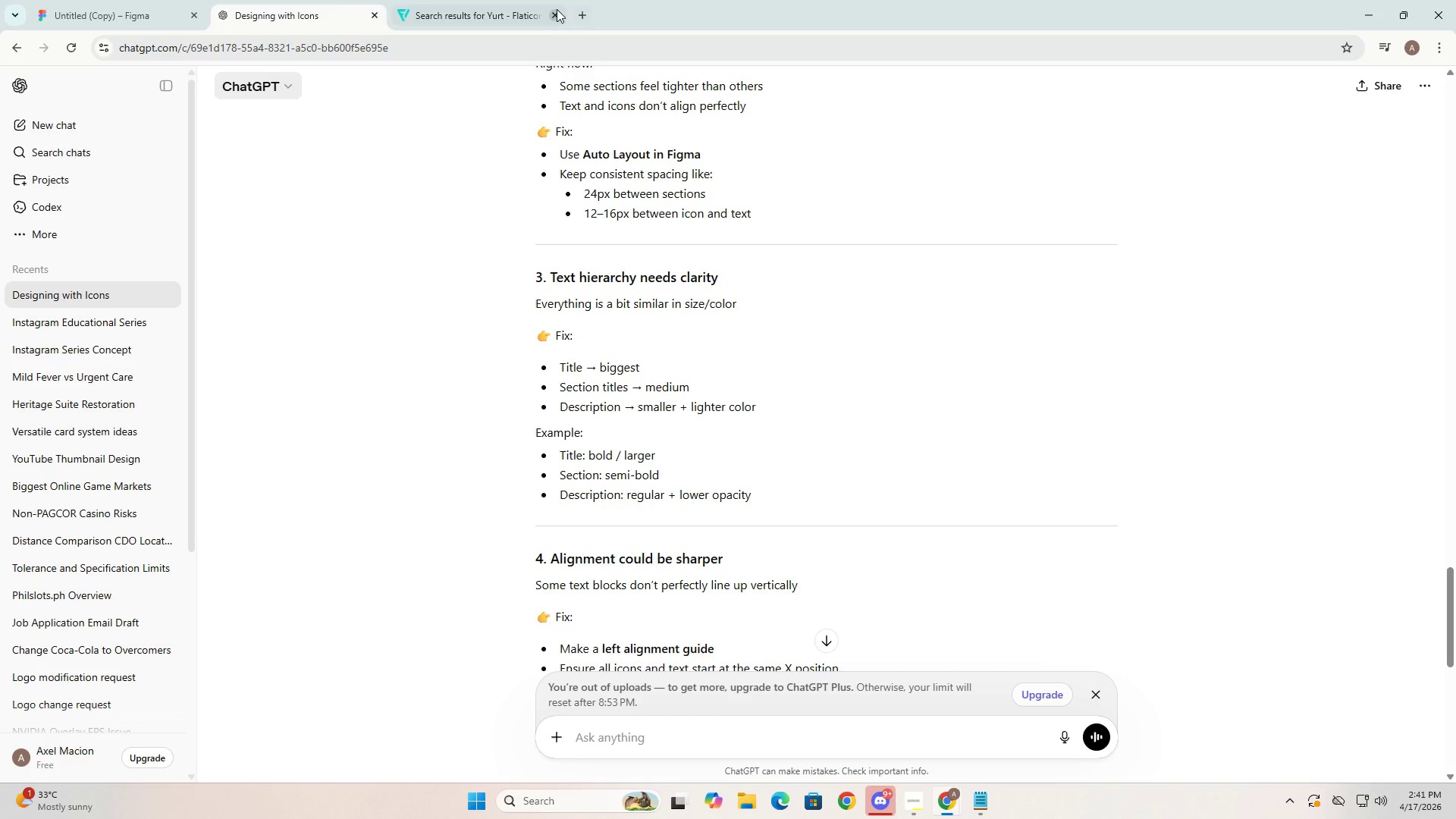 
left_click([519, 2])
 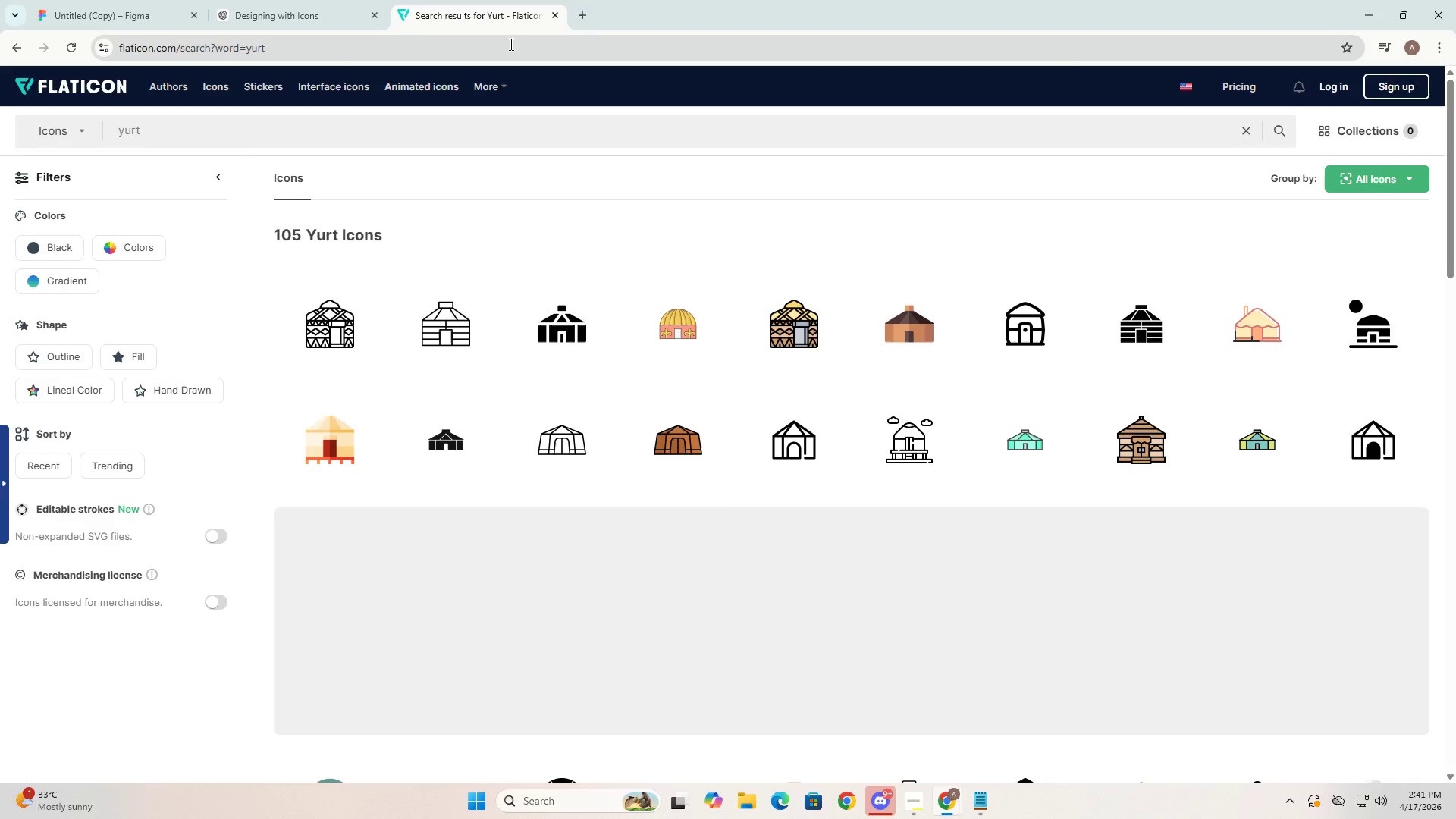 
left_click([510, 44])
 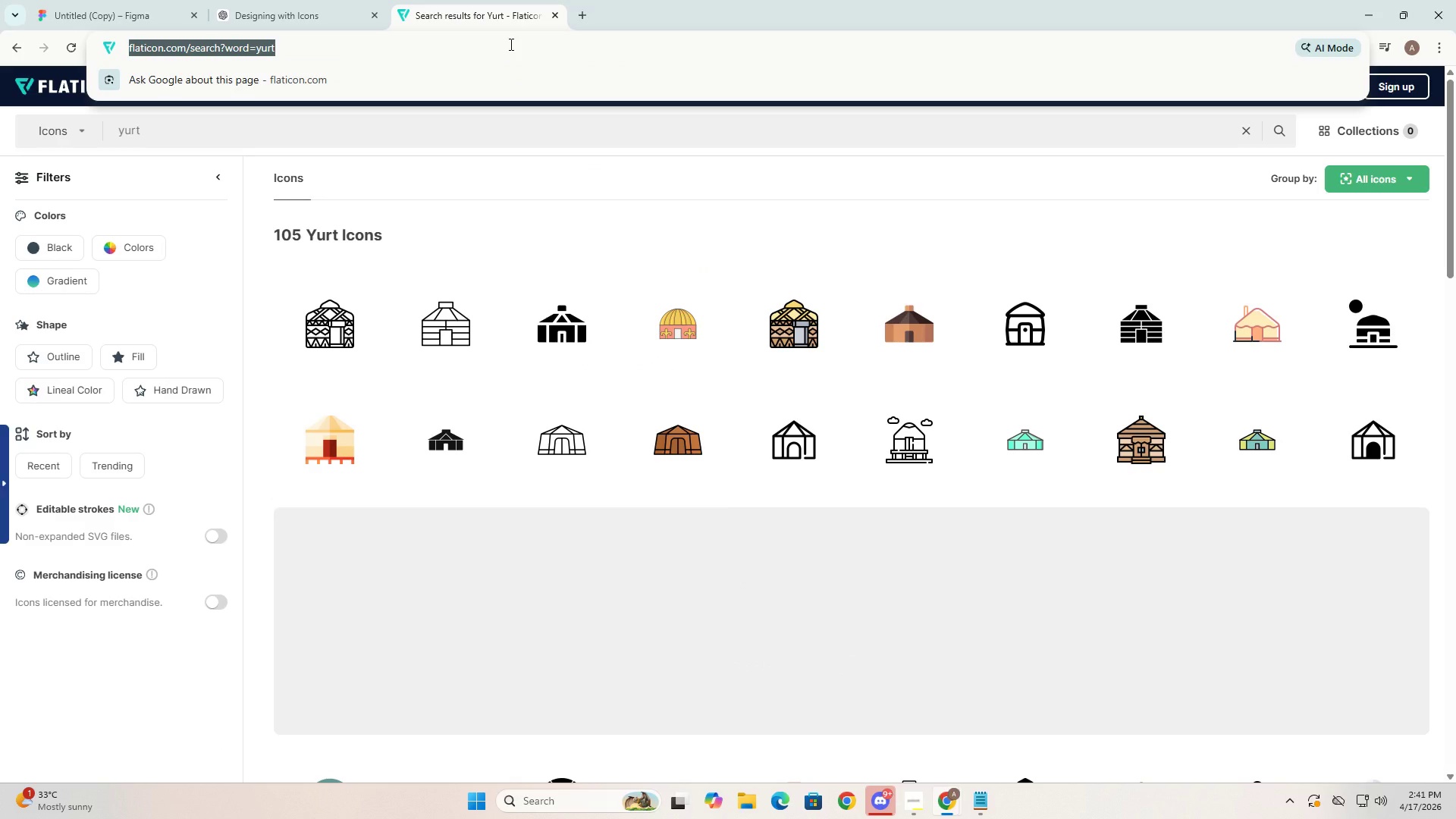 
type(goog)
 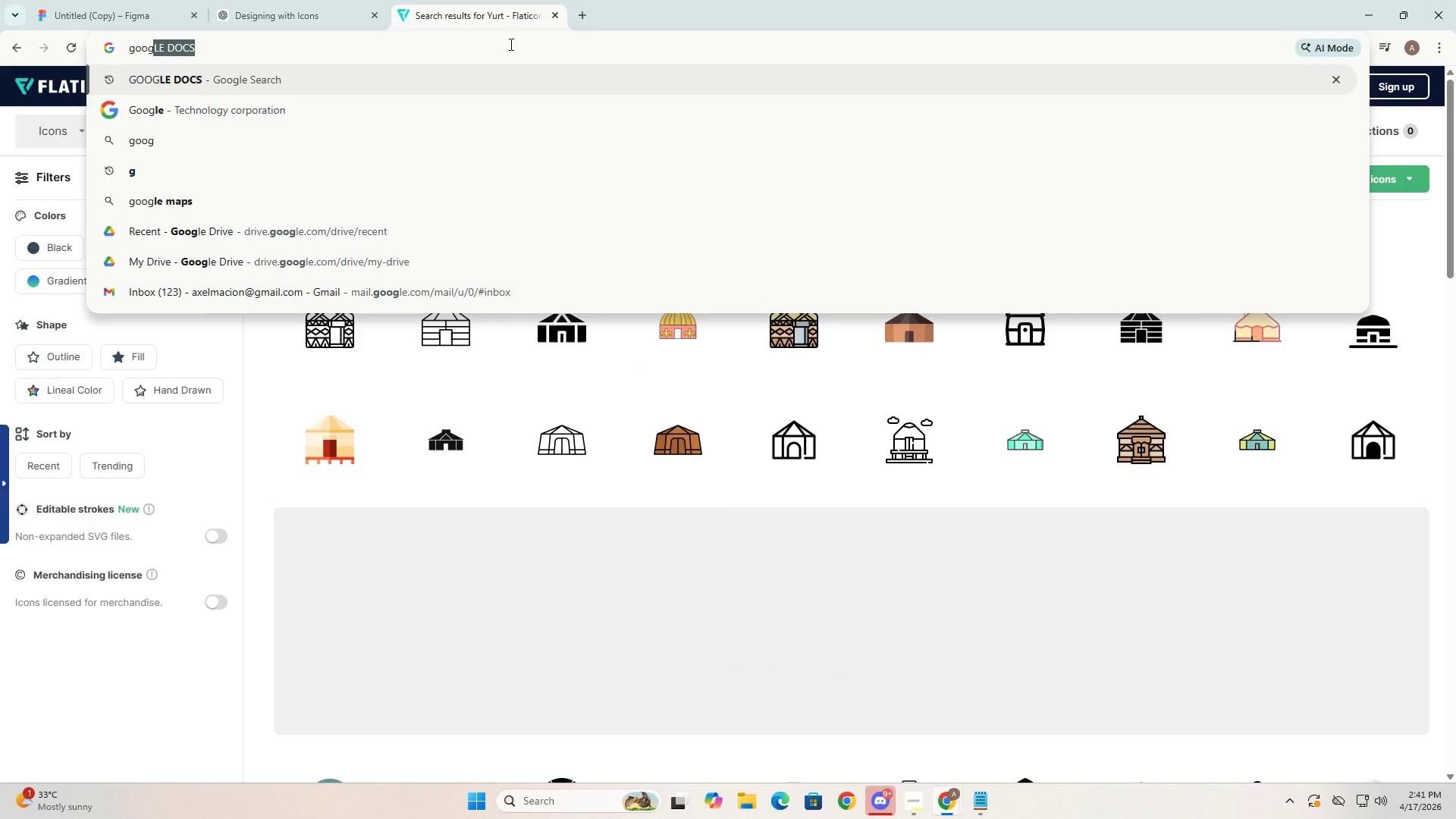 
key(Enter)
 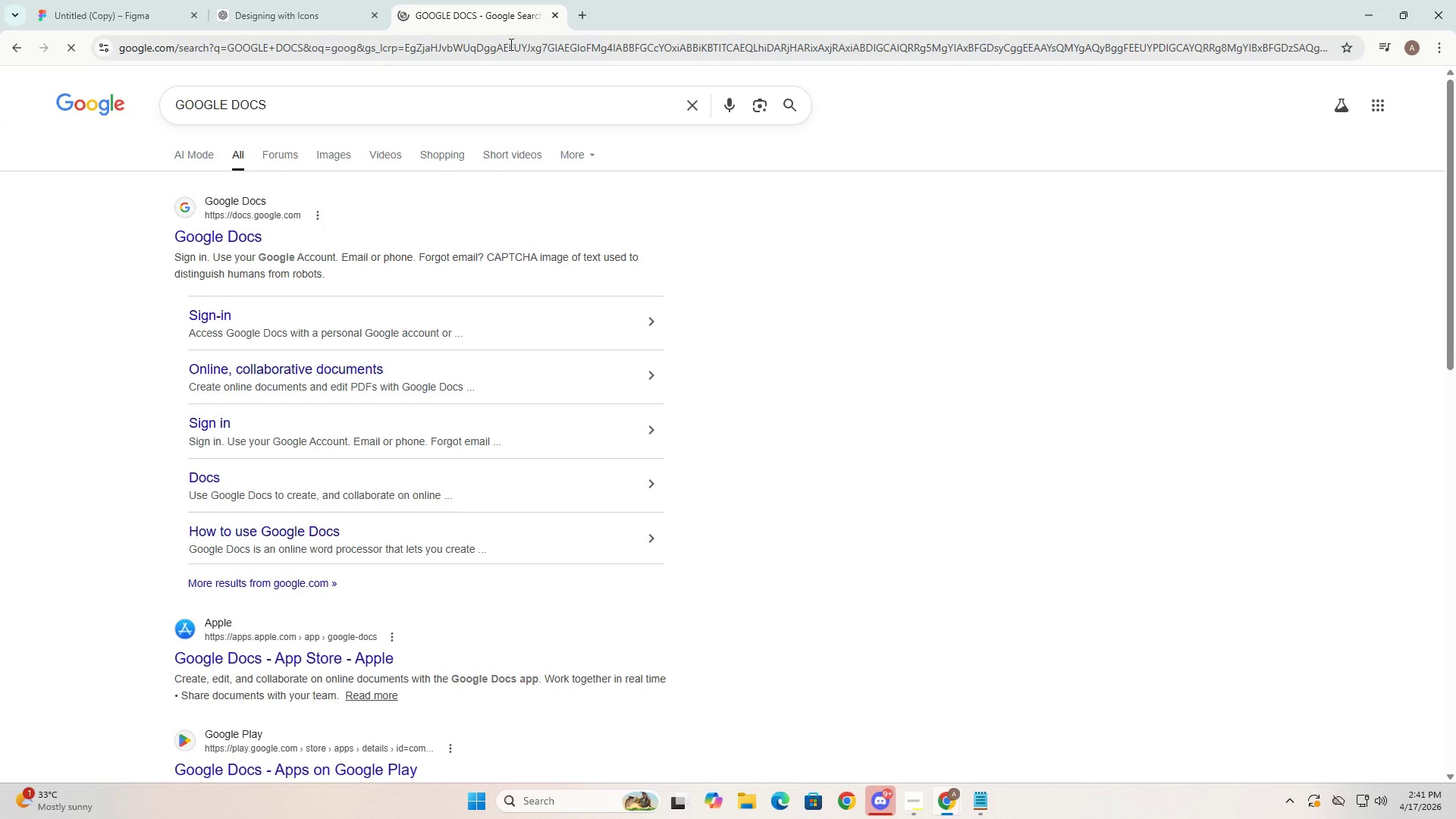 
key(CapsLock)
 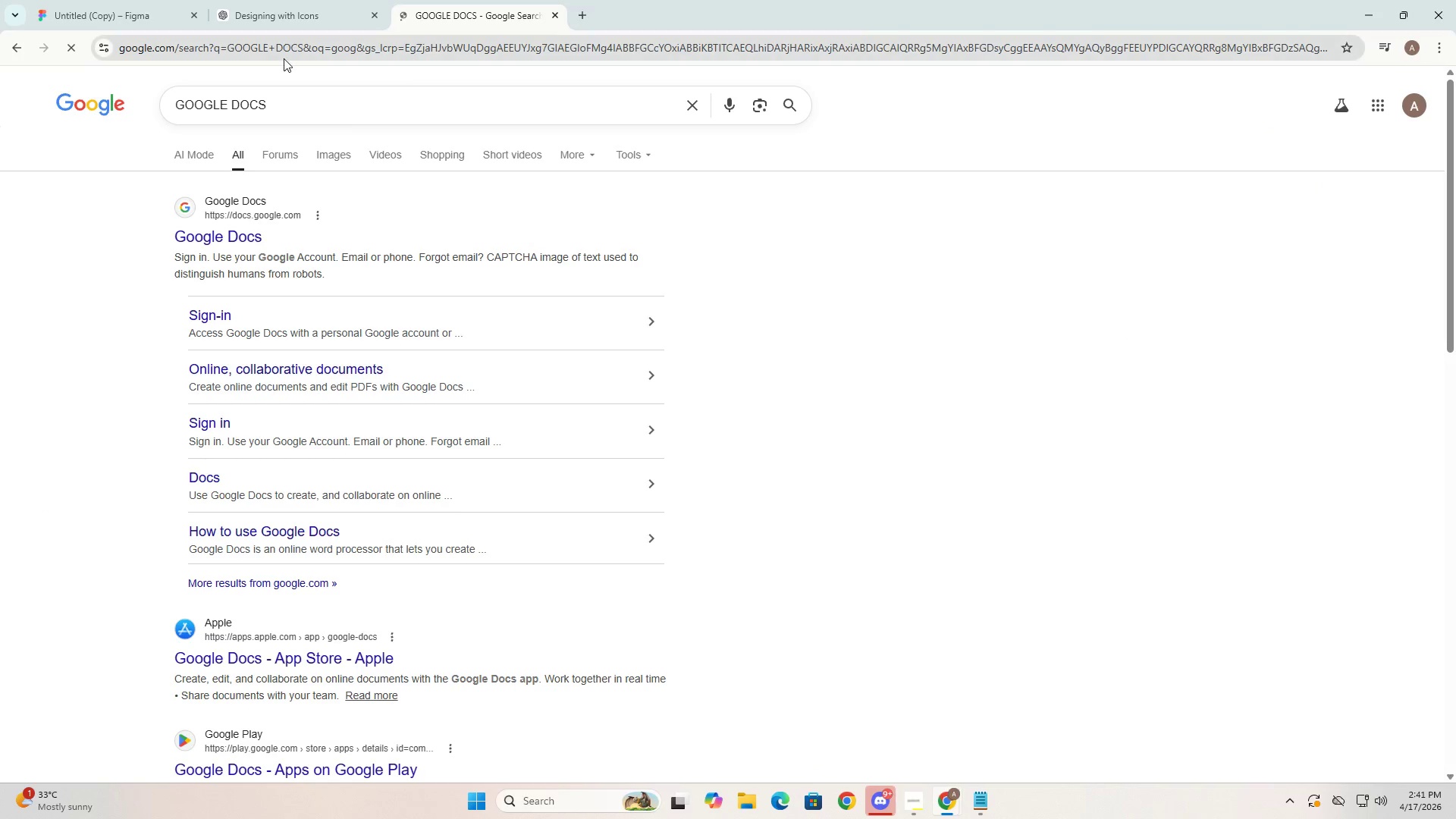 
mouse_move([174, 0])
 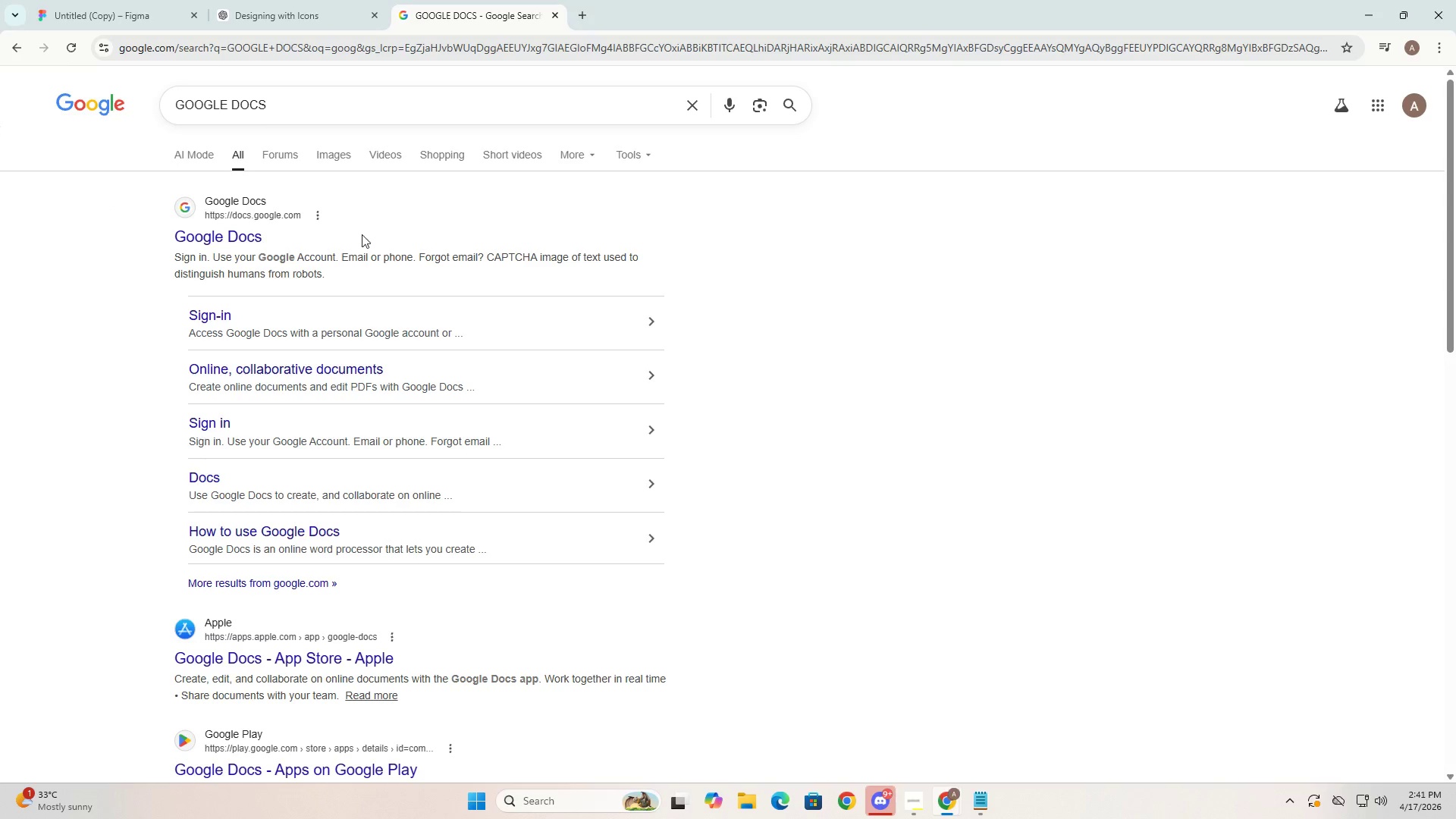 
left_click([238, 234])
 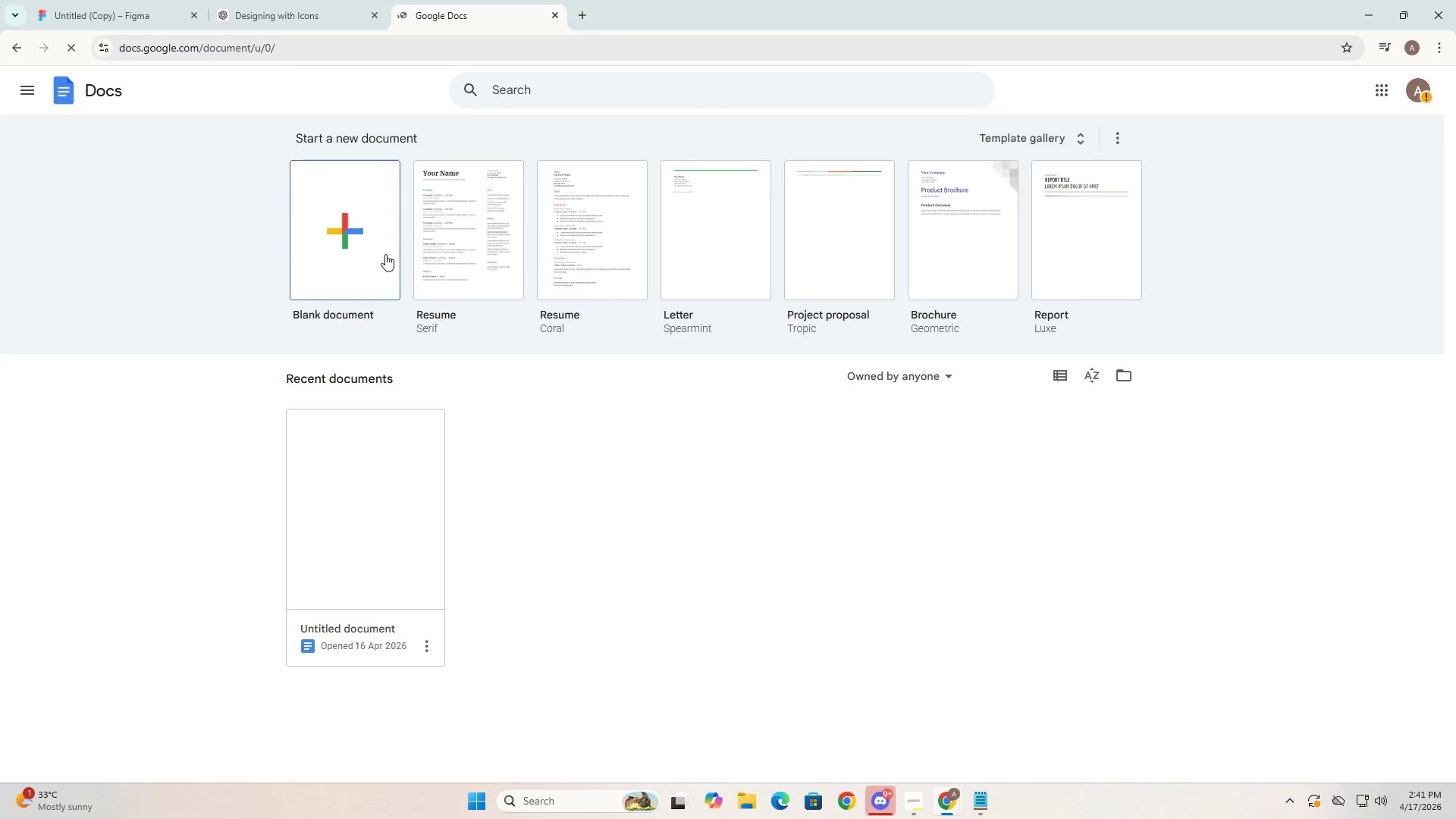 
left_click([384, 253])
 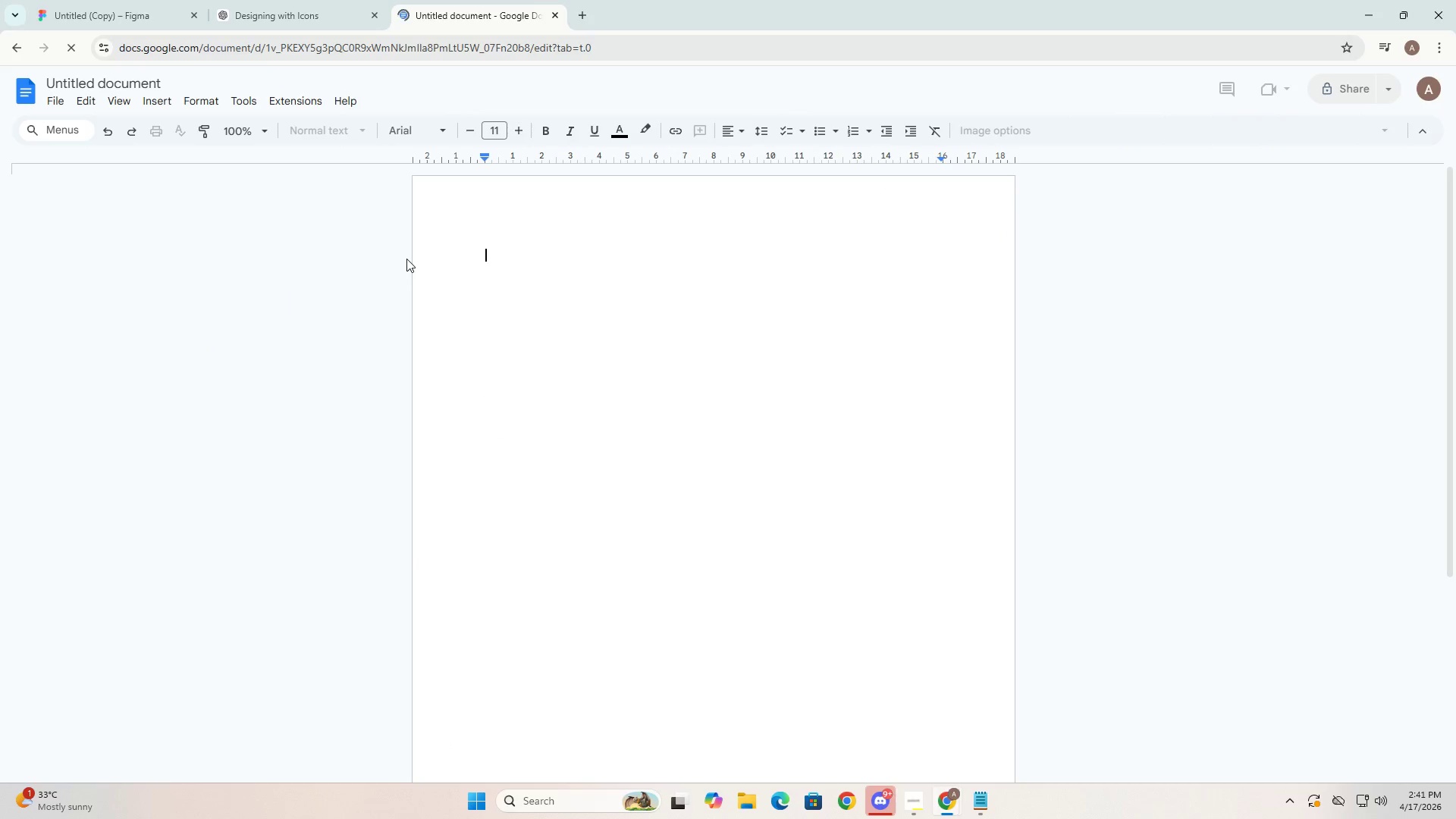 
key(Alt+AltLeft)
 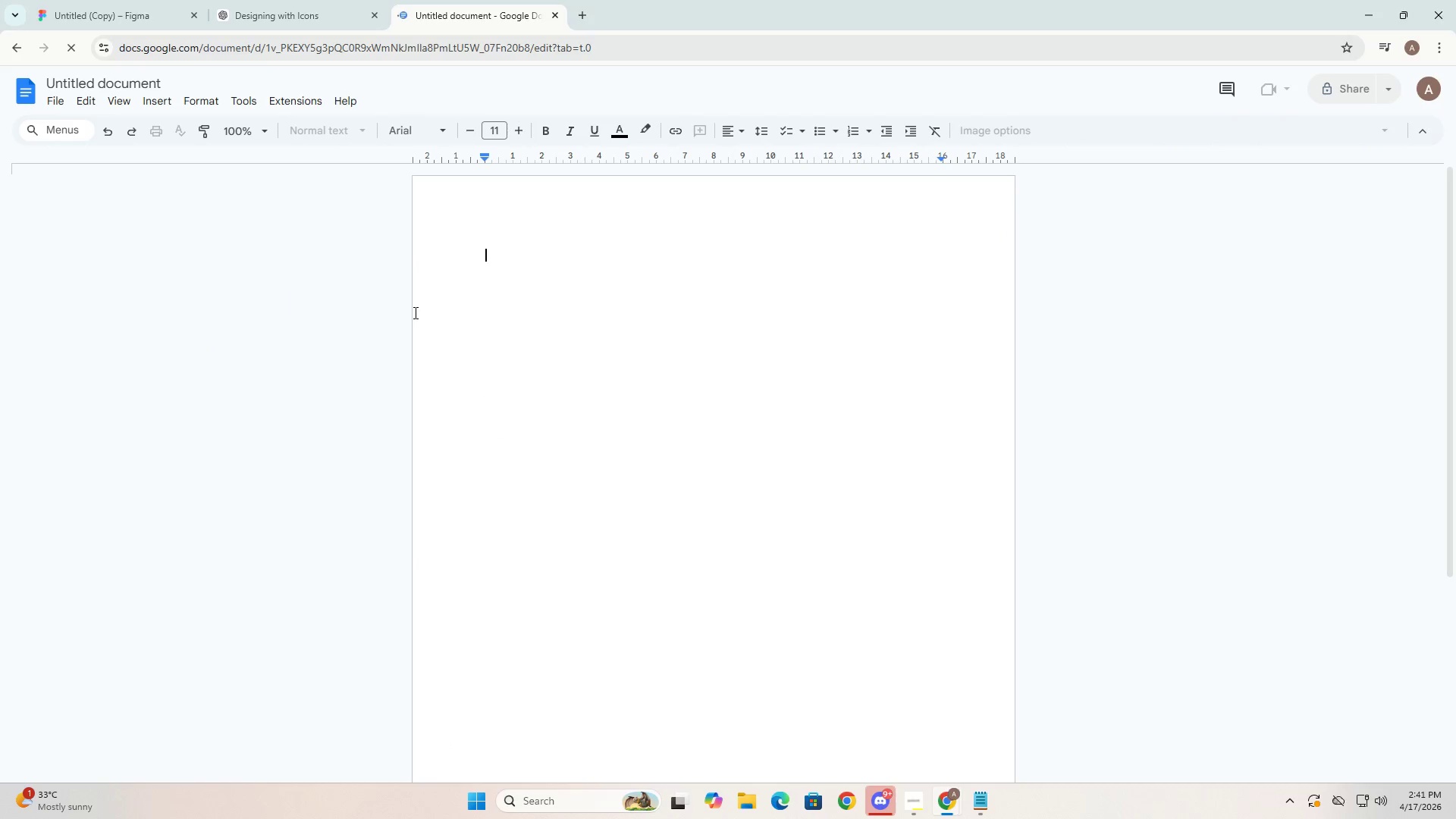 
key(Alt+Tab)
 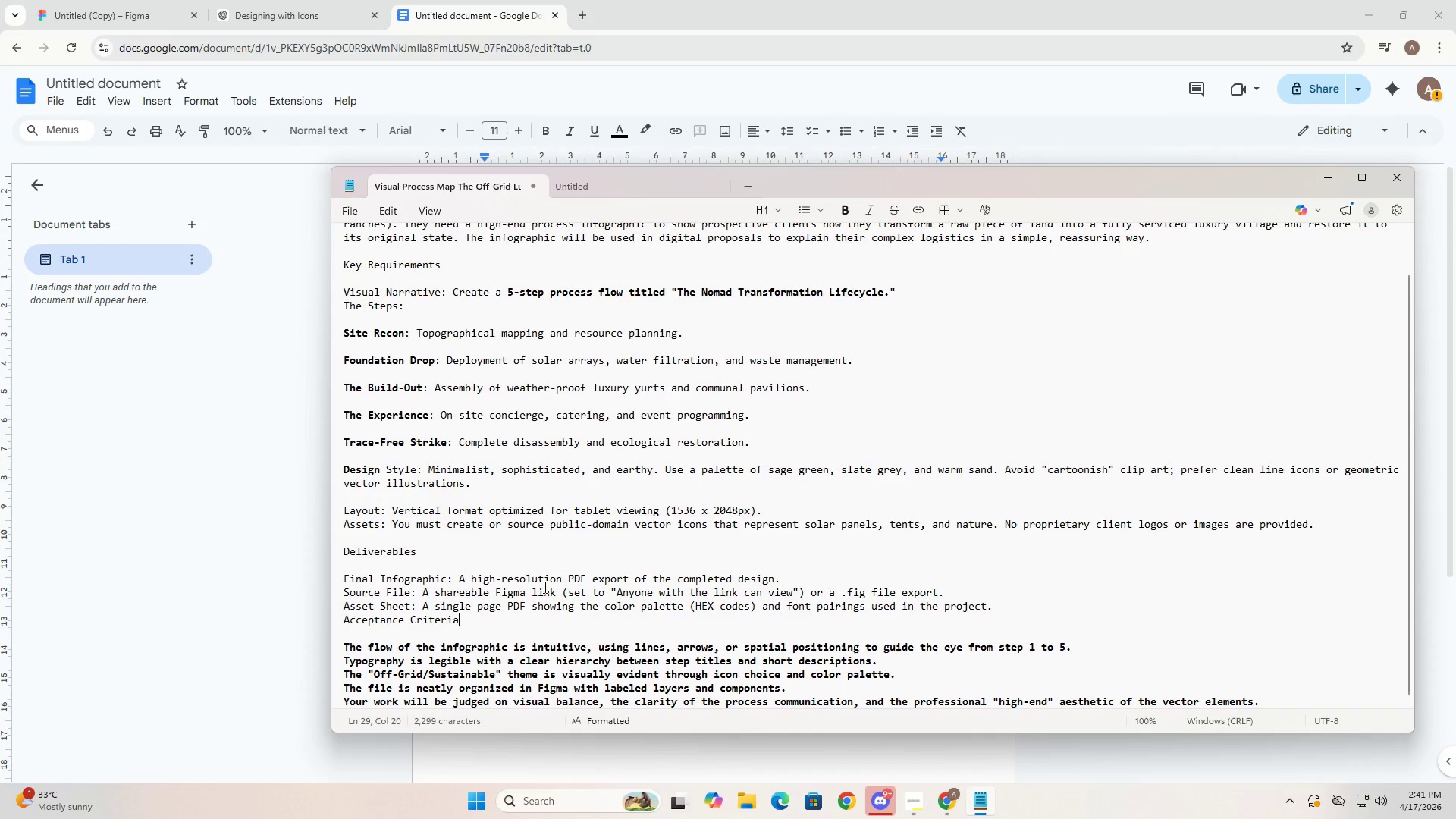 
double_click([600, 580])
 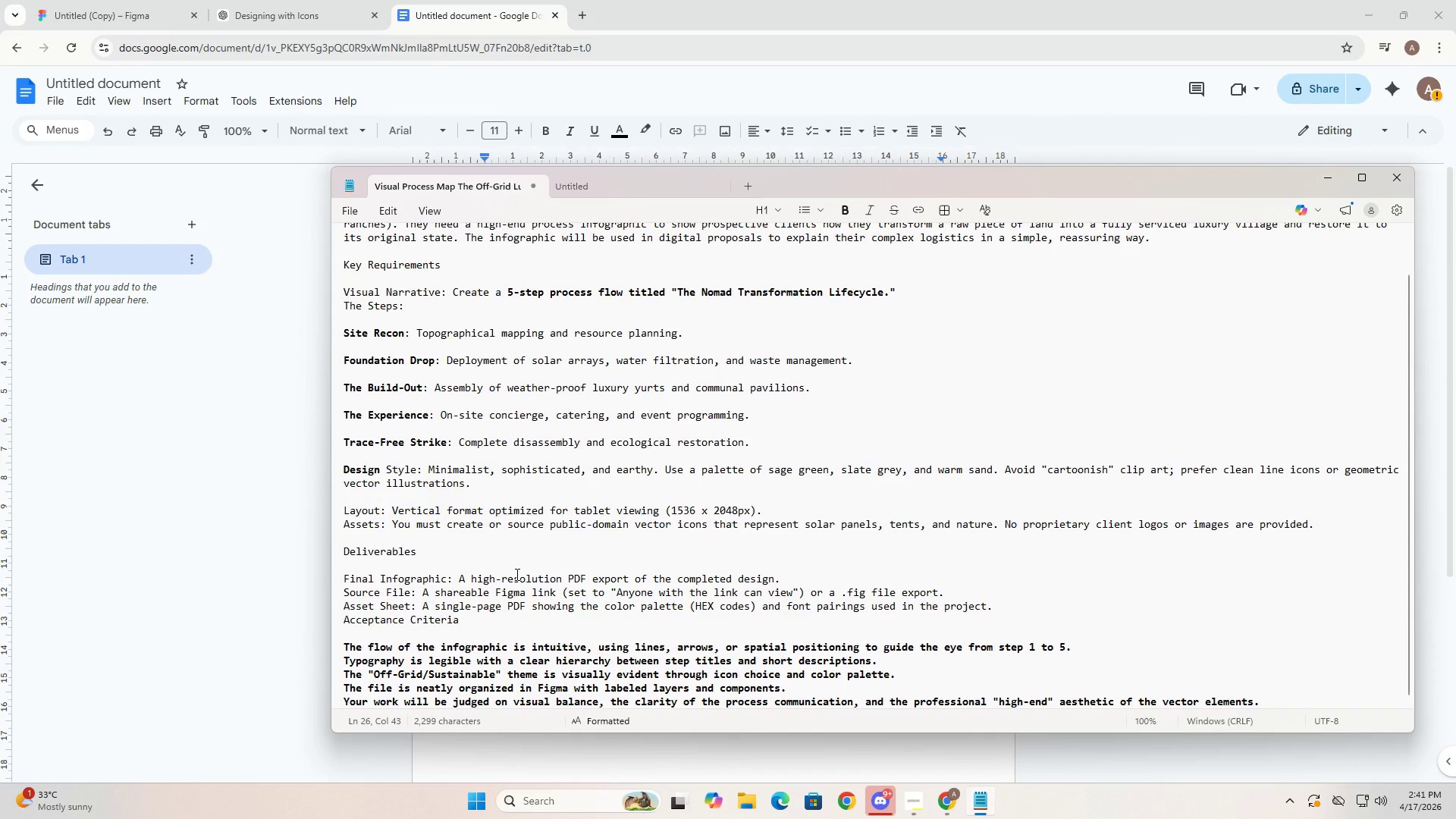 
key(Alt+AltLeft)
 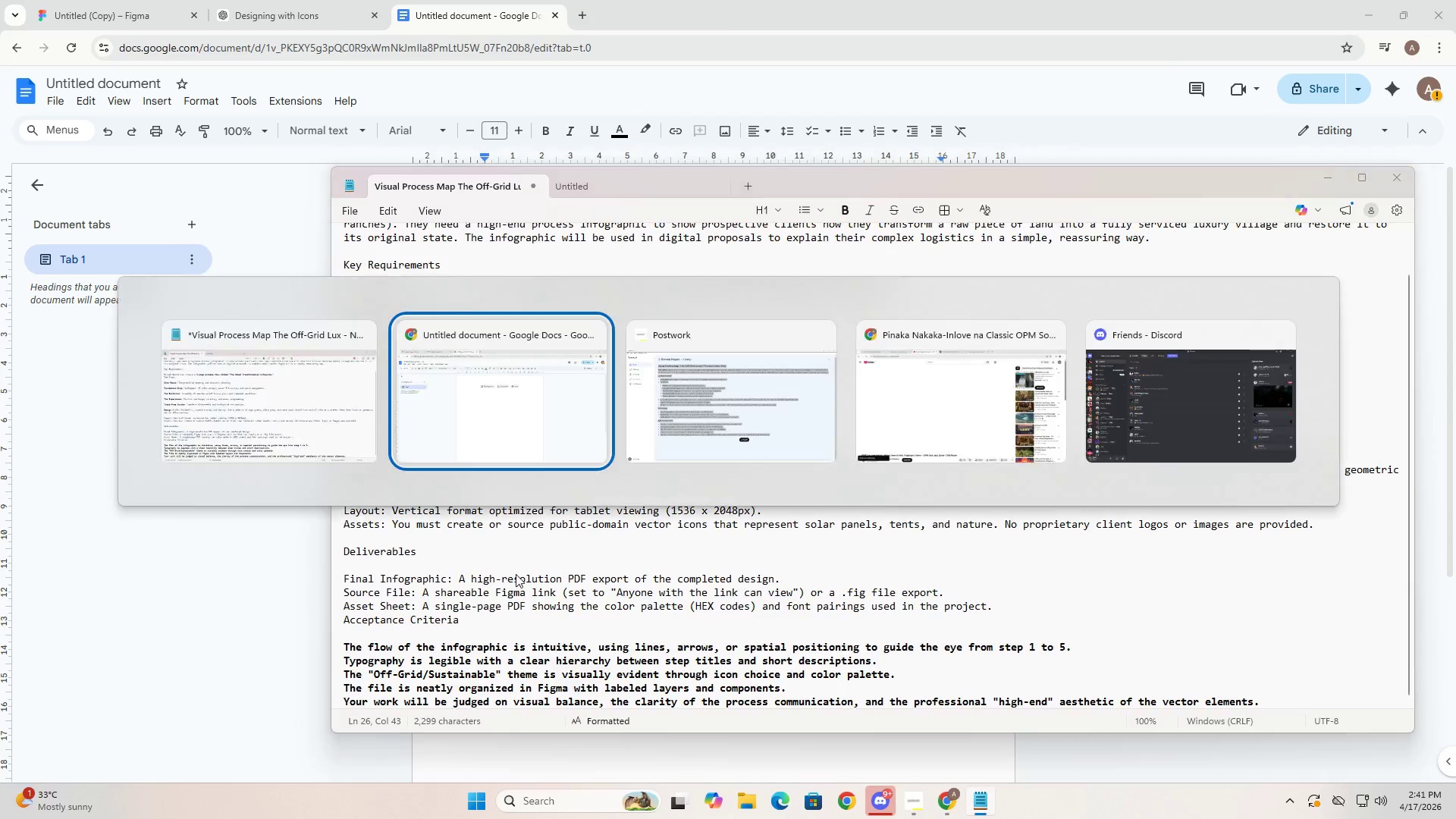 
key(Alt+Tab)
 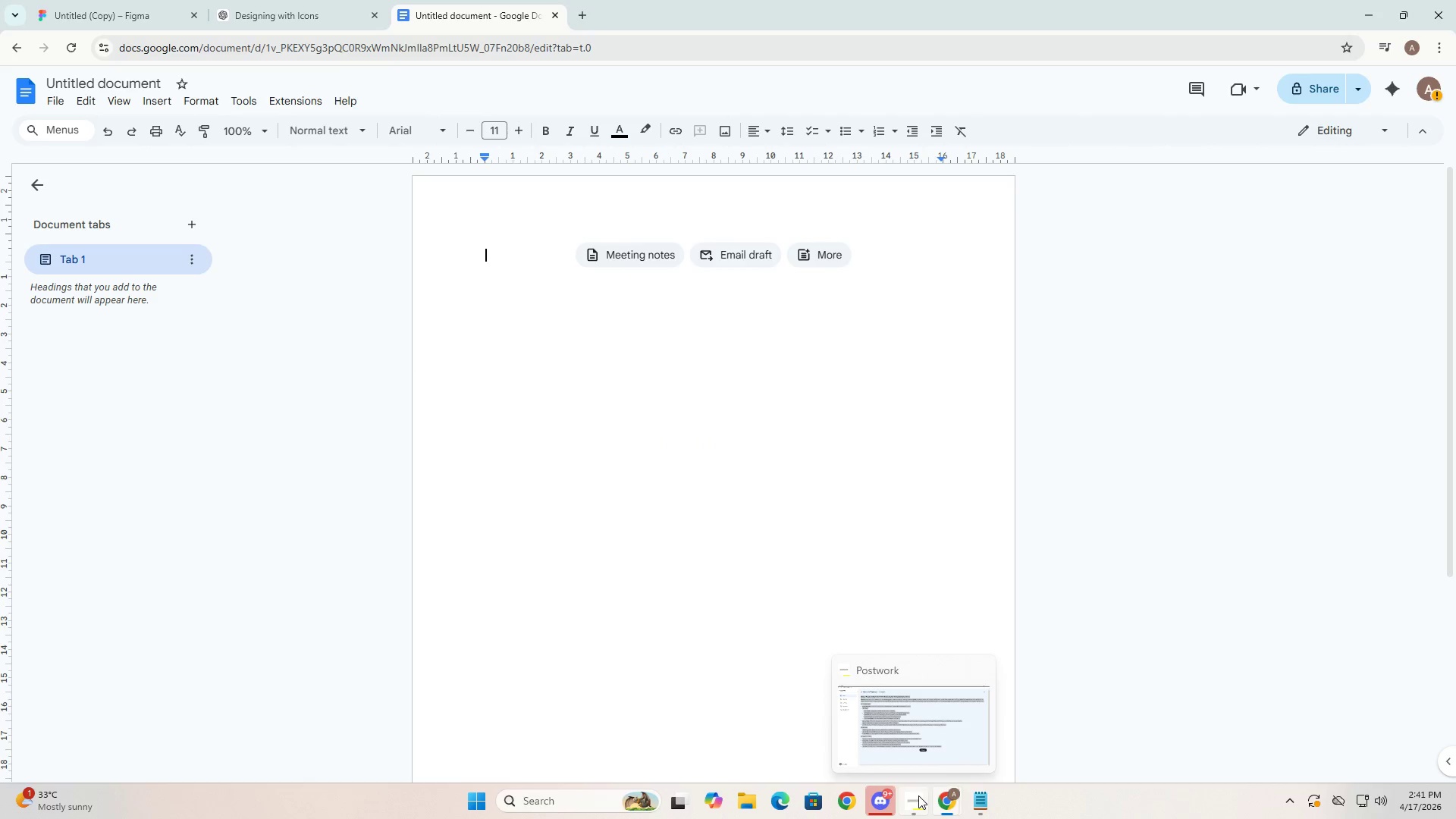 
key(Alt+AltLeft)
 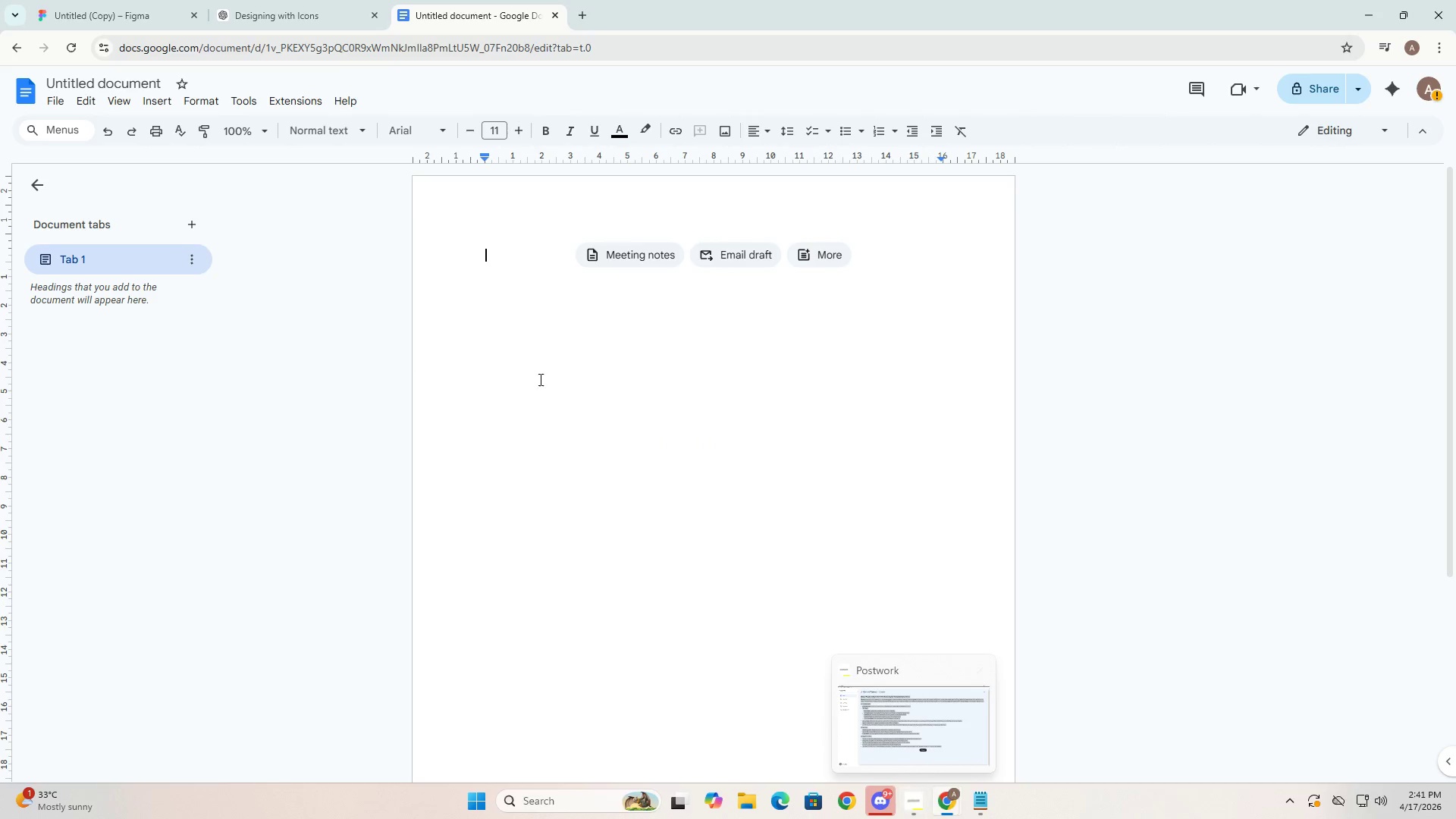 
key(Alt+Tab)
 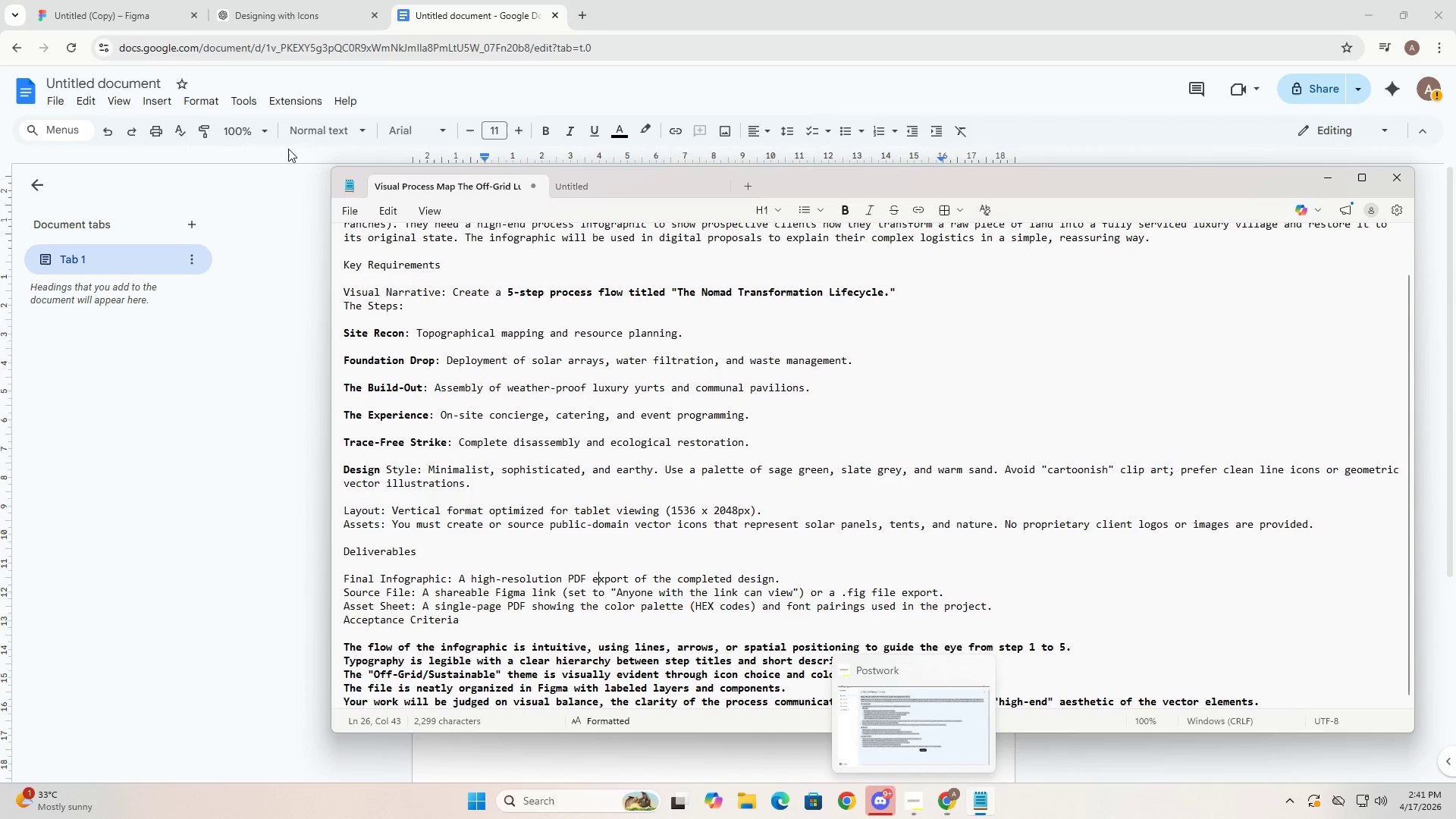 
key(Alt+AltLeft)
 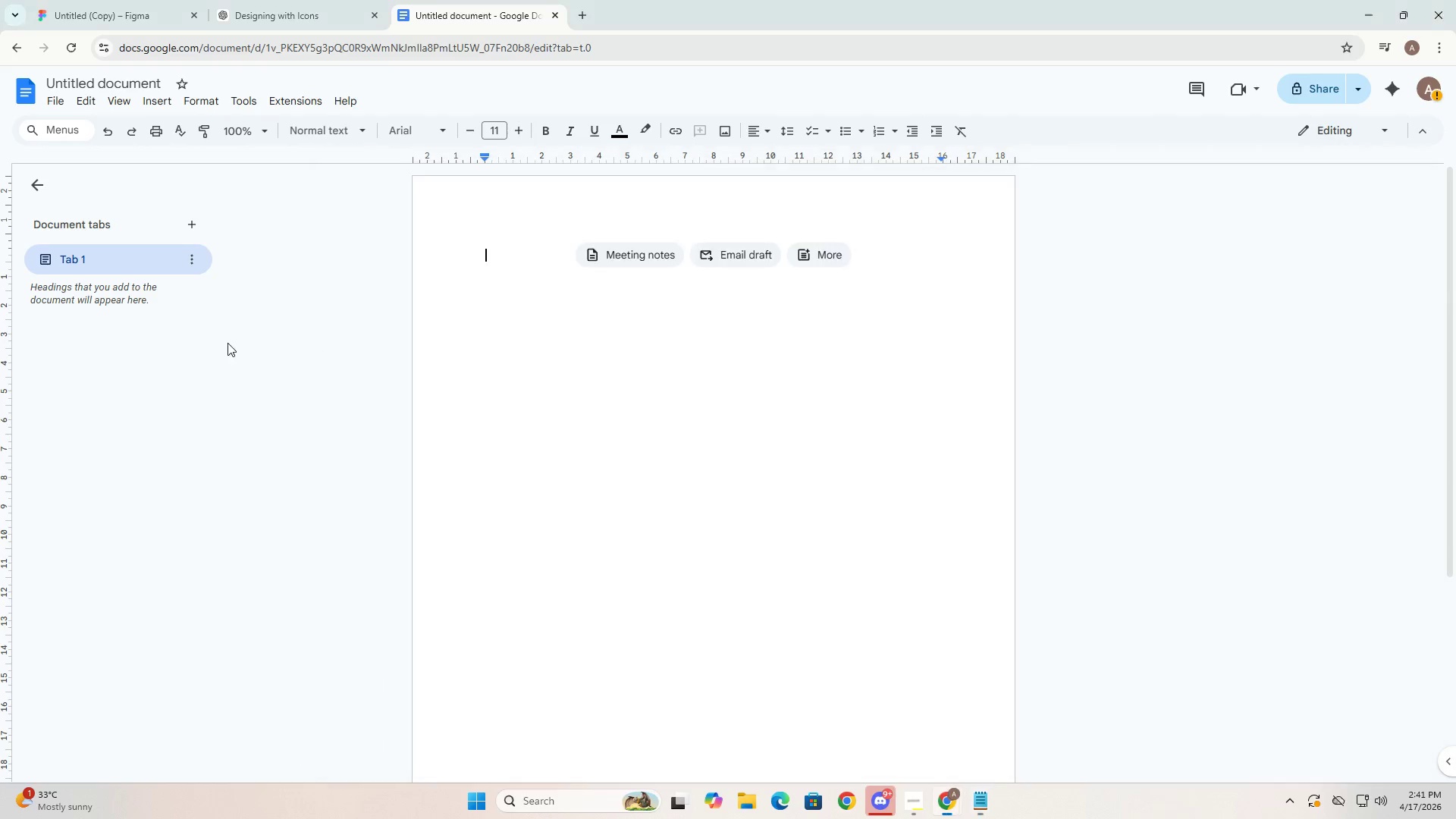 
double_click([160, 0])
 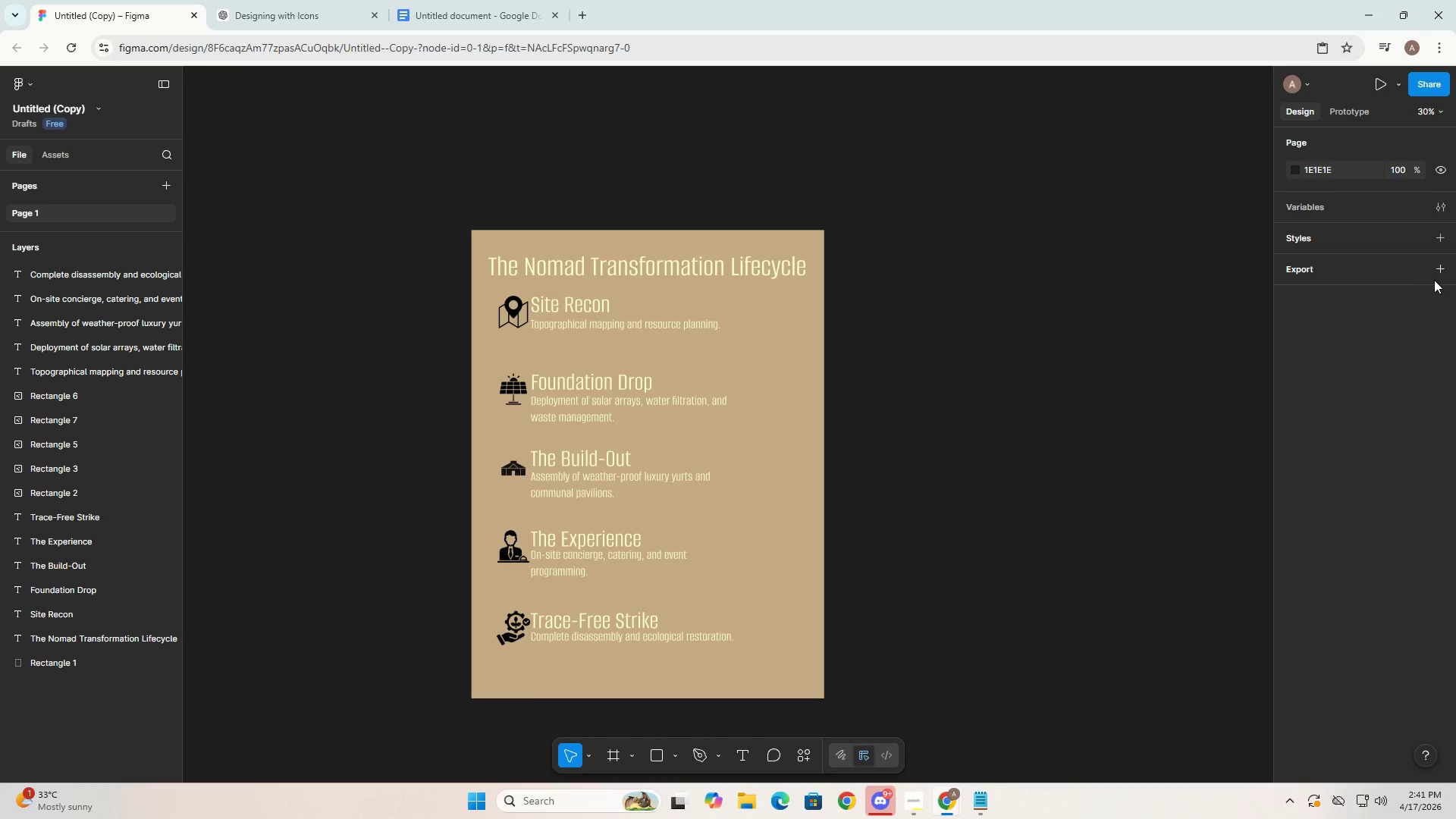 
left_click([1439, 271])
 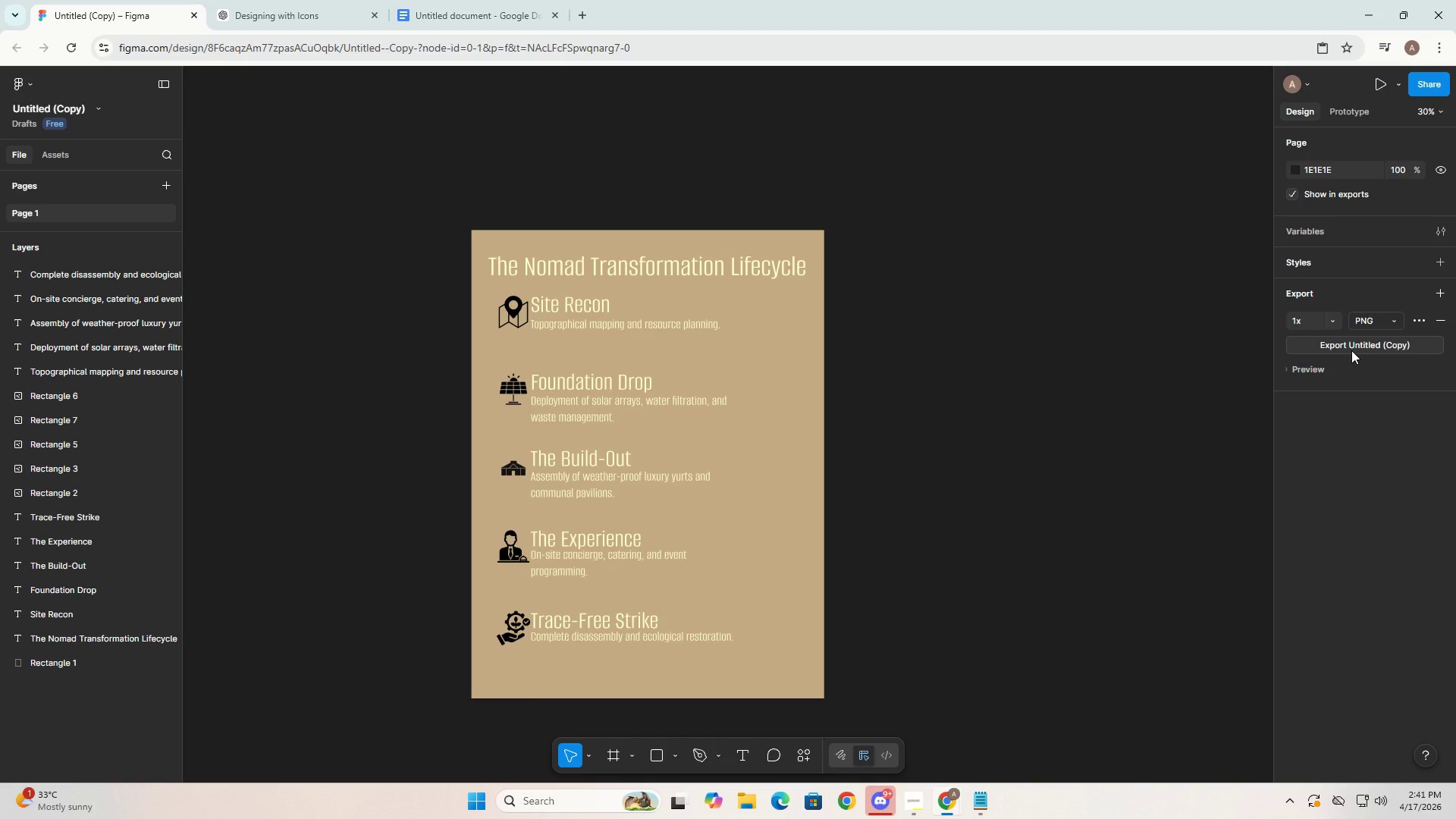 
wait(5.22)
 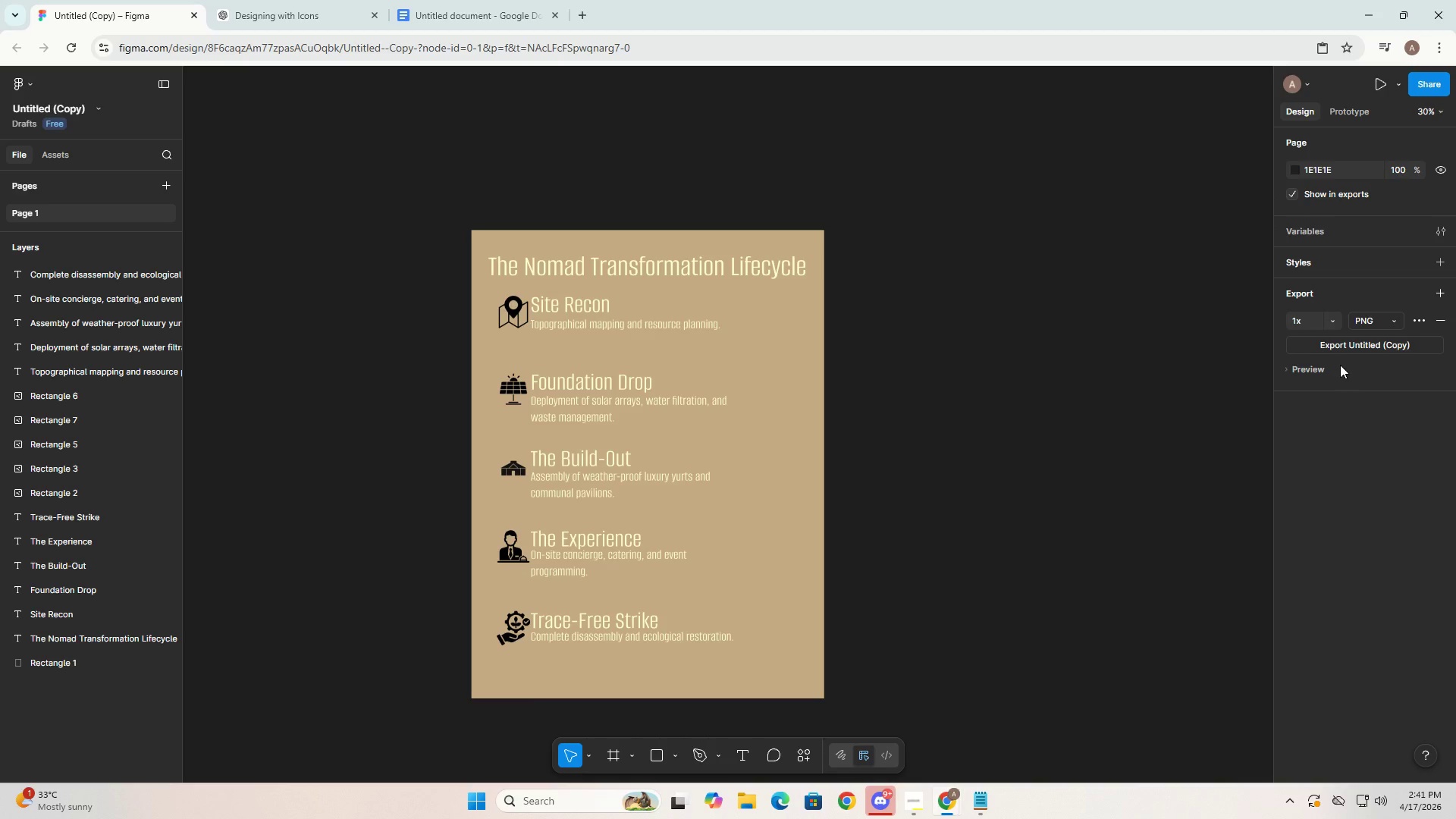 
left_click([1351, 350])
 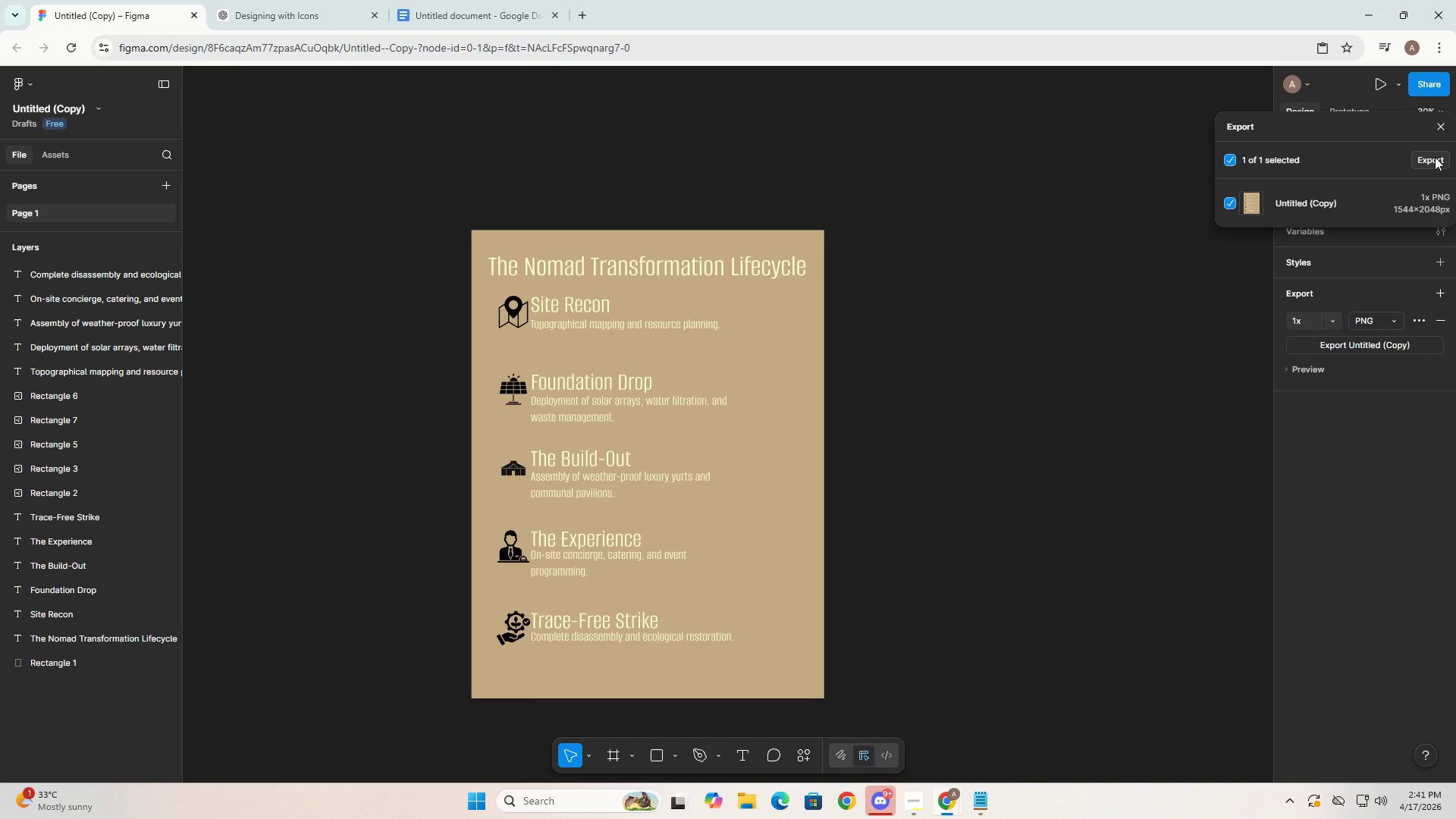 
left_click([1435, 157])
 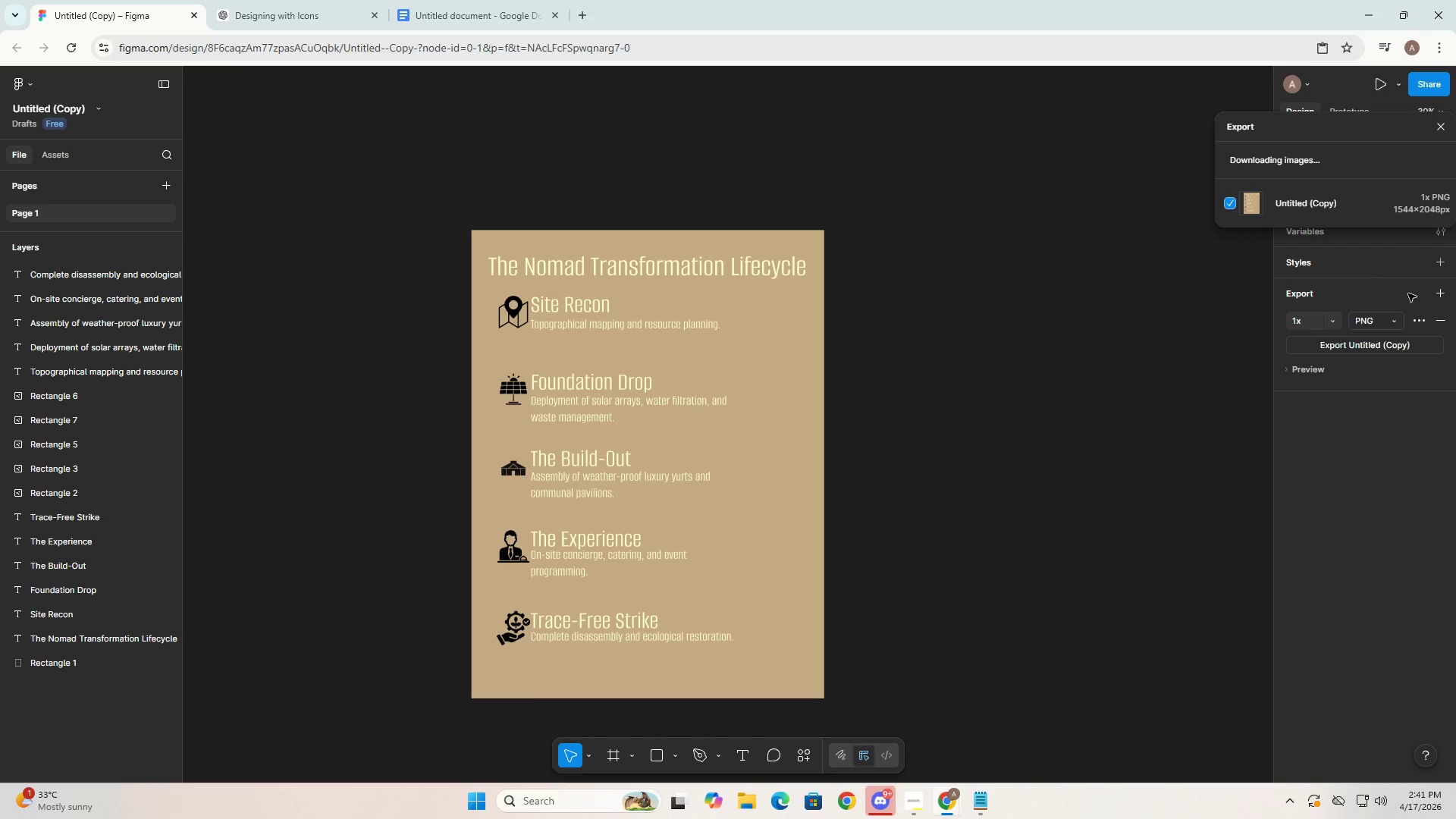 
left_click([1377, 325])
 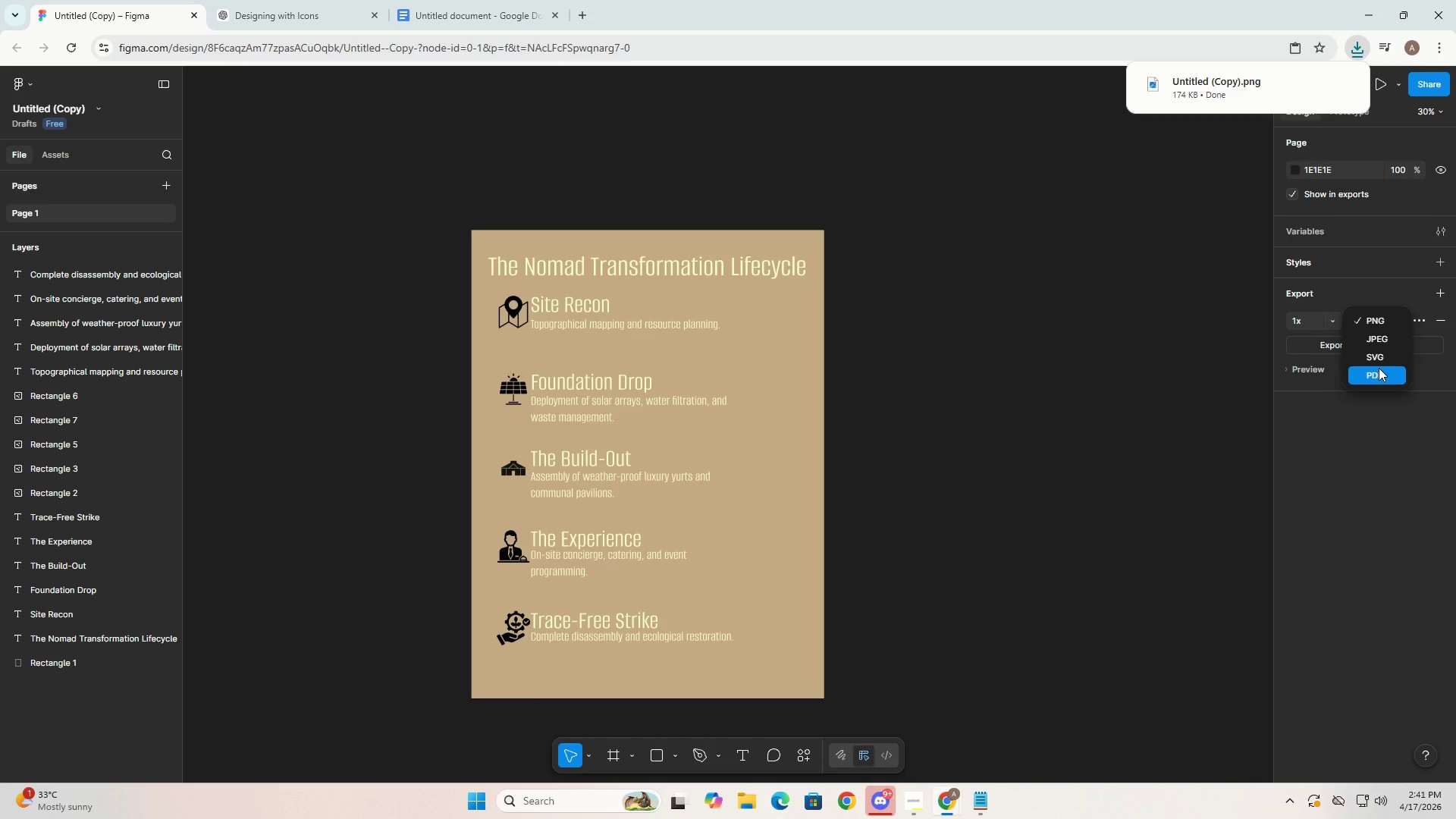 
left_click([1379, 368])
 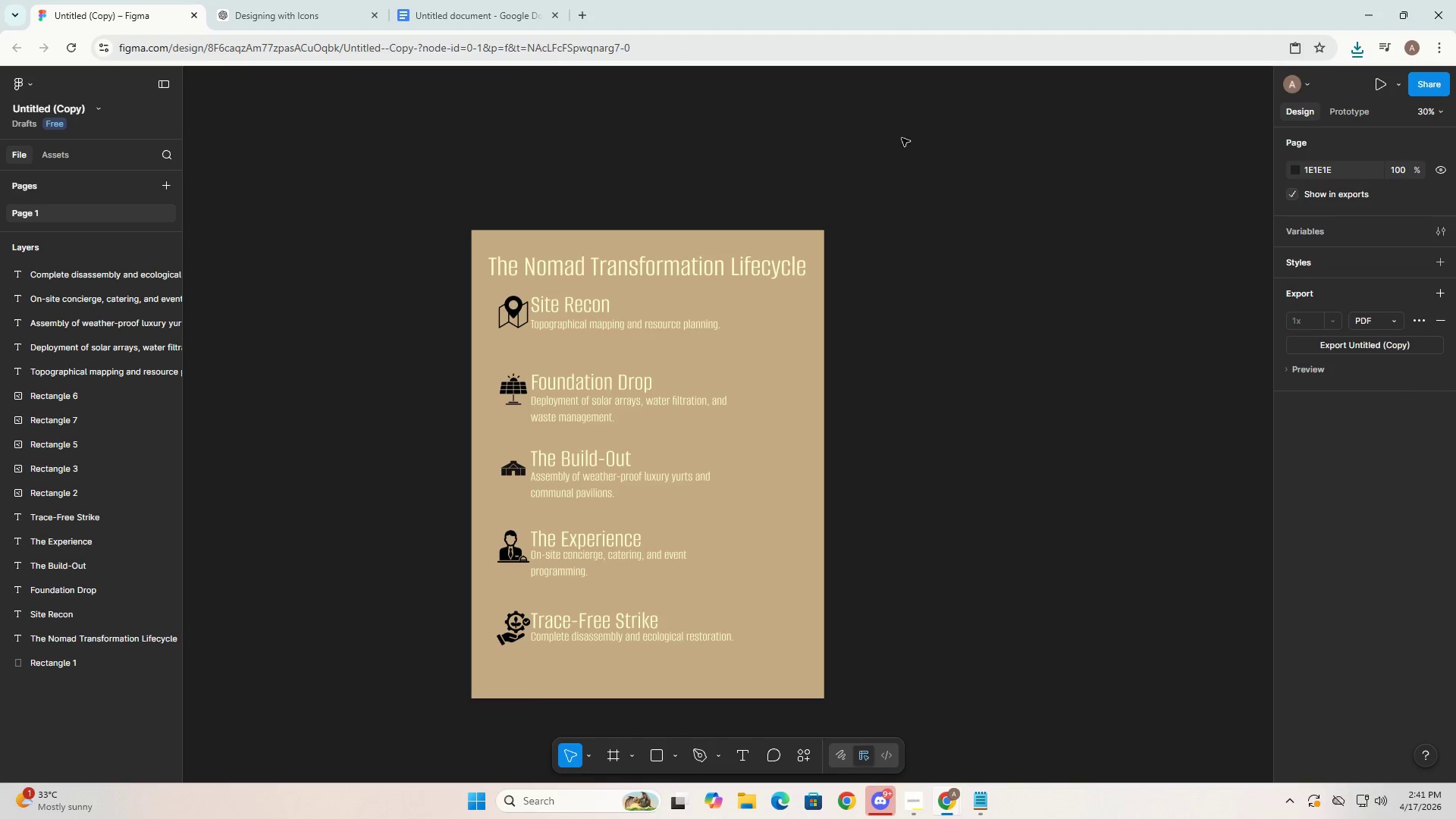 
left_click([1304, 351])
 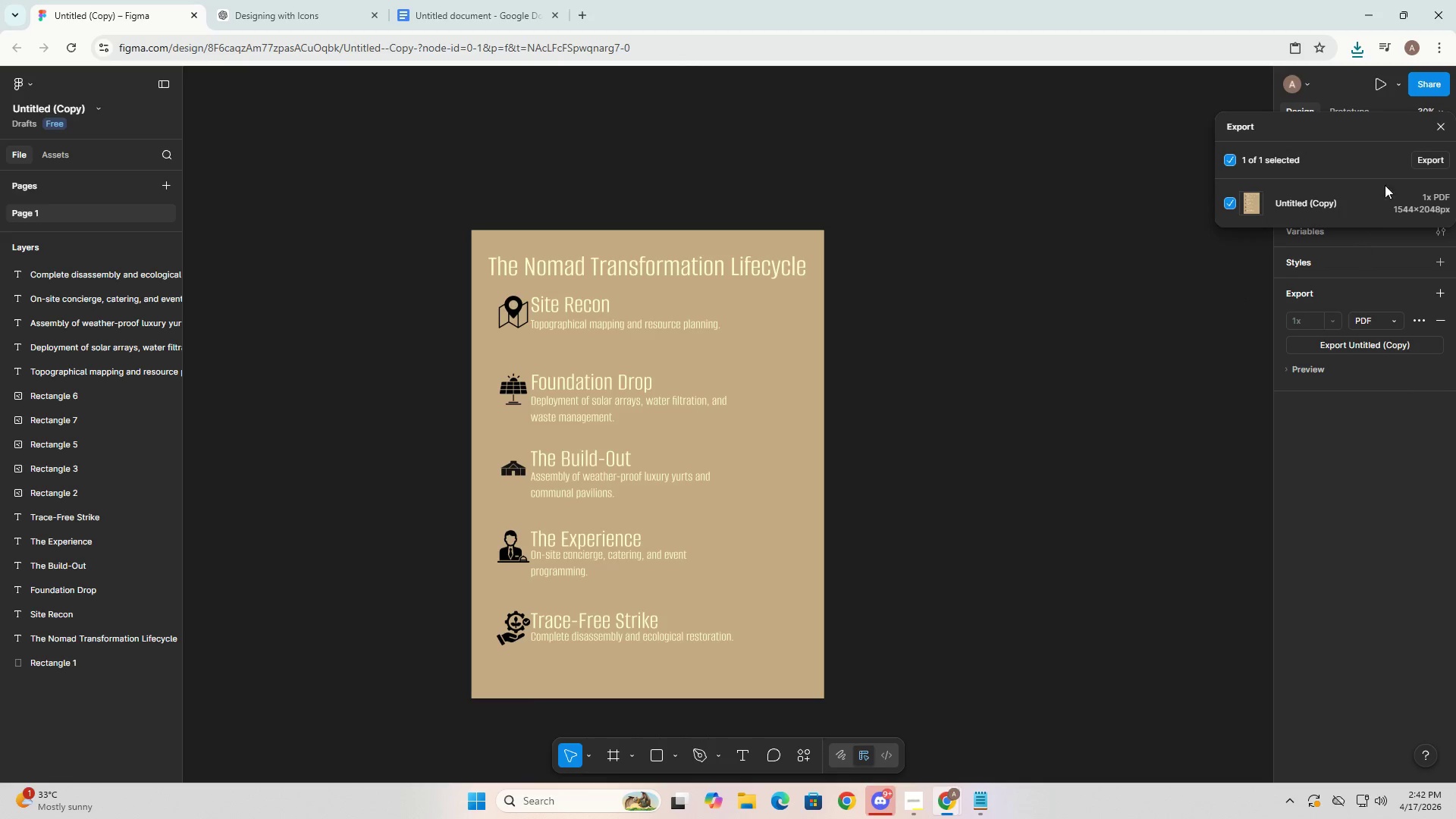 
left_click([1445, 155])
 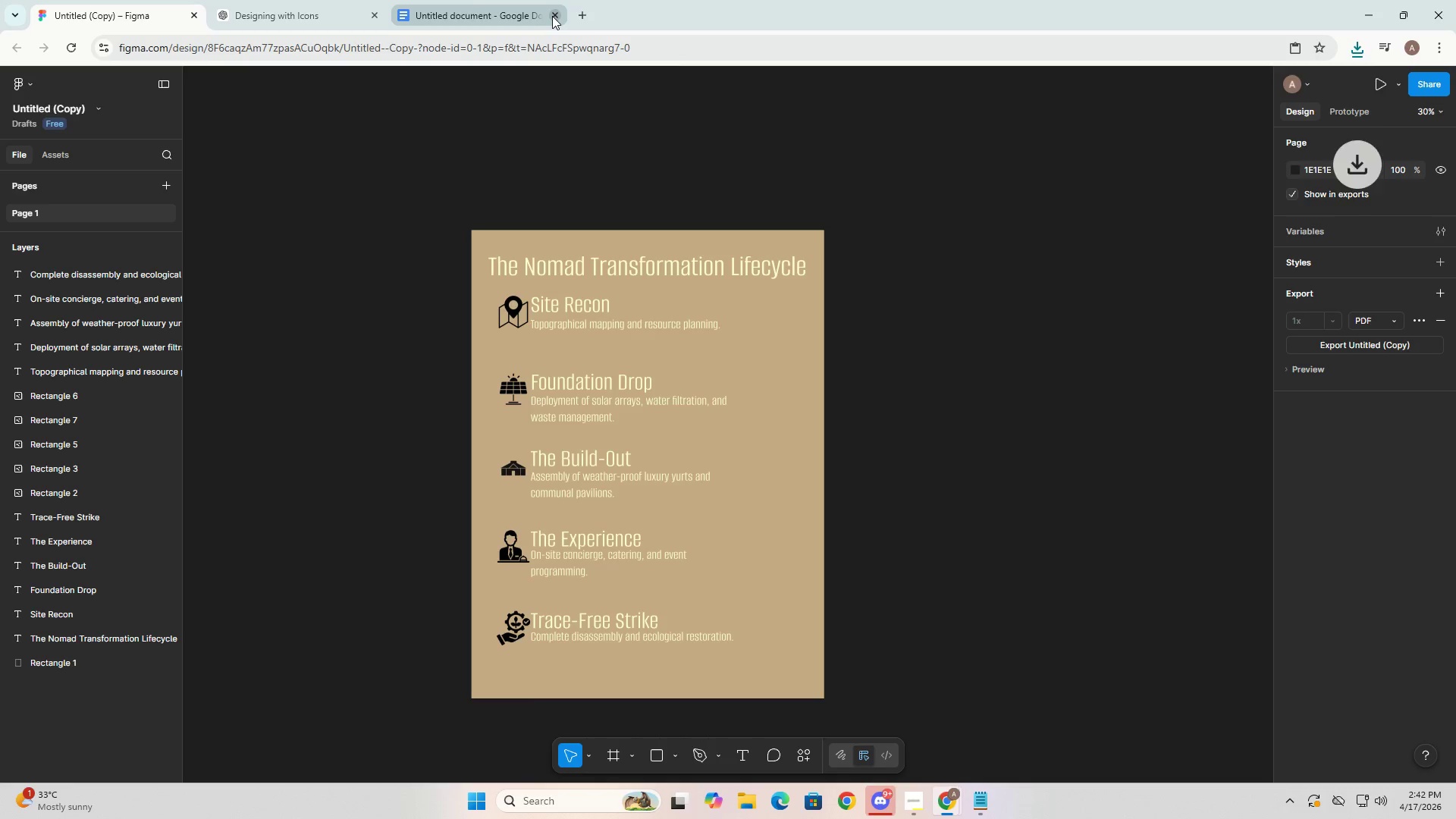 
left_click([552, 16])
 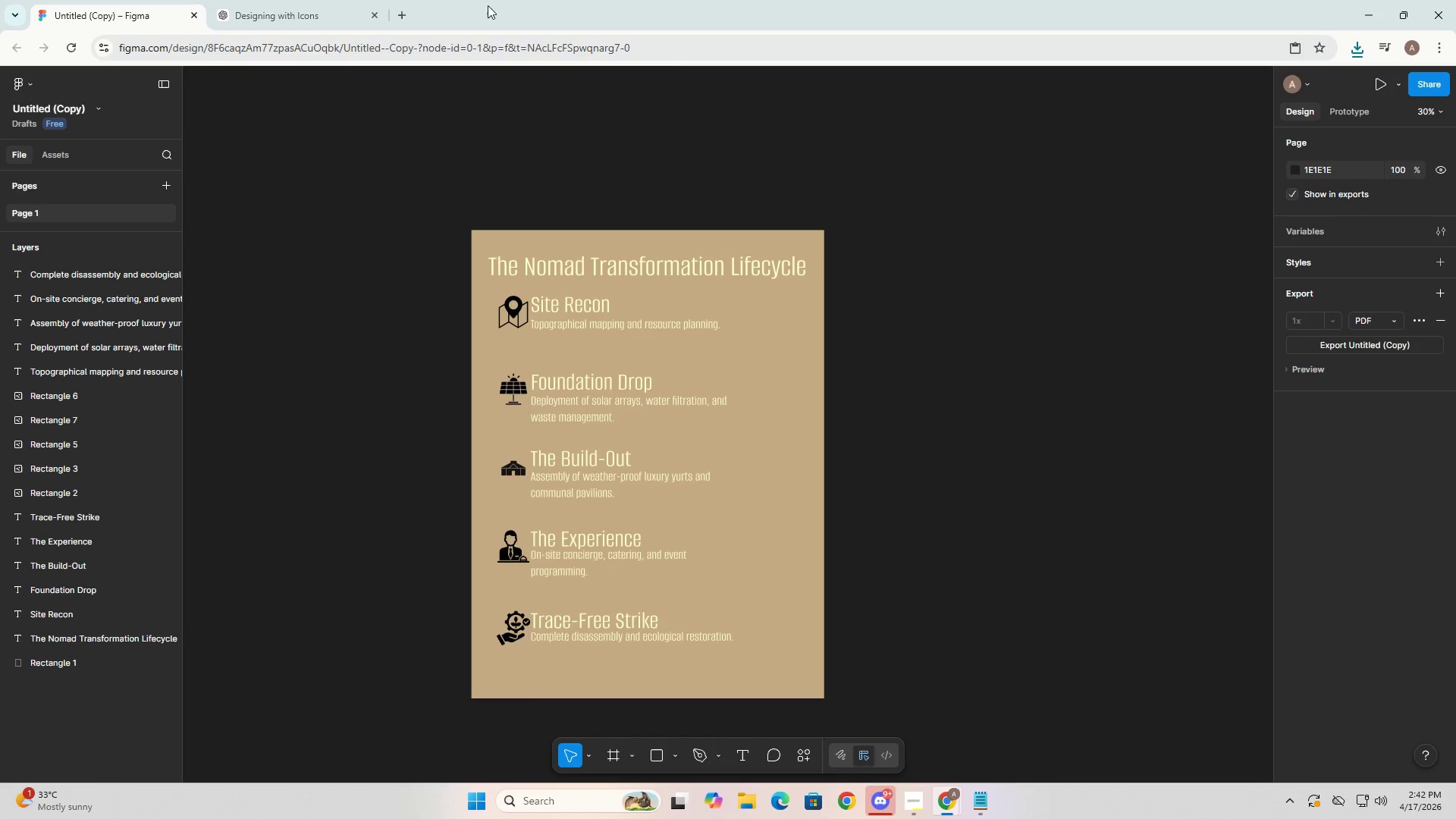 
key(Alt+Tab)
 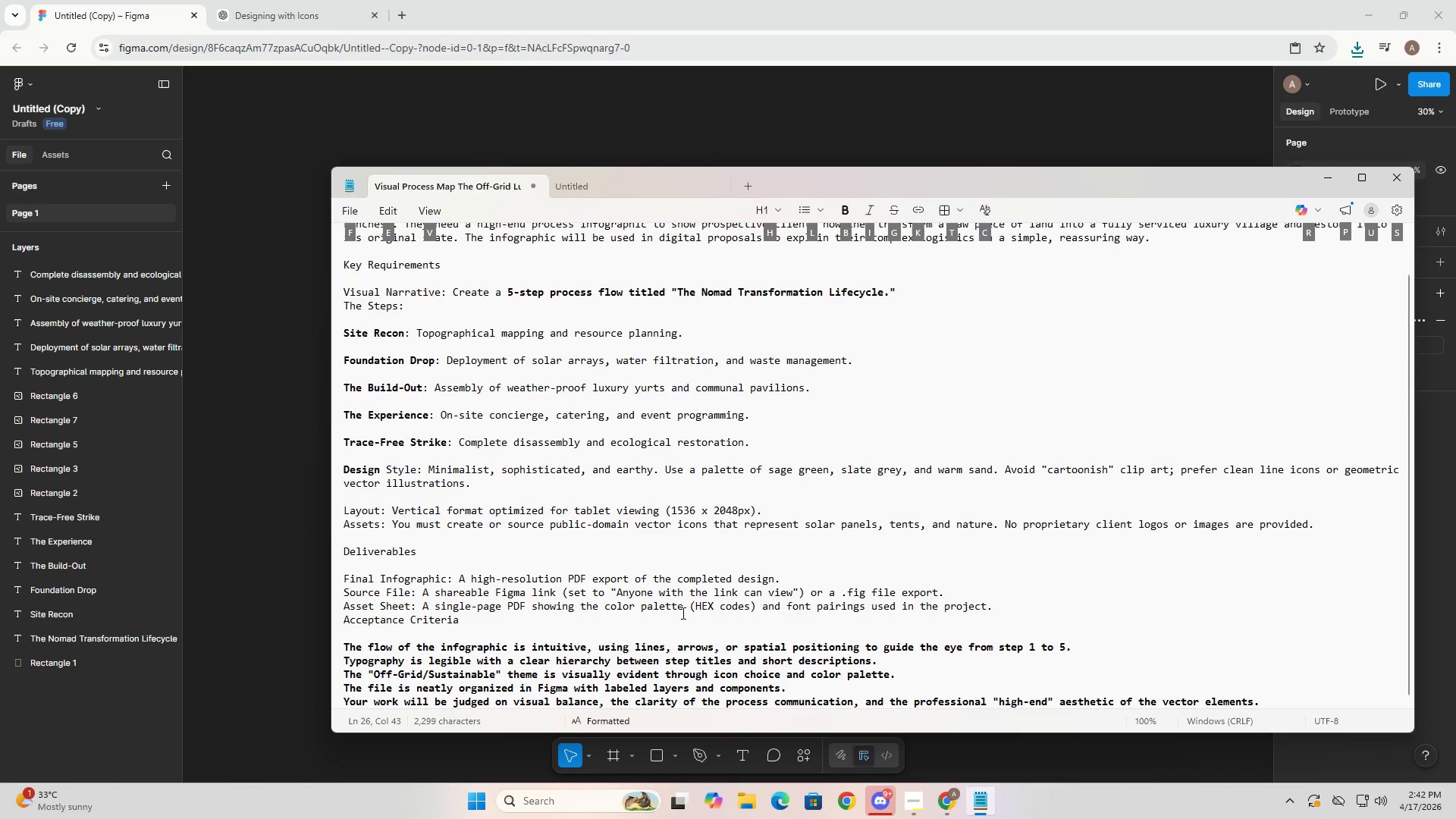 
wait(9.77)
 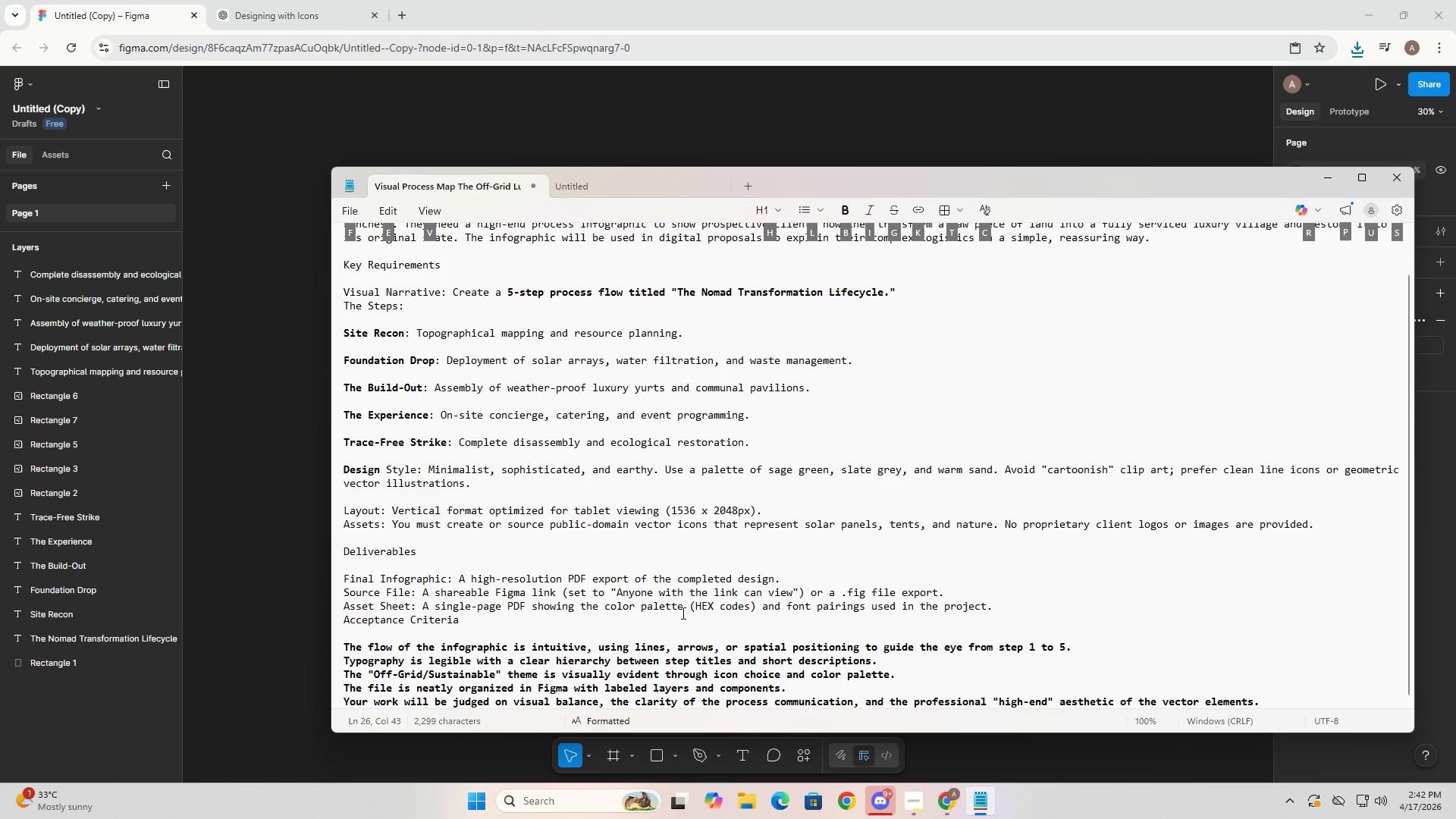 
key(Alt+AltLeft)
 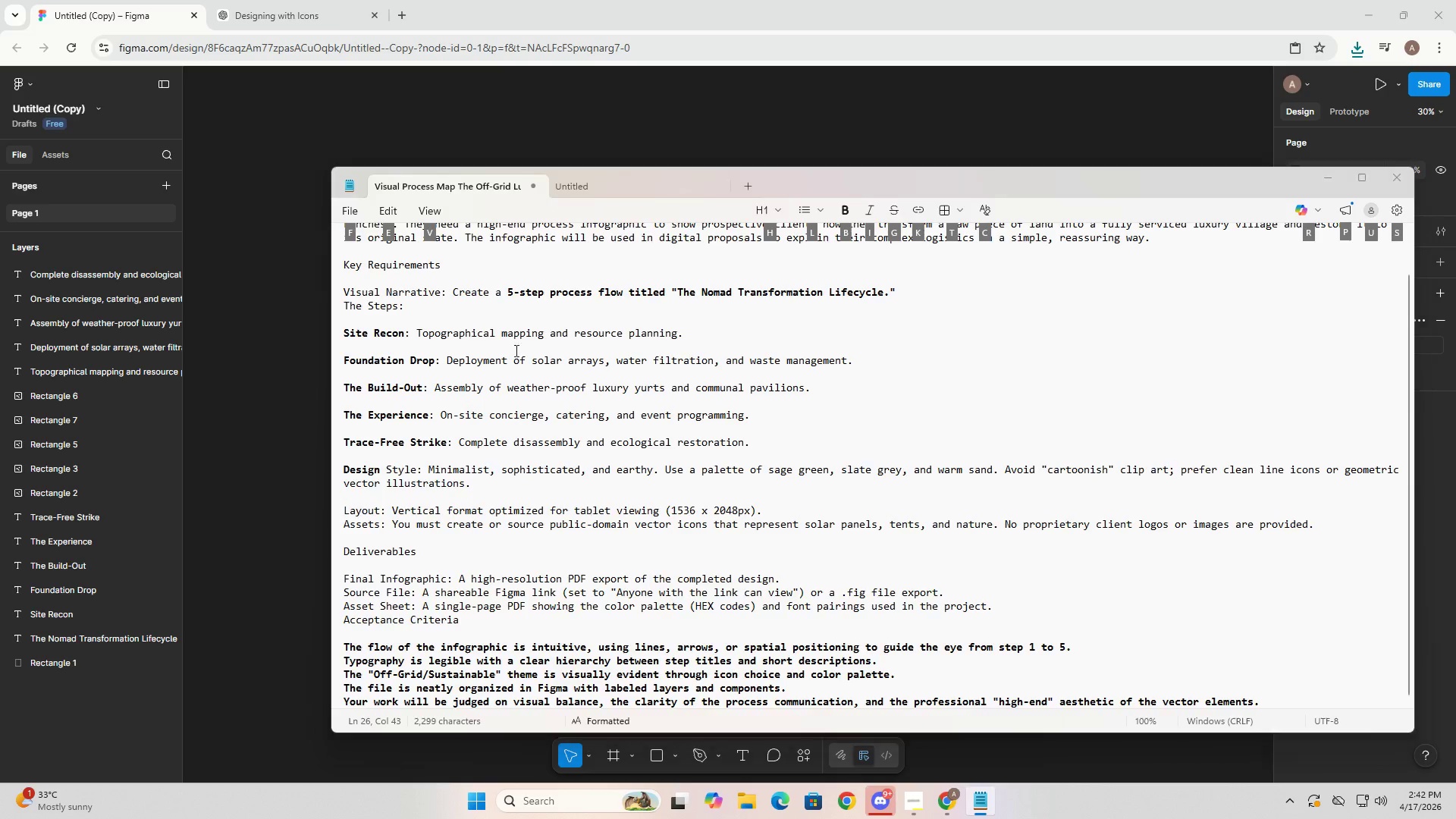 
key(Alt+Tab)
 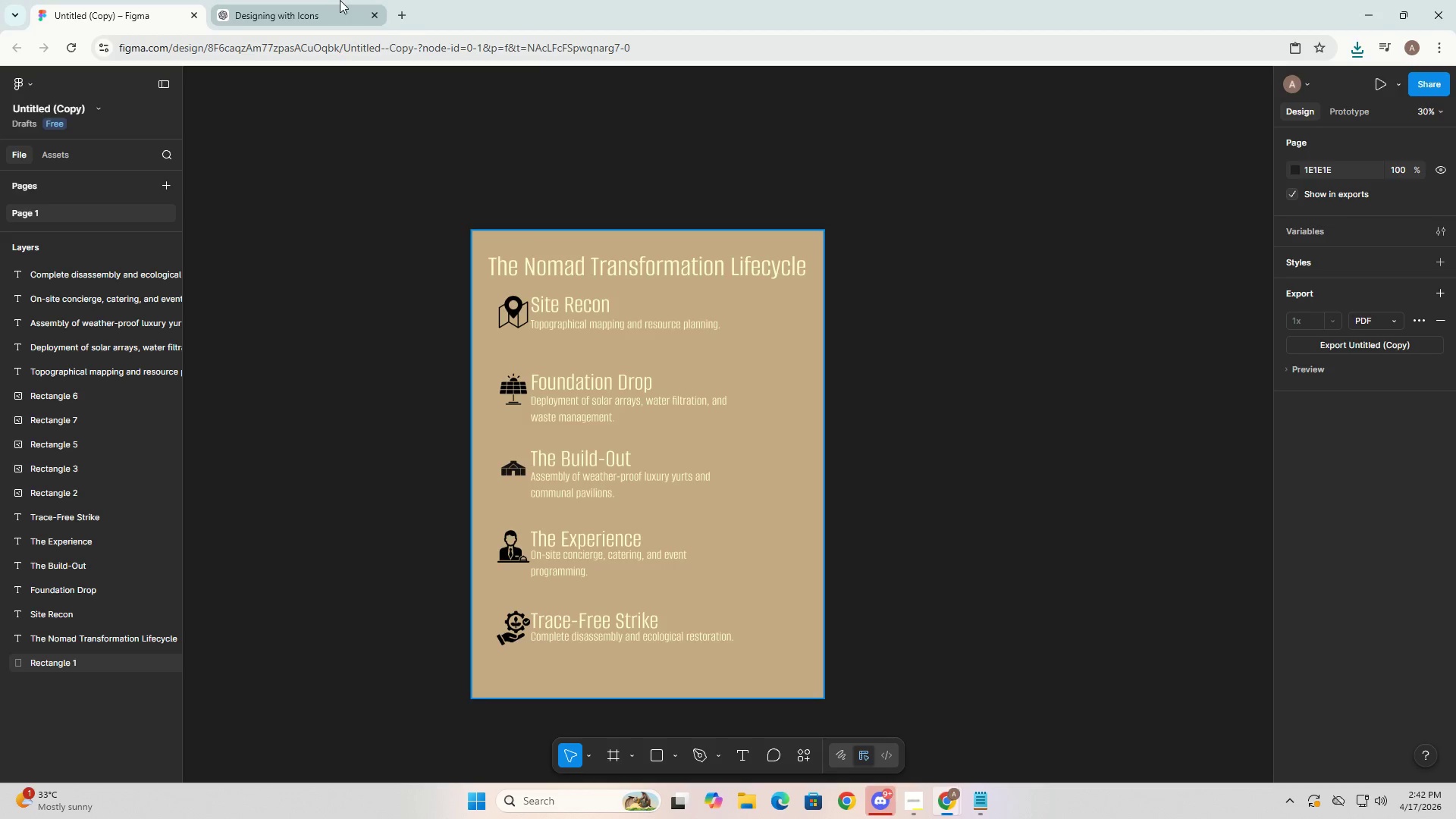 
left_click([340, 0])
 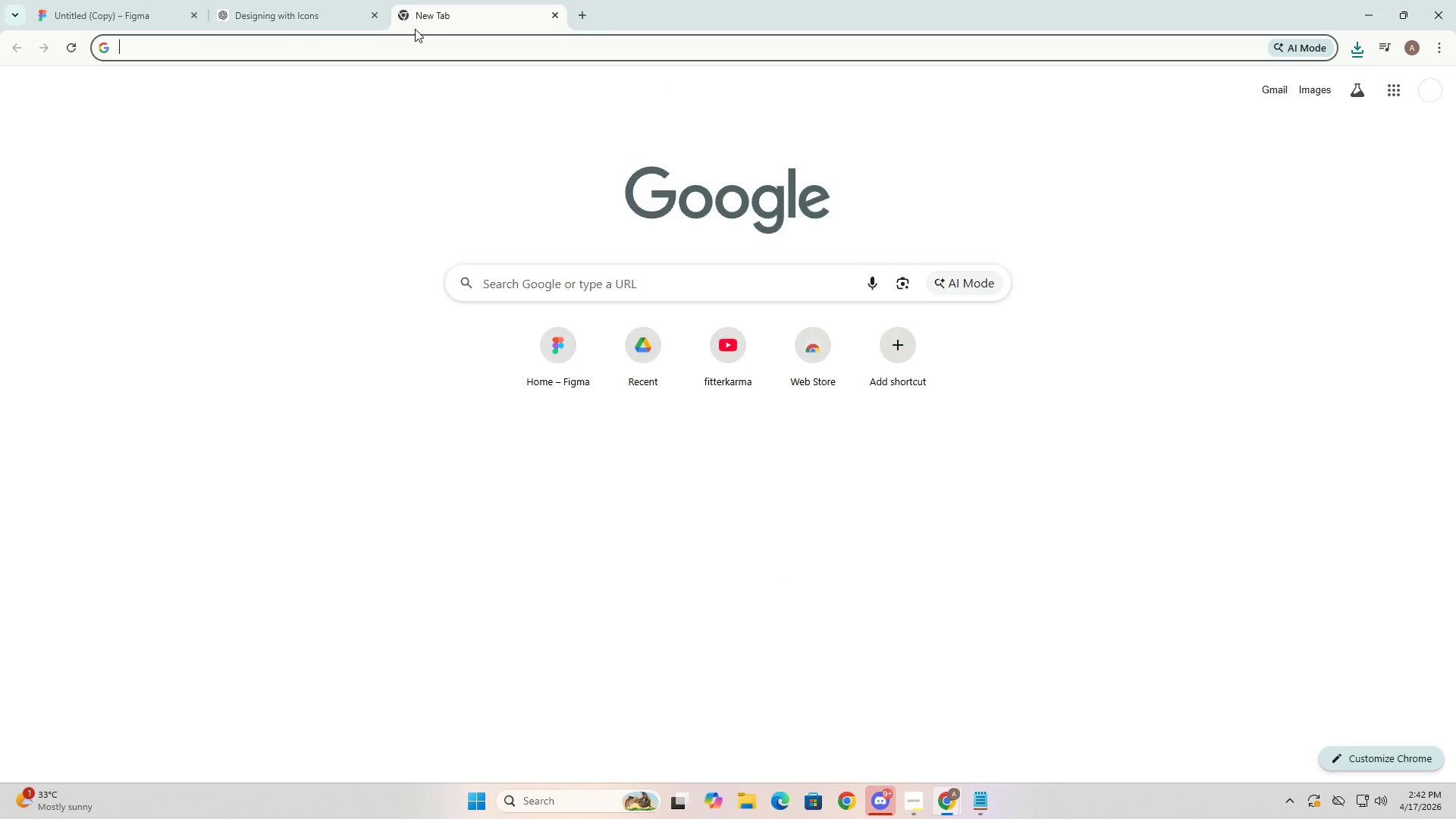 
key(G)
 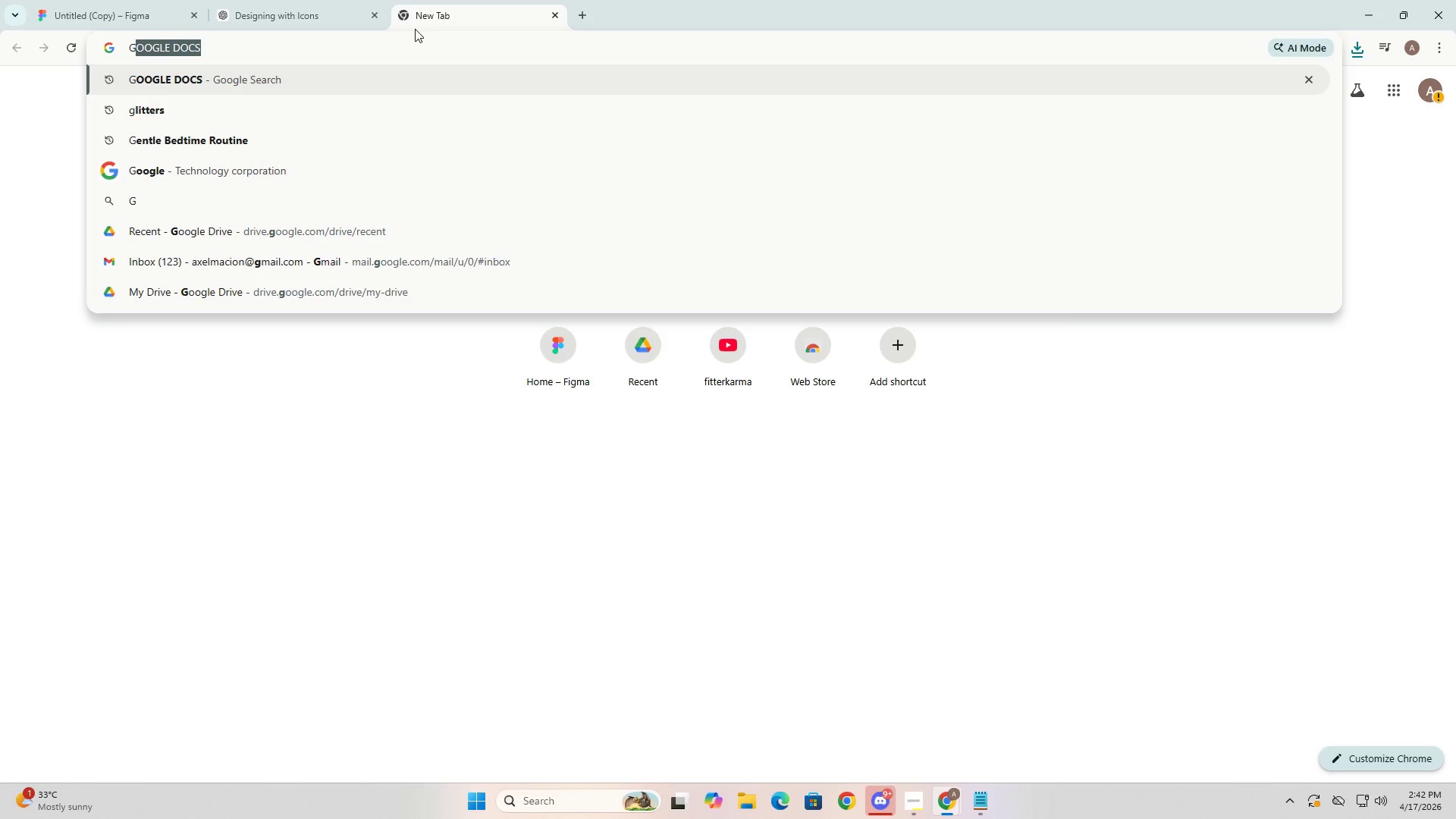 
key(NumpadEnter)
 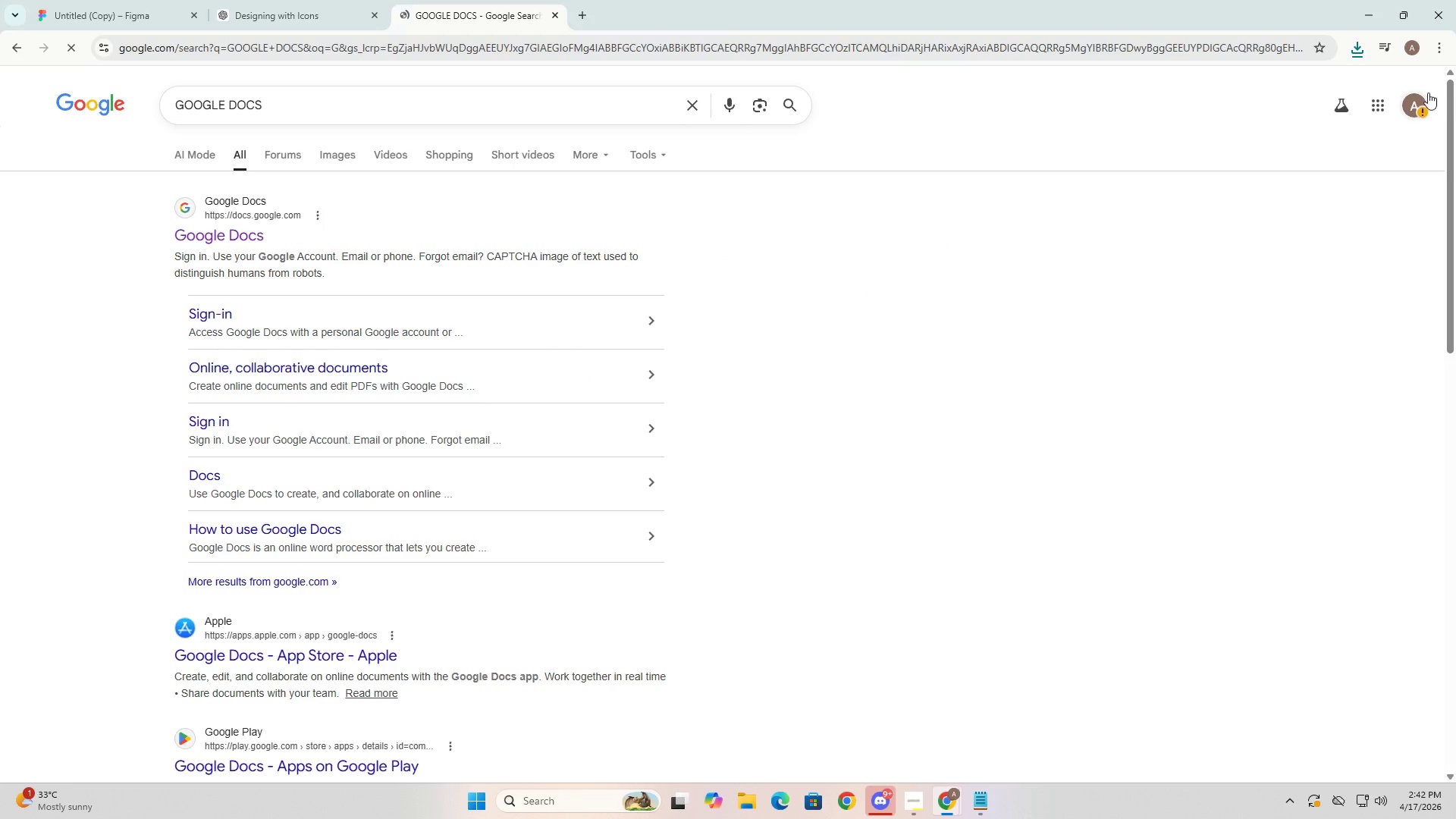 
left_click([1348, 49])
 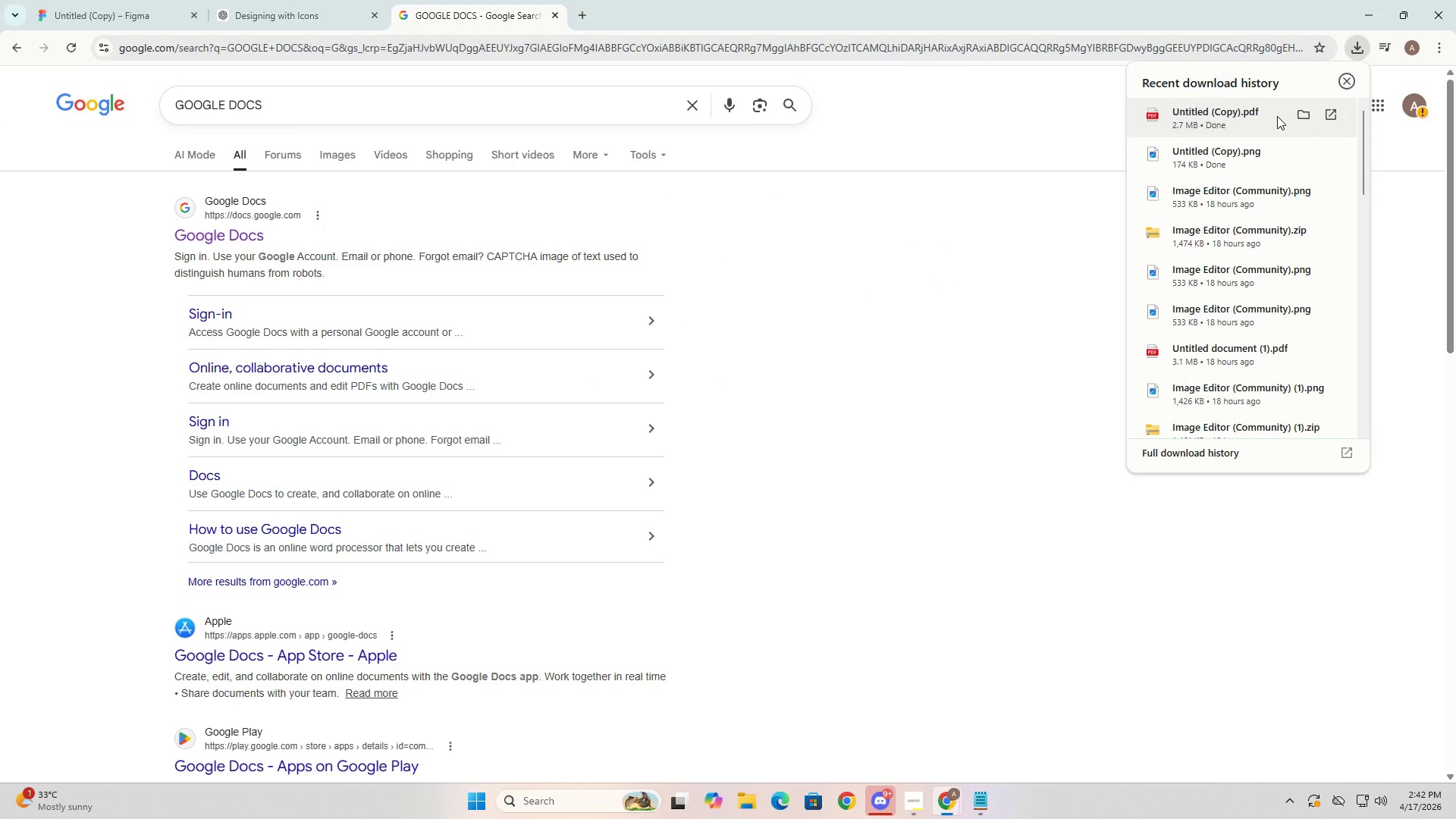 
left_click([1301, 112])
 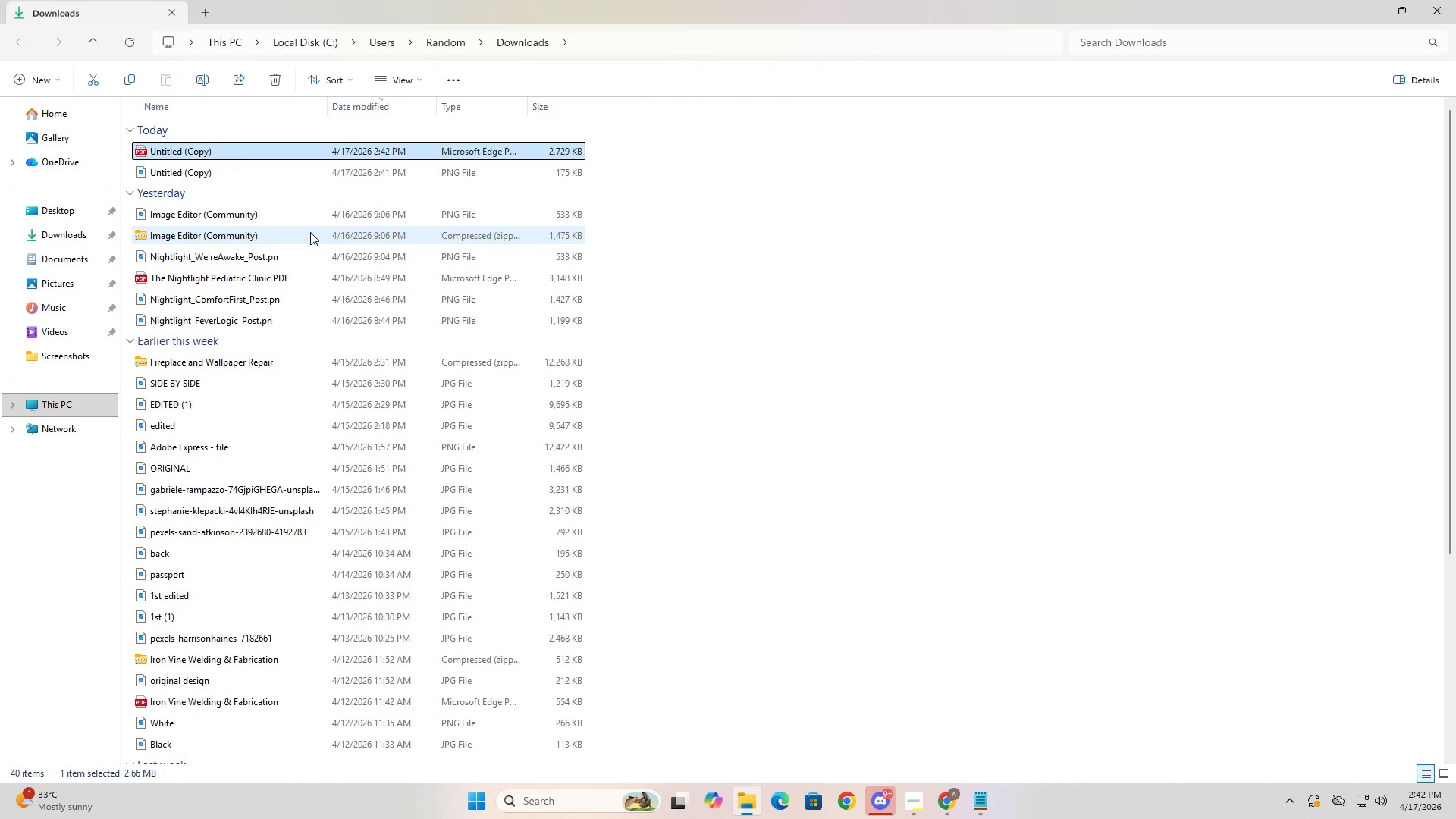 
left_click([200, 168])
 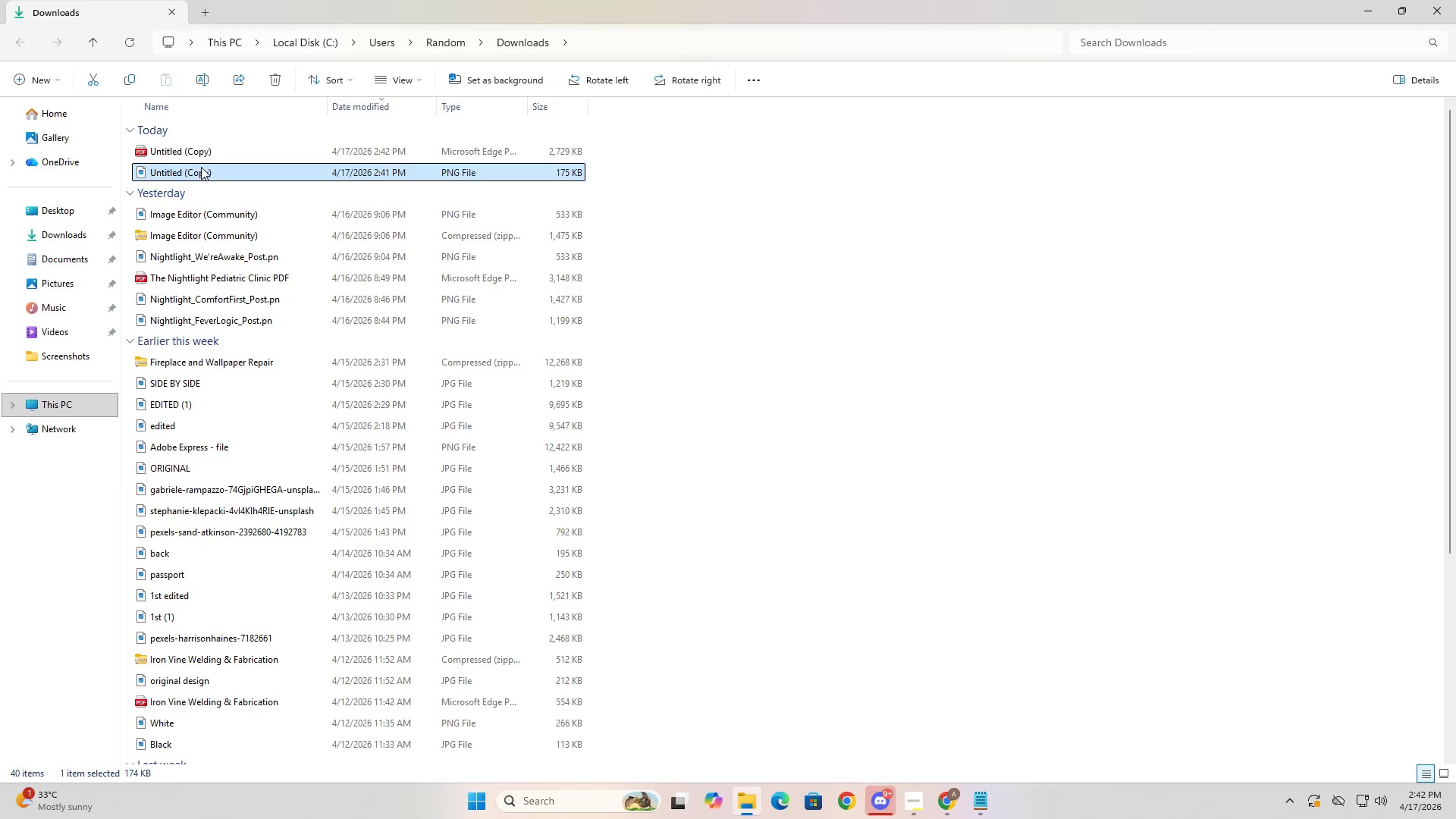 
key(Delete)
 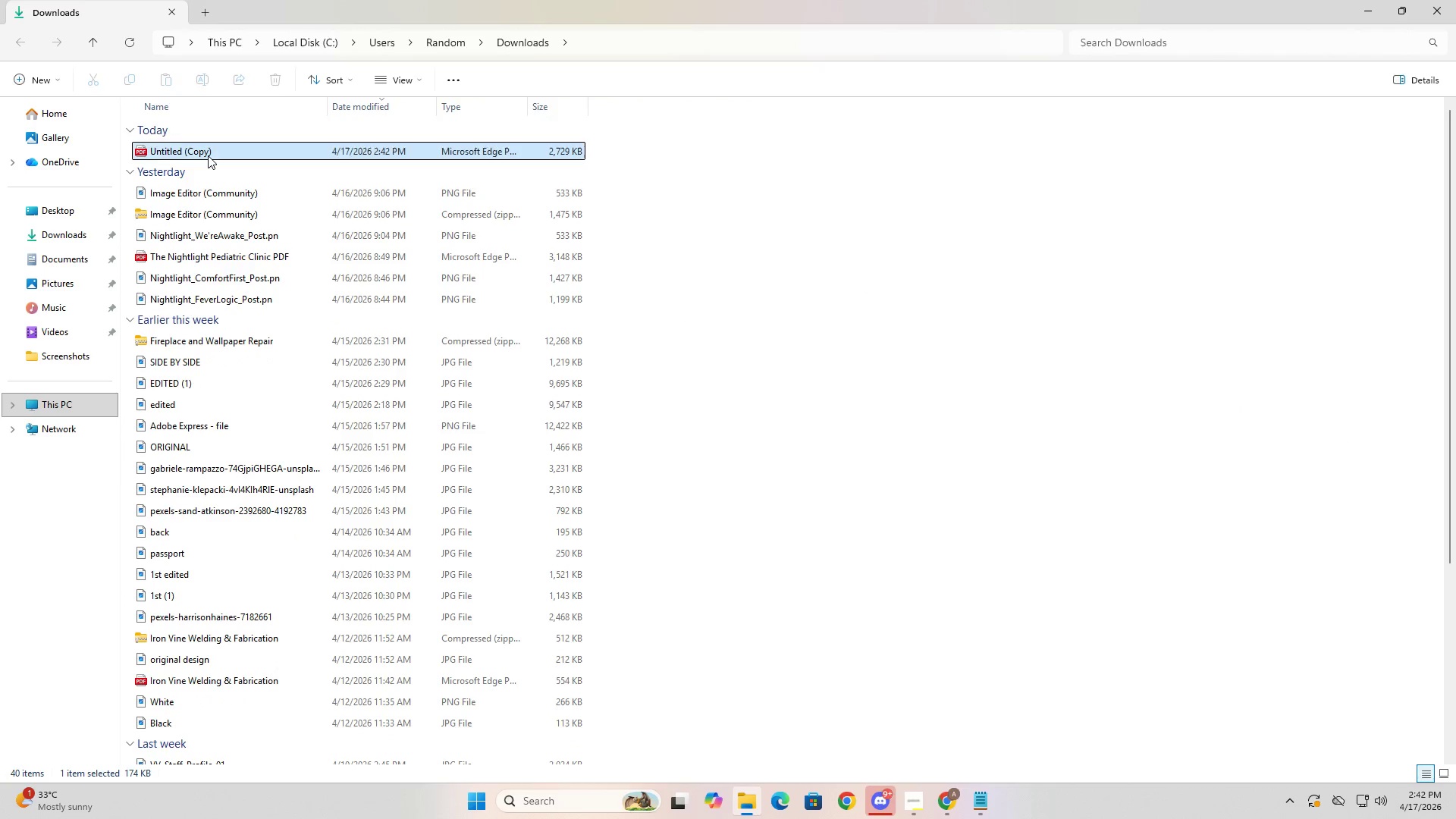 
double_click([208, 155])
 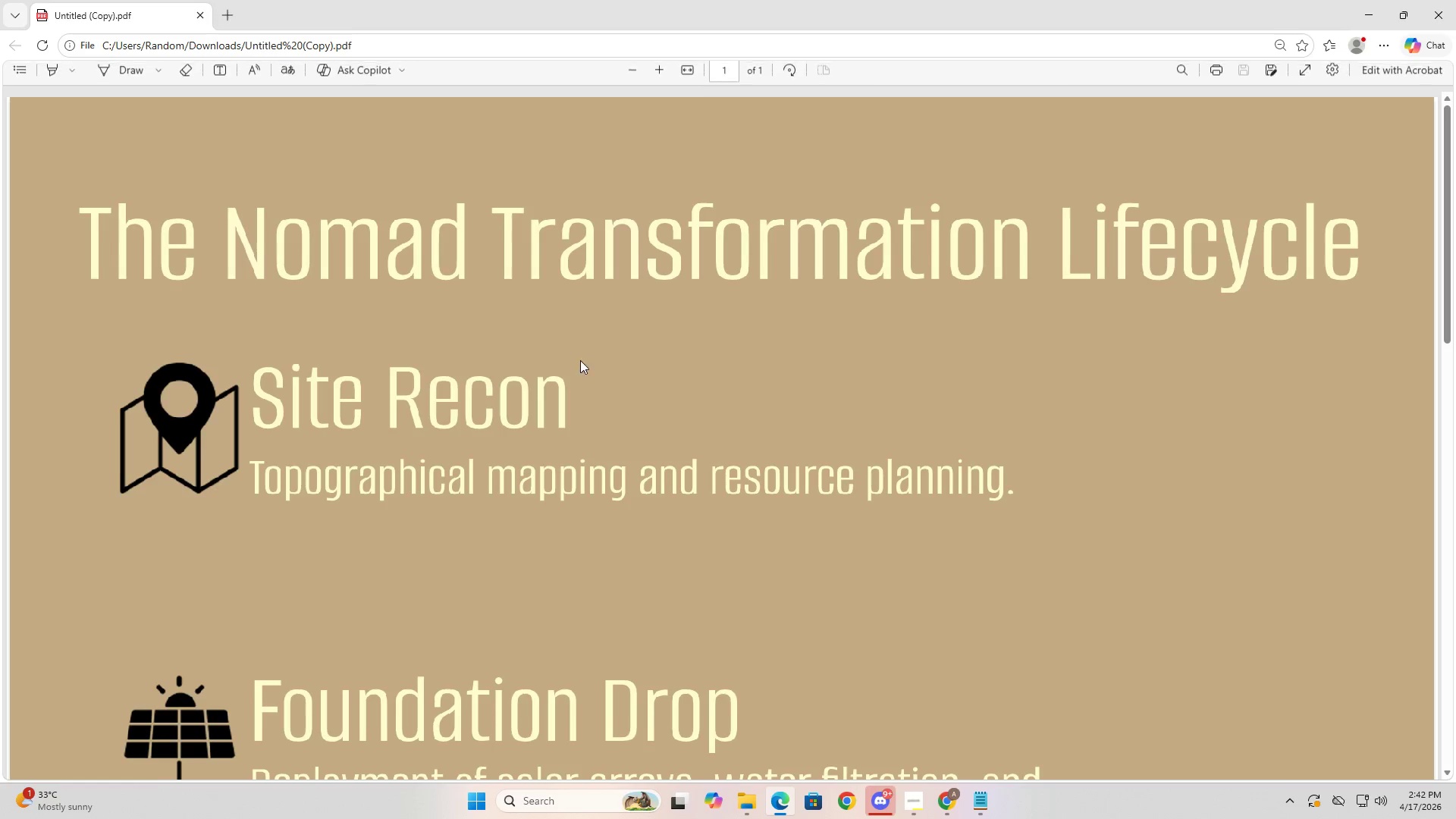 
hold_key(key=ControlLeft, duration=0.66)
scroll: coordinate [558, 420], scroll_direction: down, amount: 5.0
 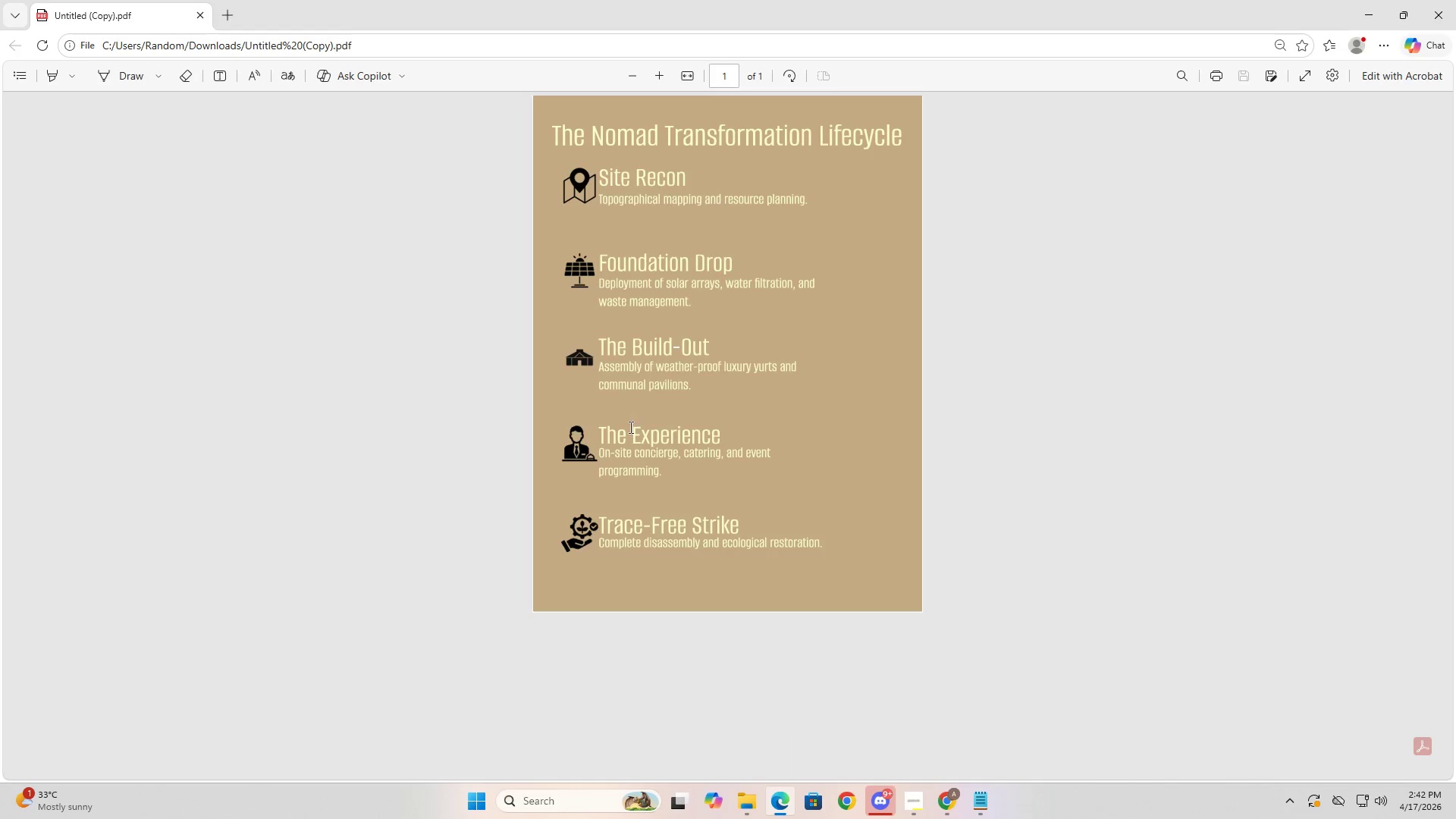 
left_click([1109, 342])
 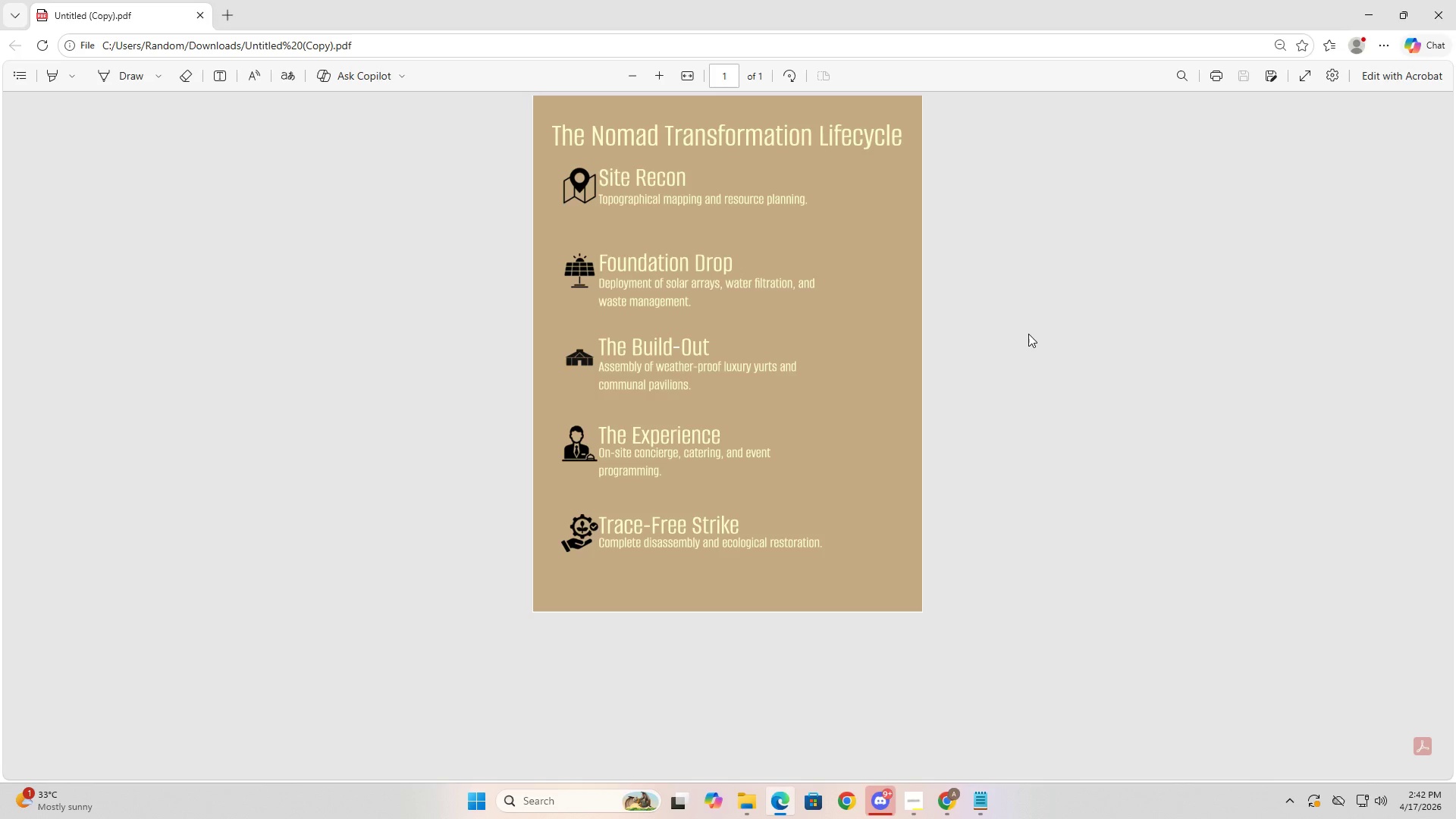 
scroll: coordinate [673, 427], scroll_direction: up, amount: 3.0
 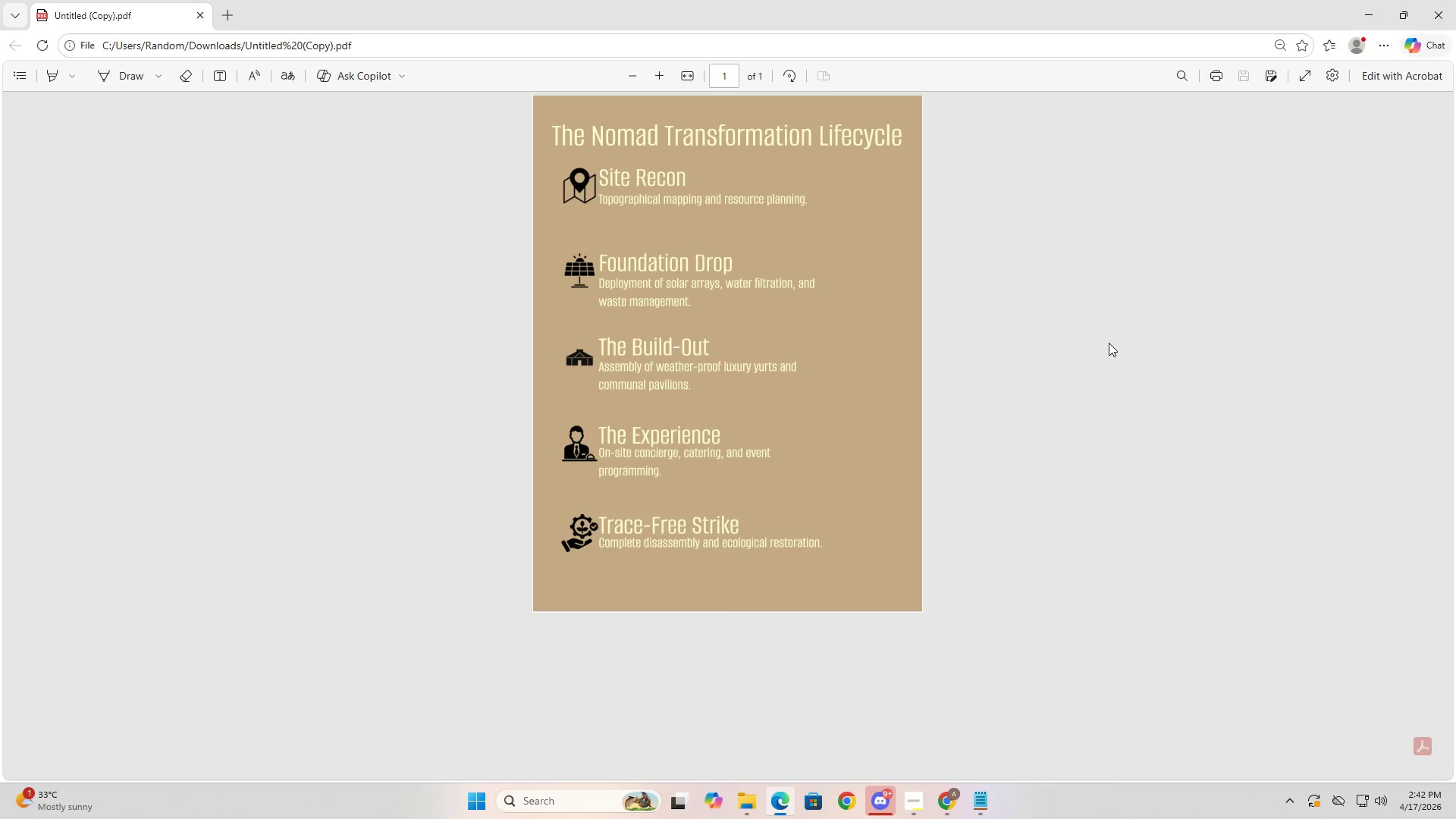 
key(Alt+AltLeft)
 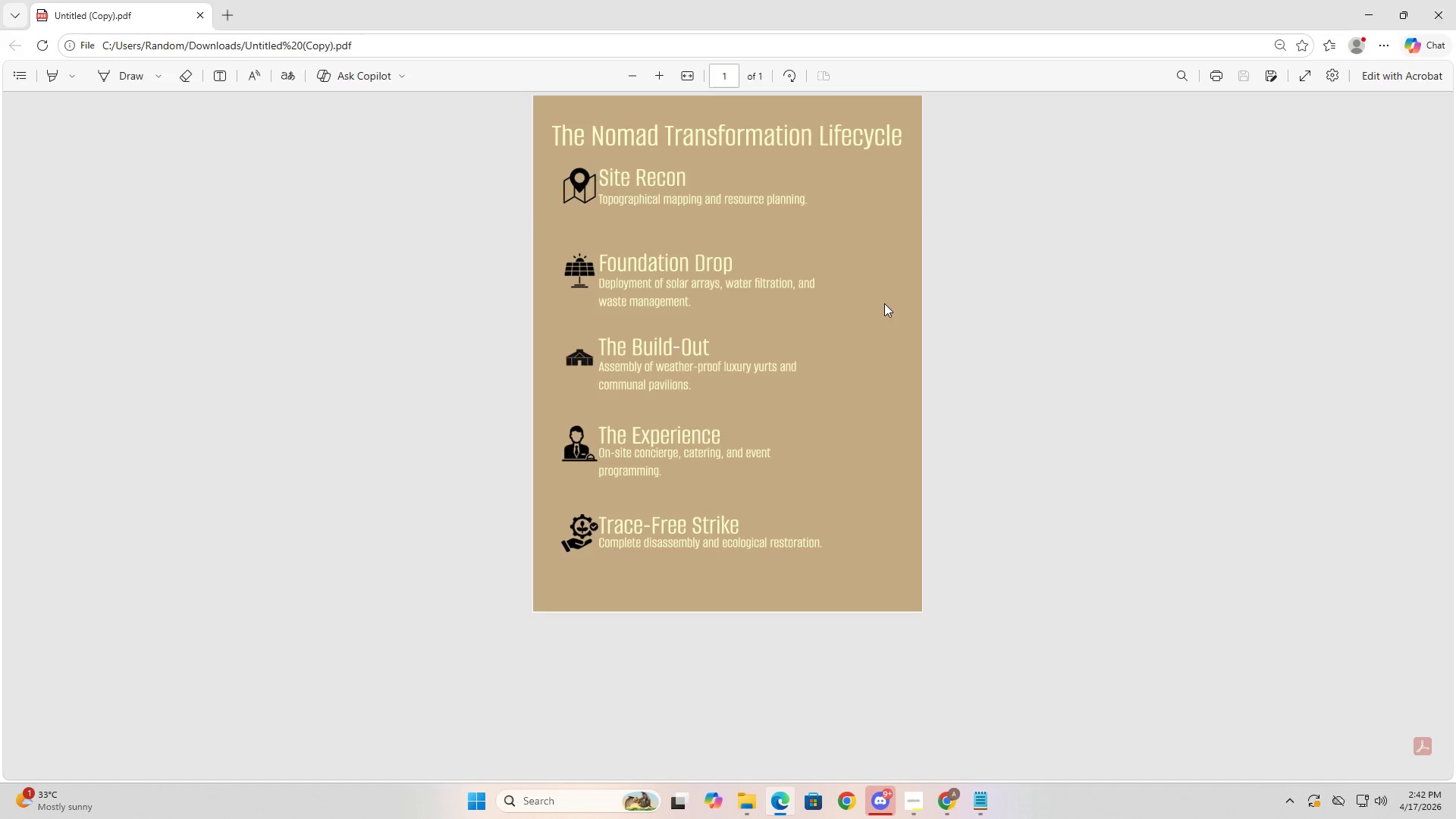 
scroll: coordinate [1024, 333], scroll_direction: up, amount: 4.0
 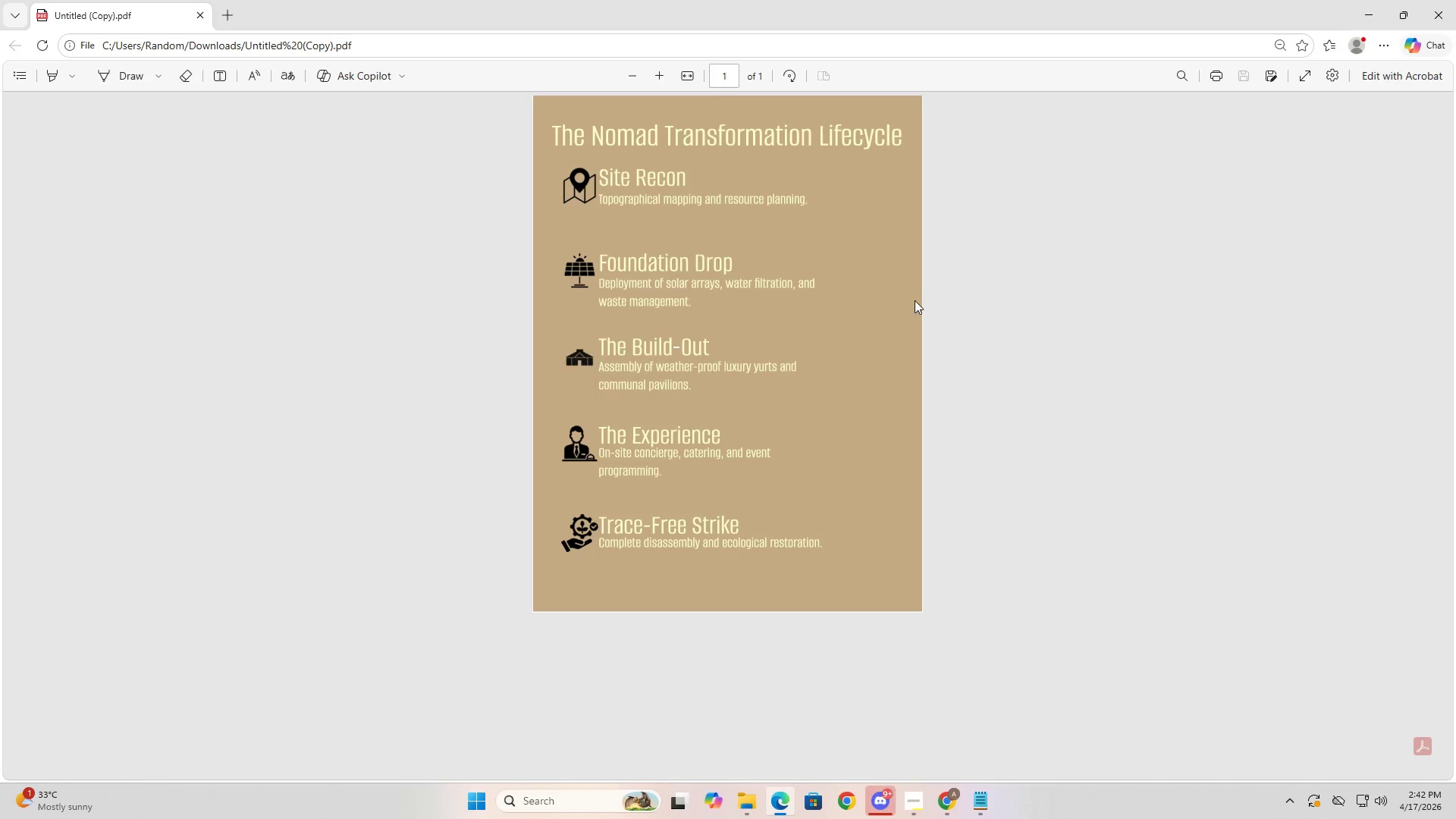 
key(Alt+Tab)
 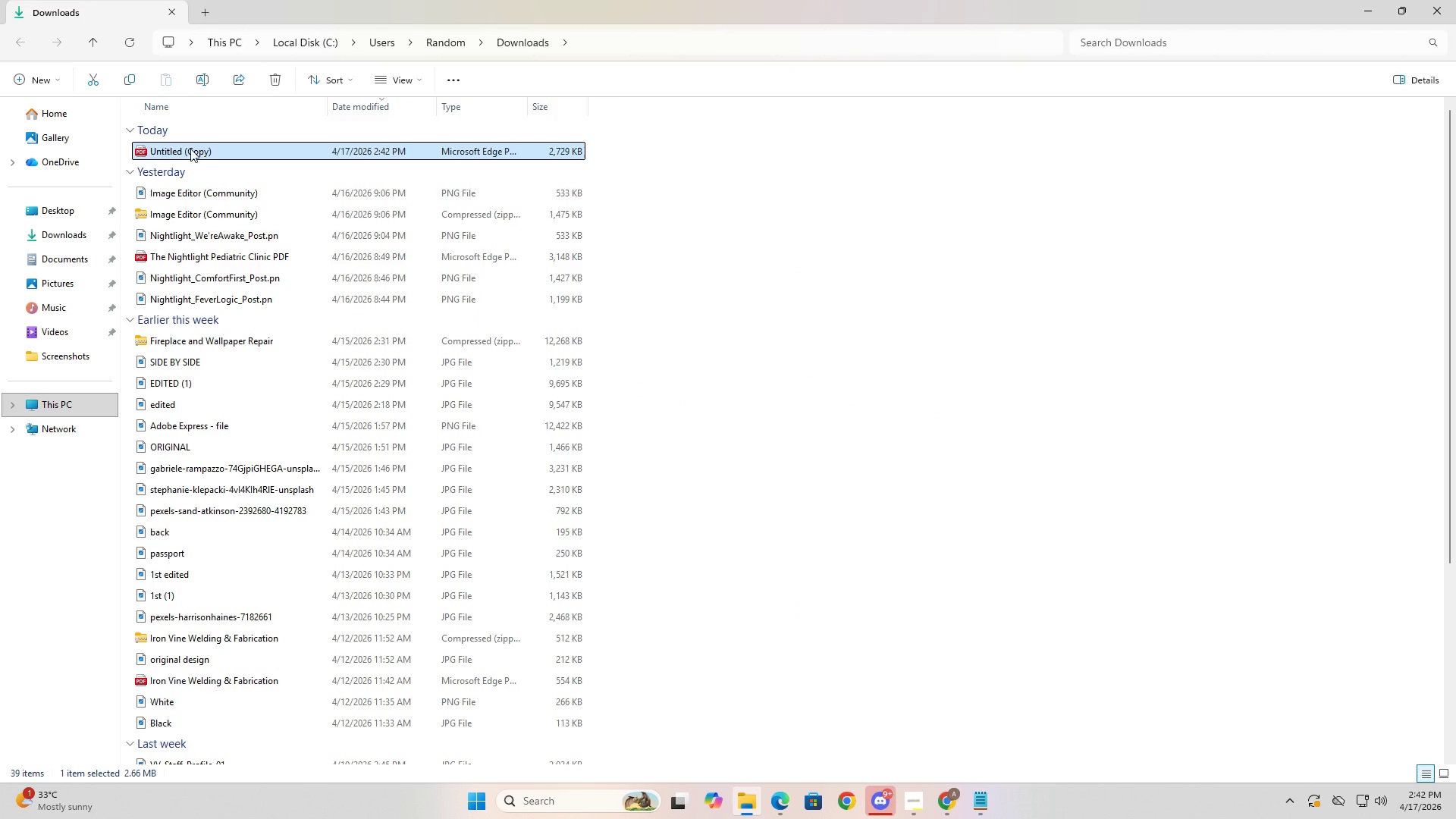 
key(Alt+Tab)
 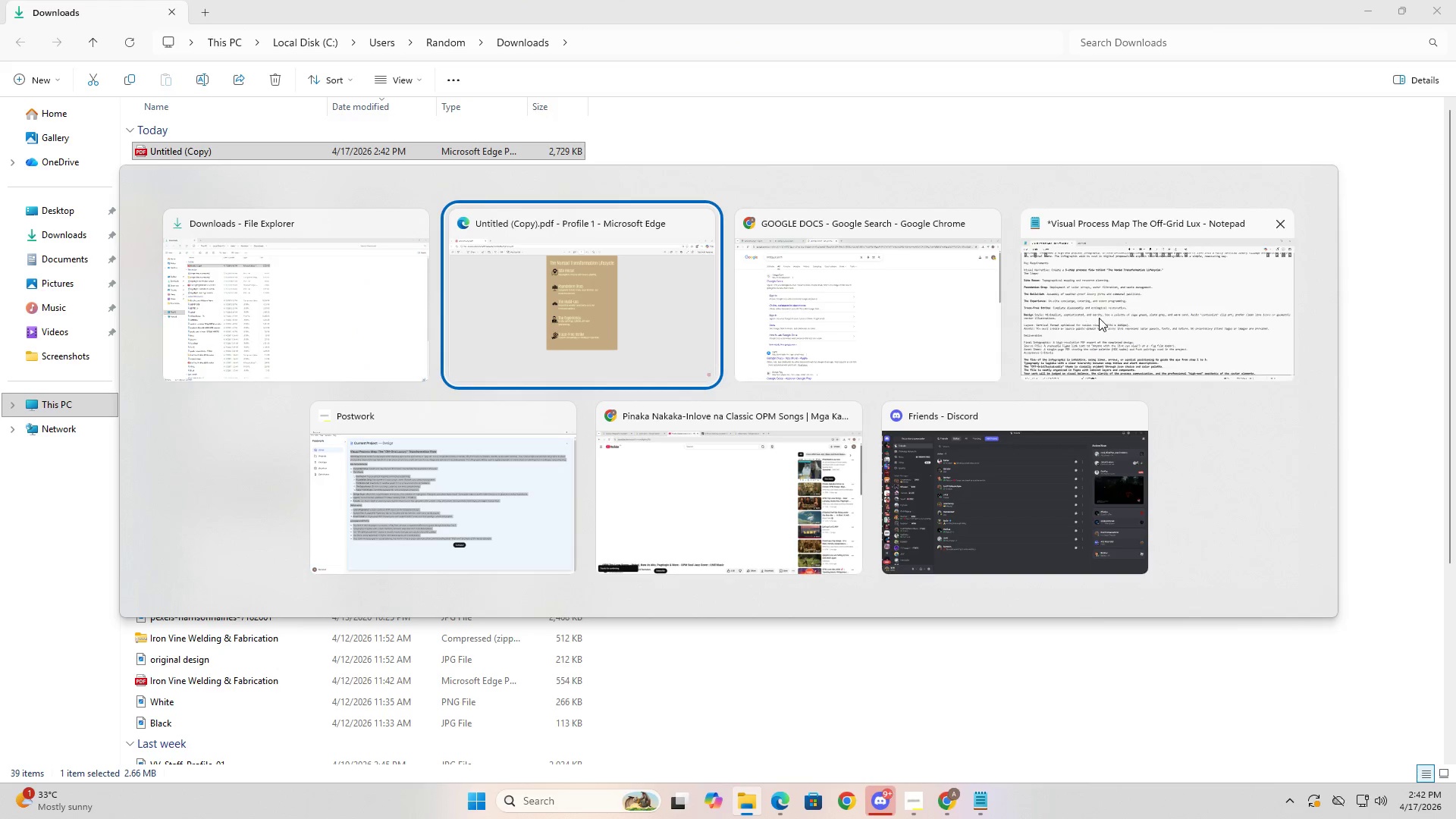 
left_click([1072, 319])
 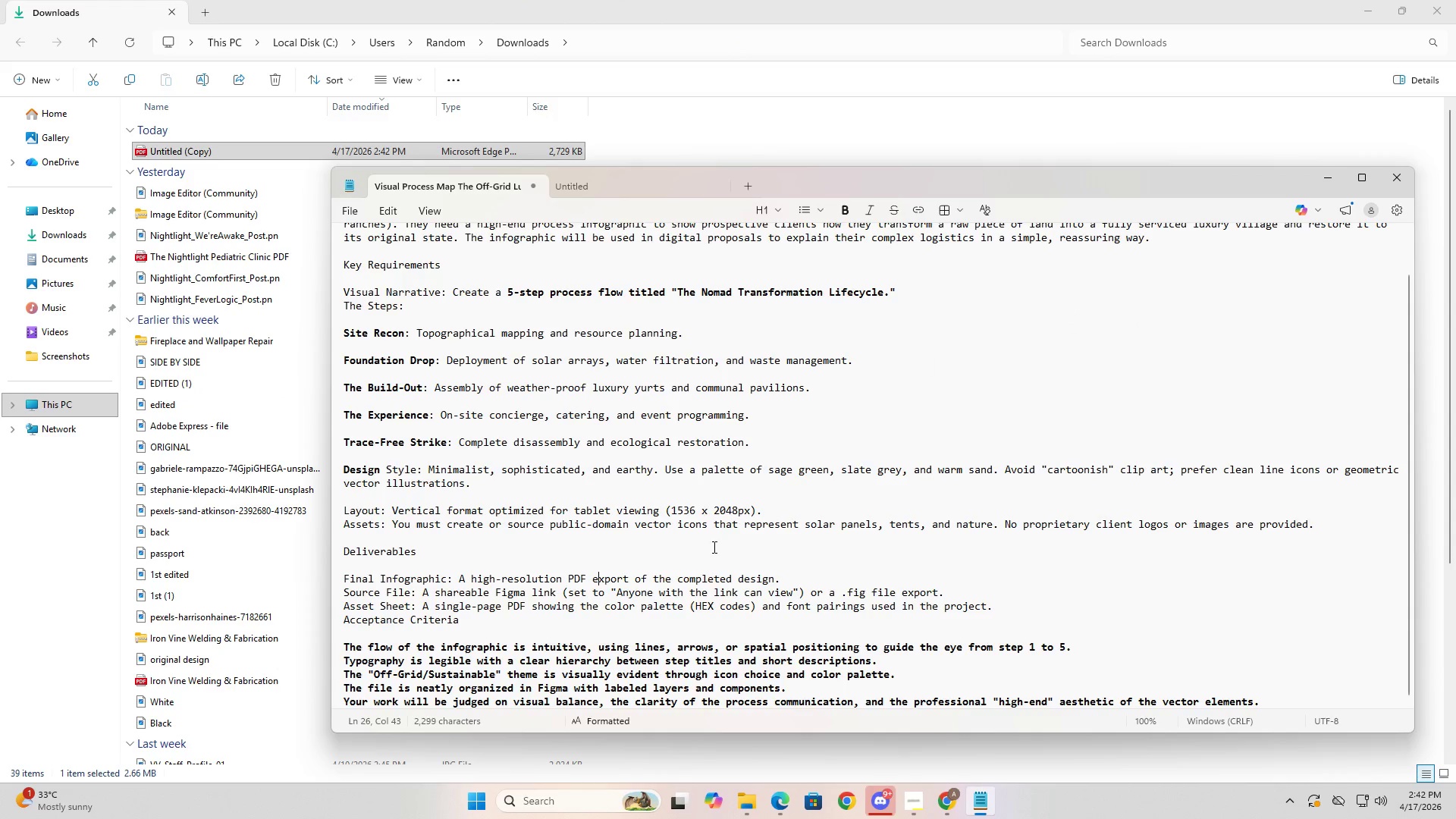 
scroll: coordinate [713, 548], scroll_direction: down, amount: 3.0
 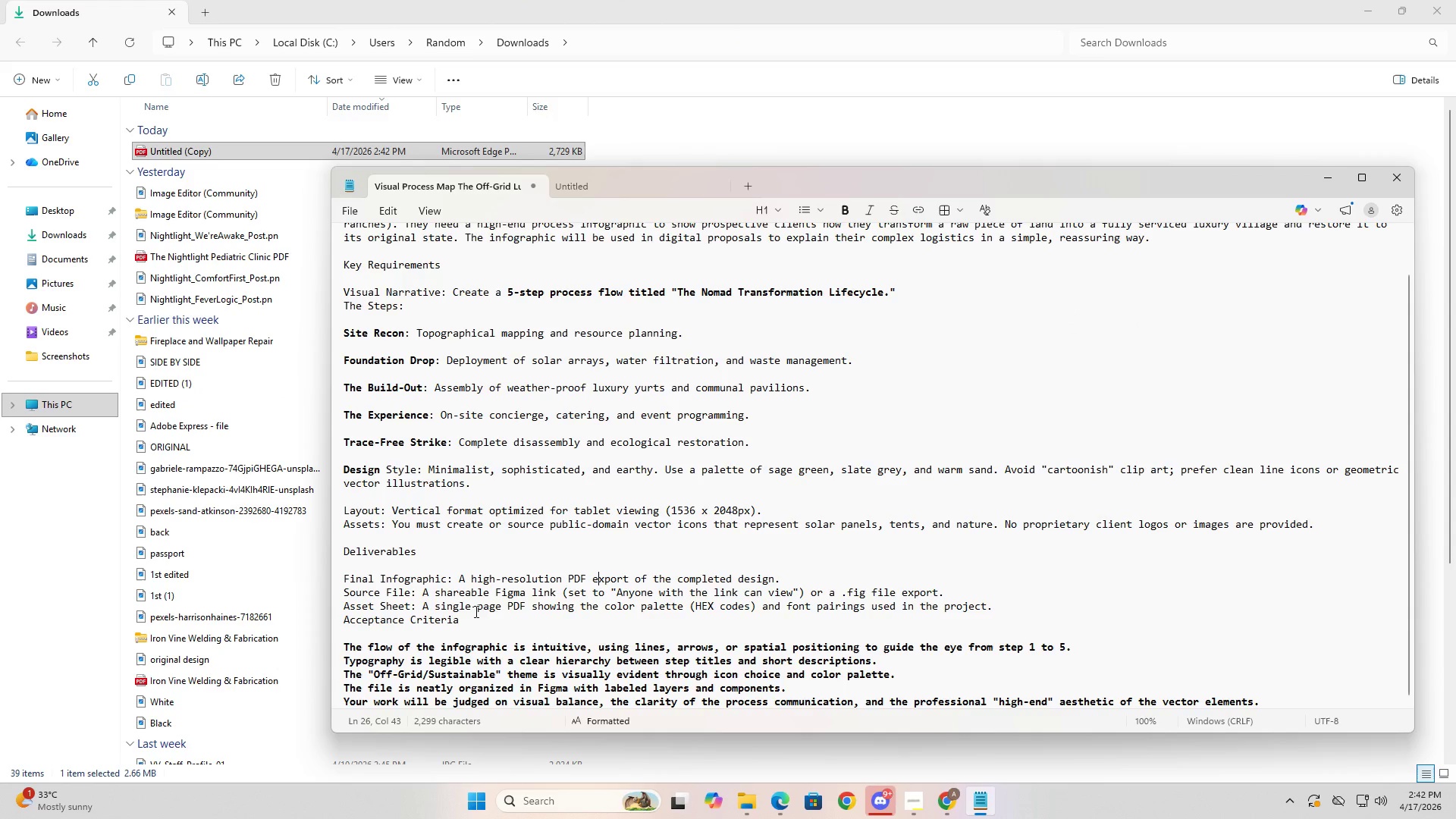 
scroll: coordinate [526, 358], scroll_direction: up, amount: 6.0
 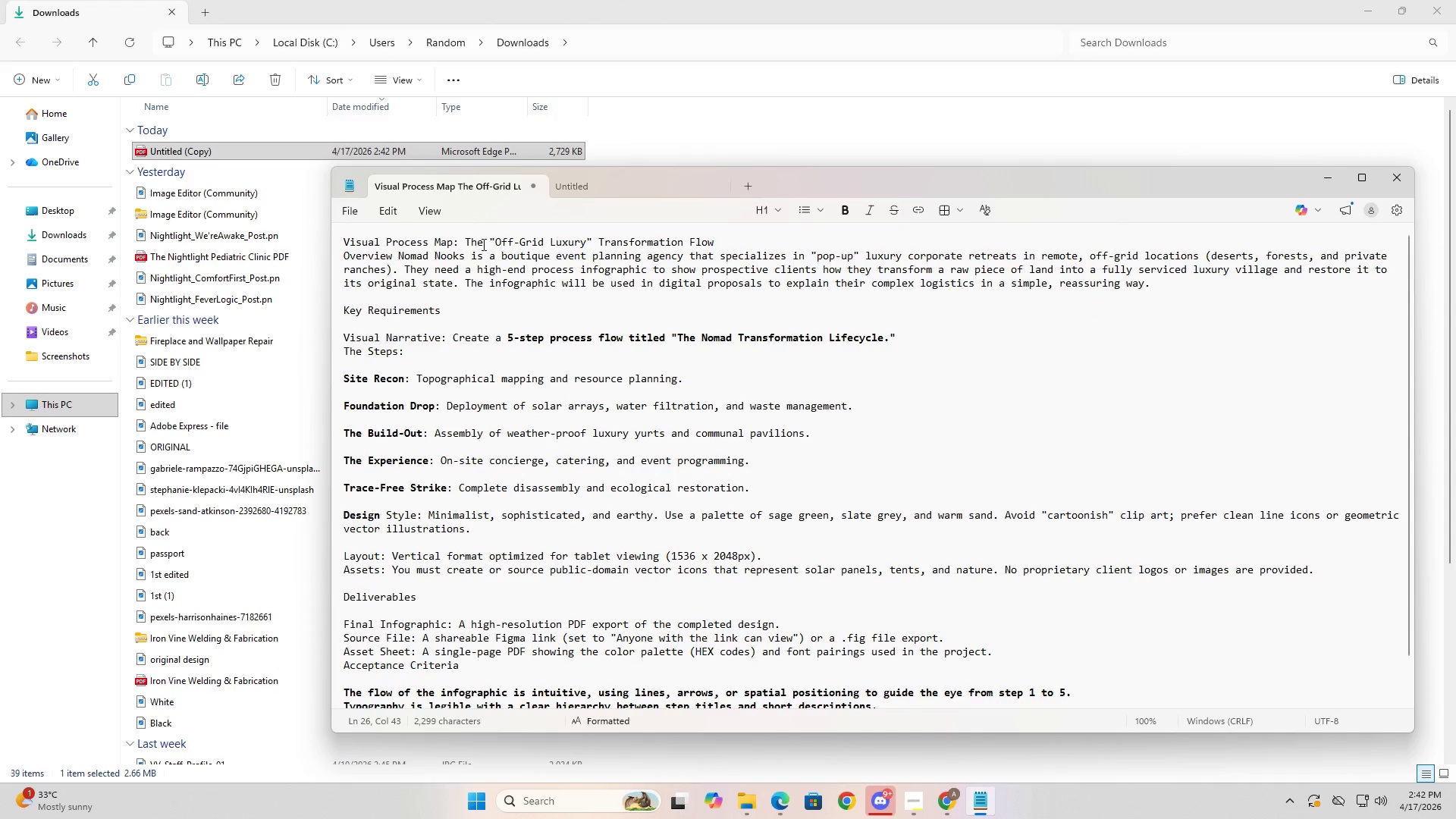 
left_click_drag(start_coordinate=[465, 240], to_coordinate=[721, 240])
 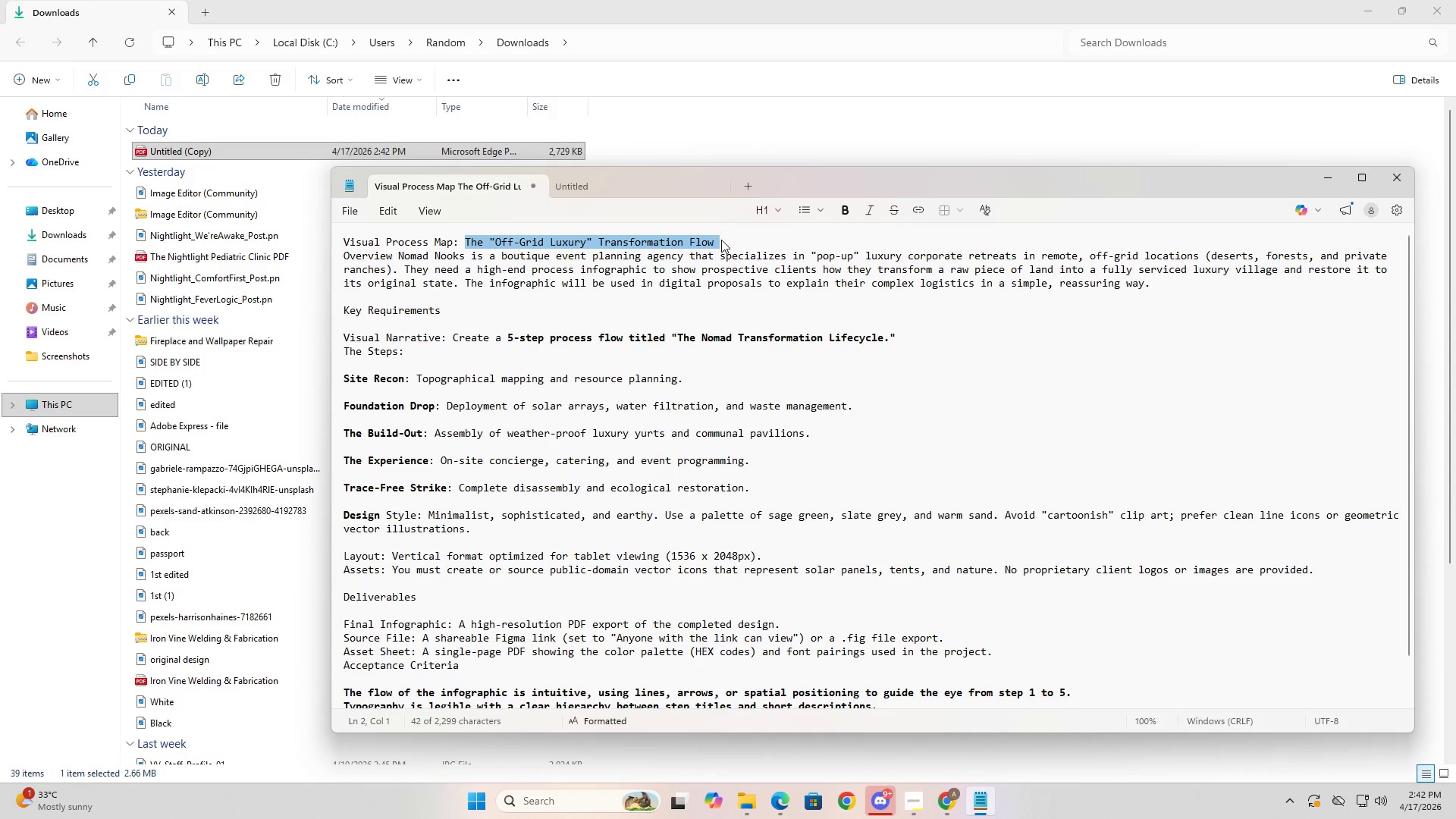 
key(Control+C)
 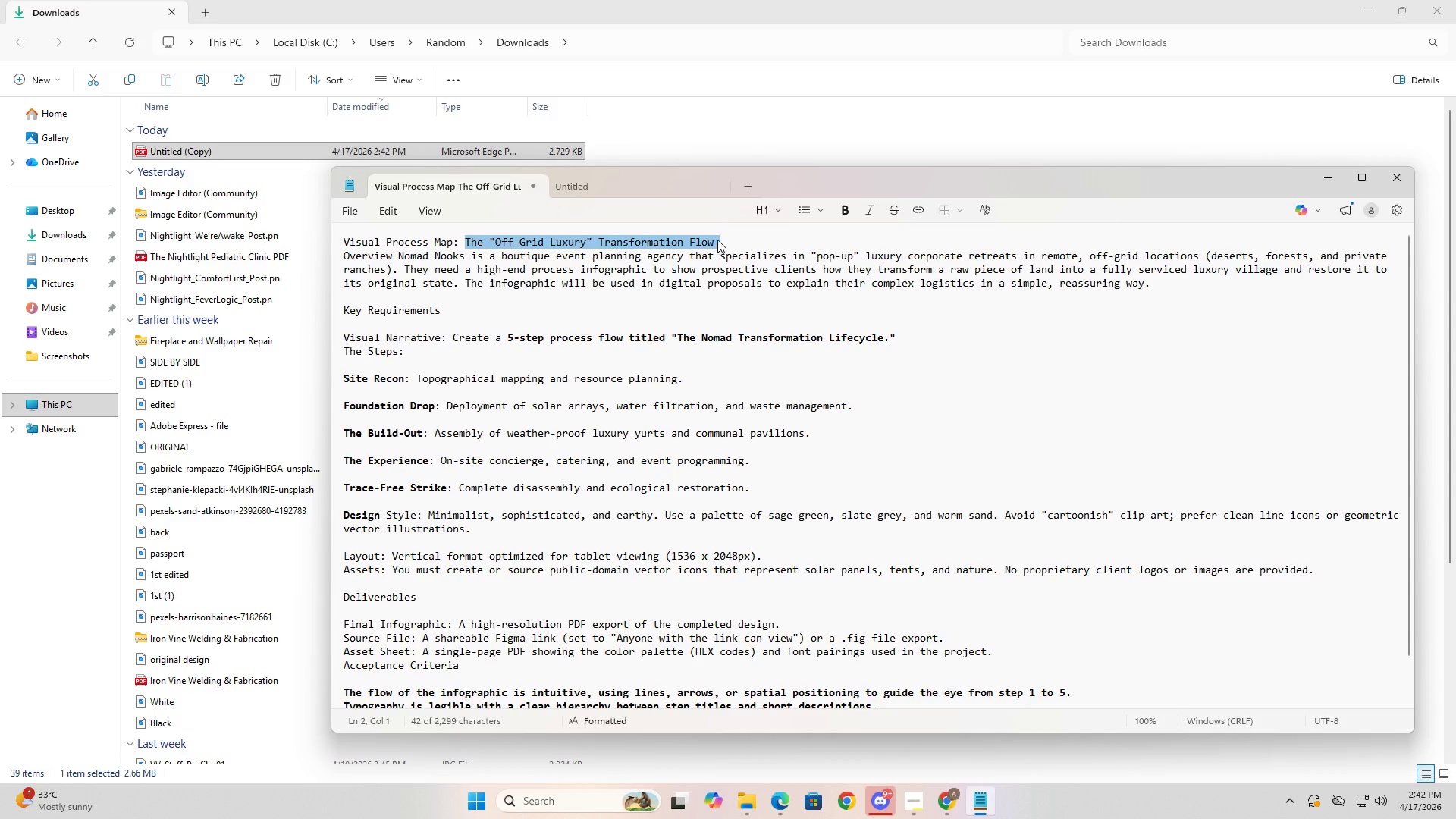 
key(Control+C)
 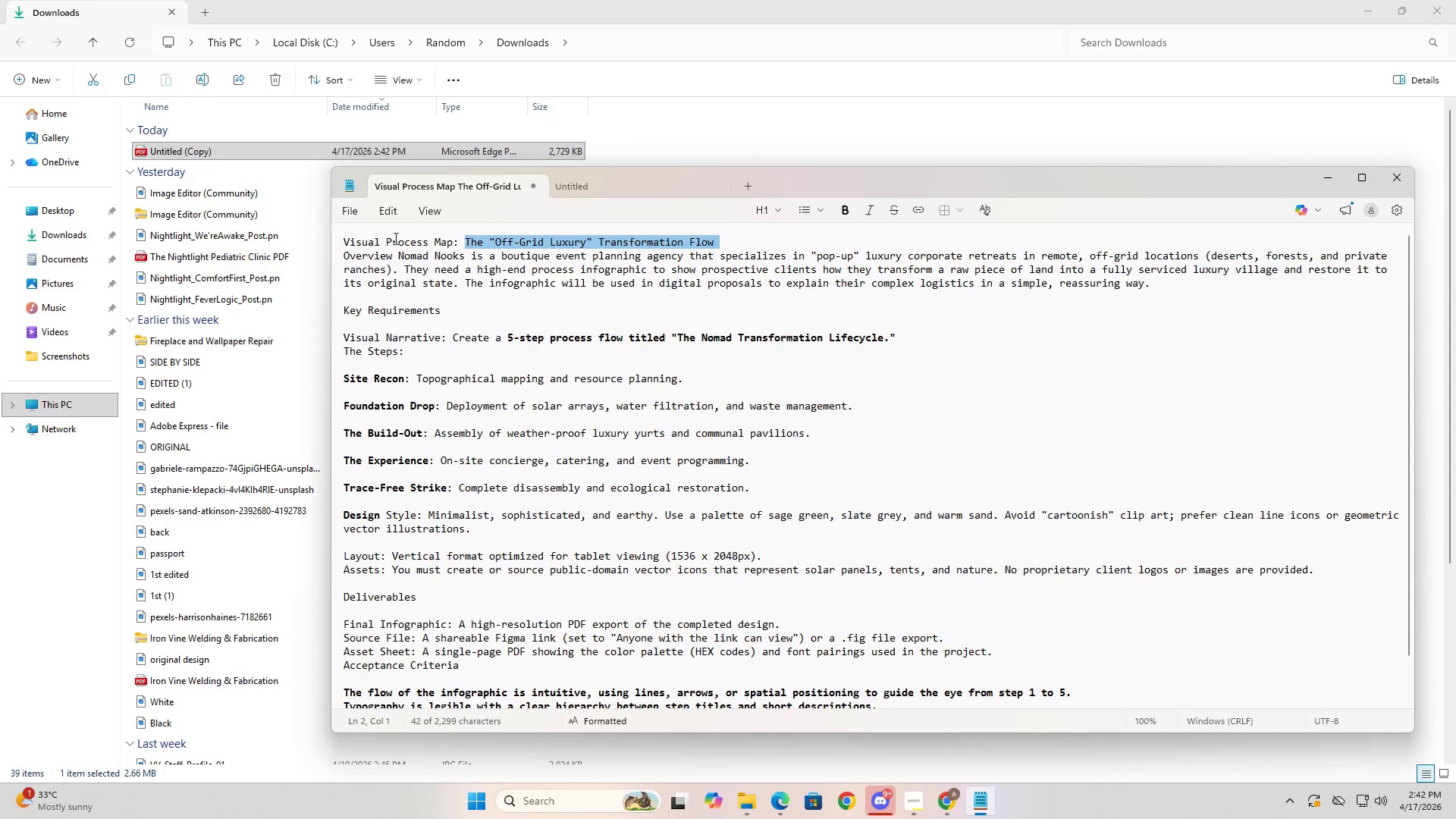 
key(Alt+AltLeft)
 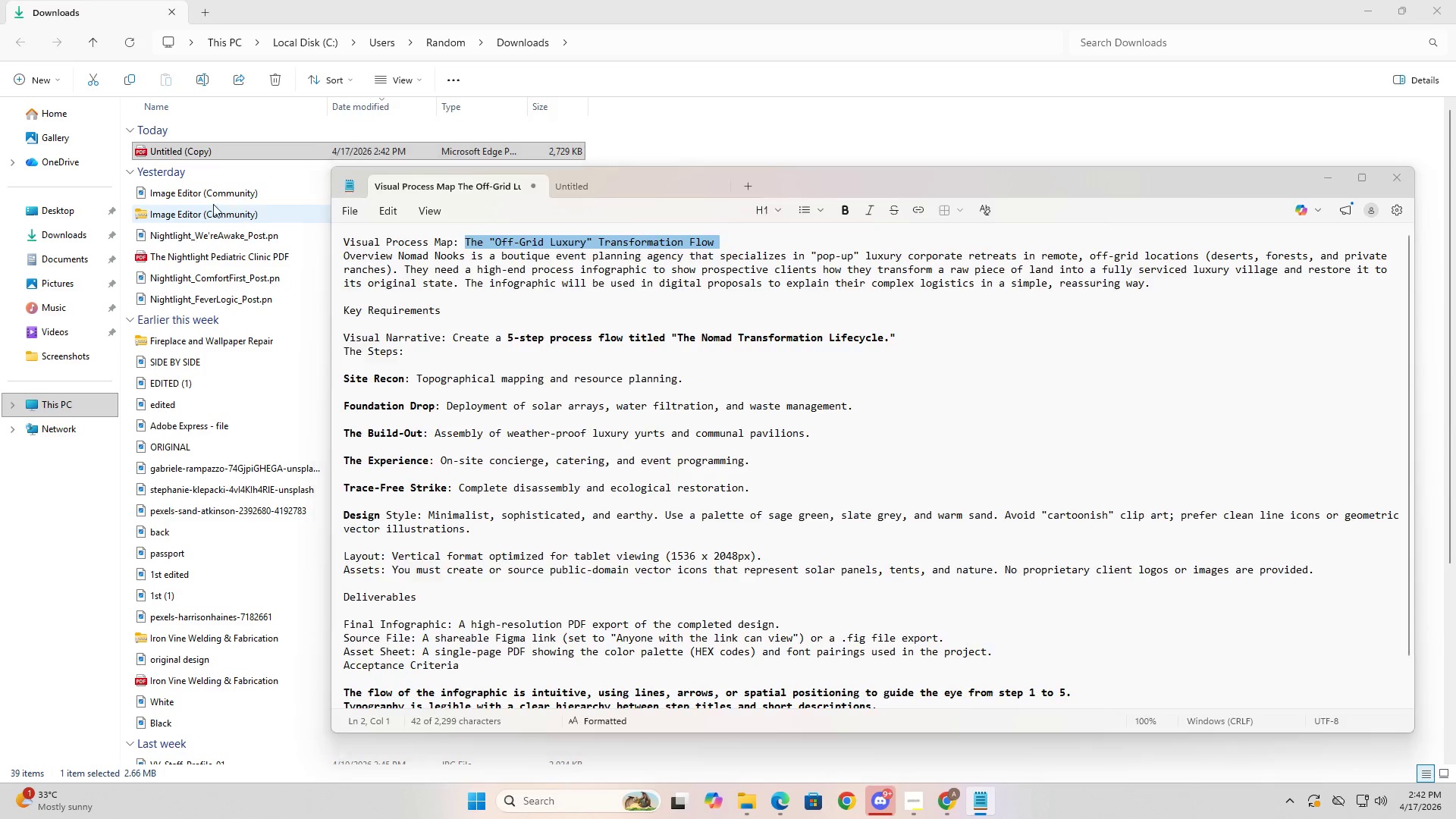 
key(Alt+Tab)
 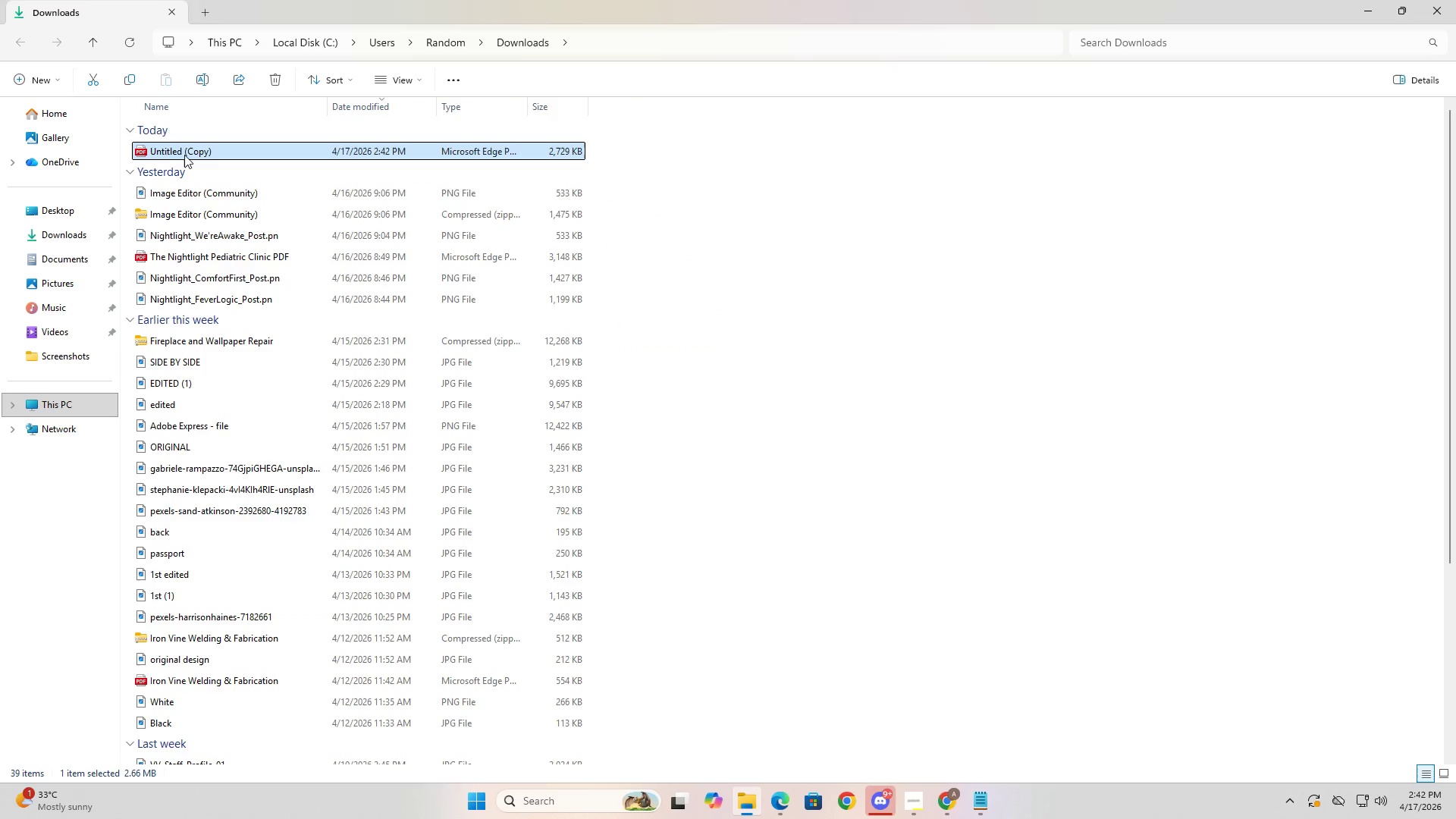 
left_click([184, 152])
 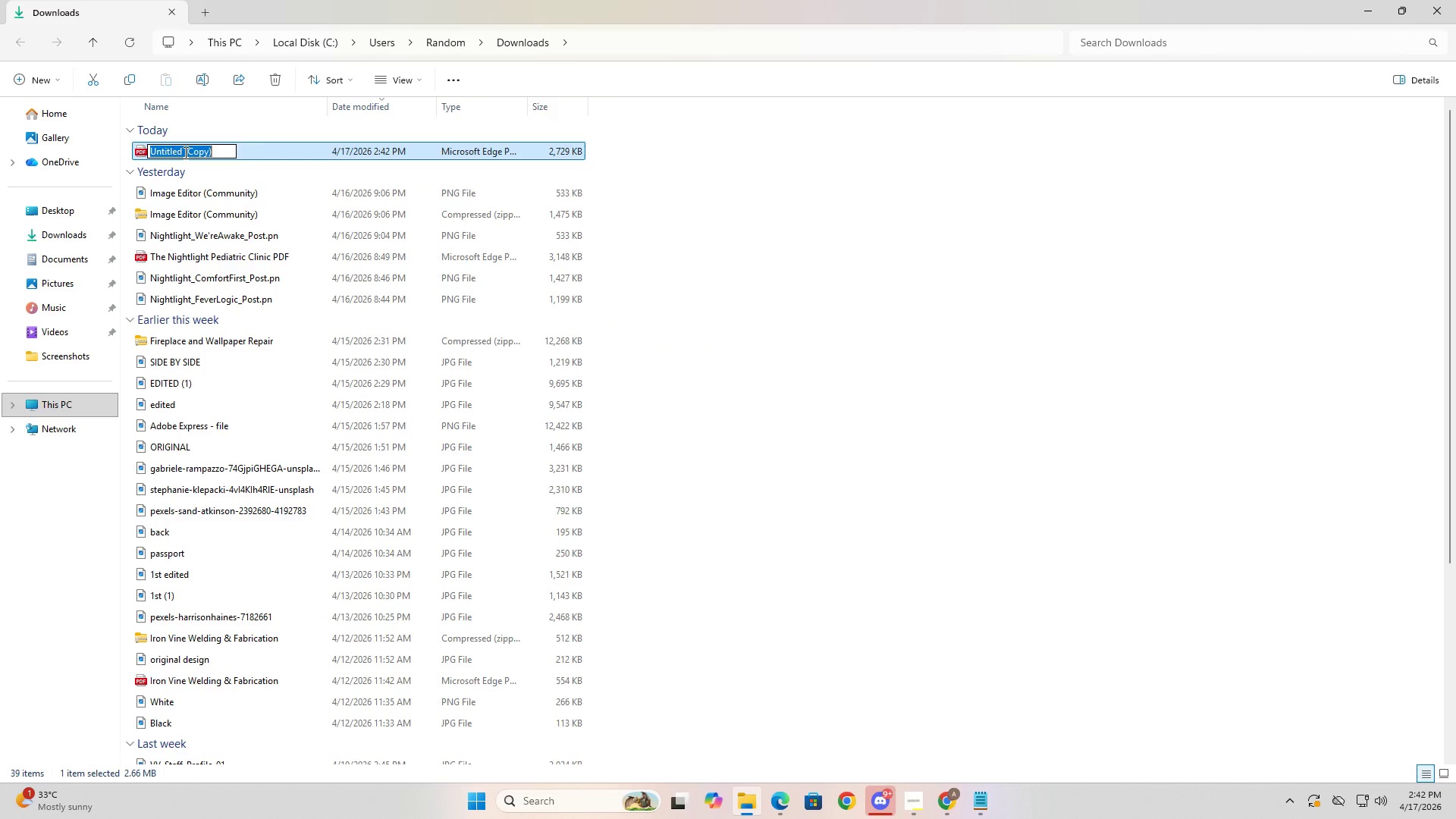 
key(Alt+Control+ControlLeft)
 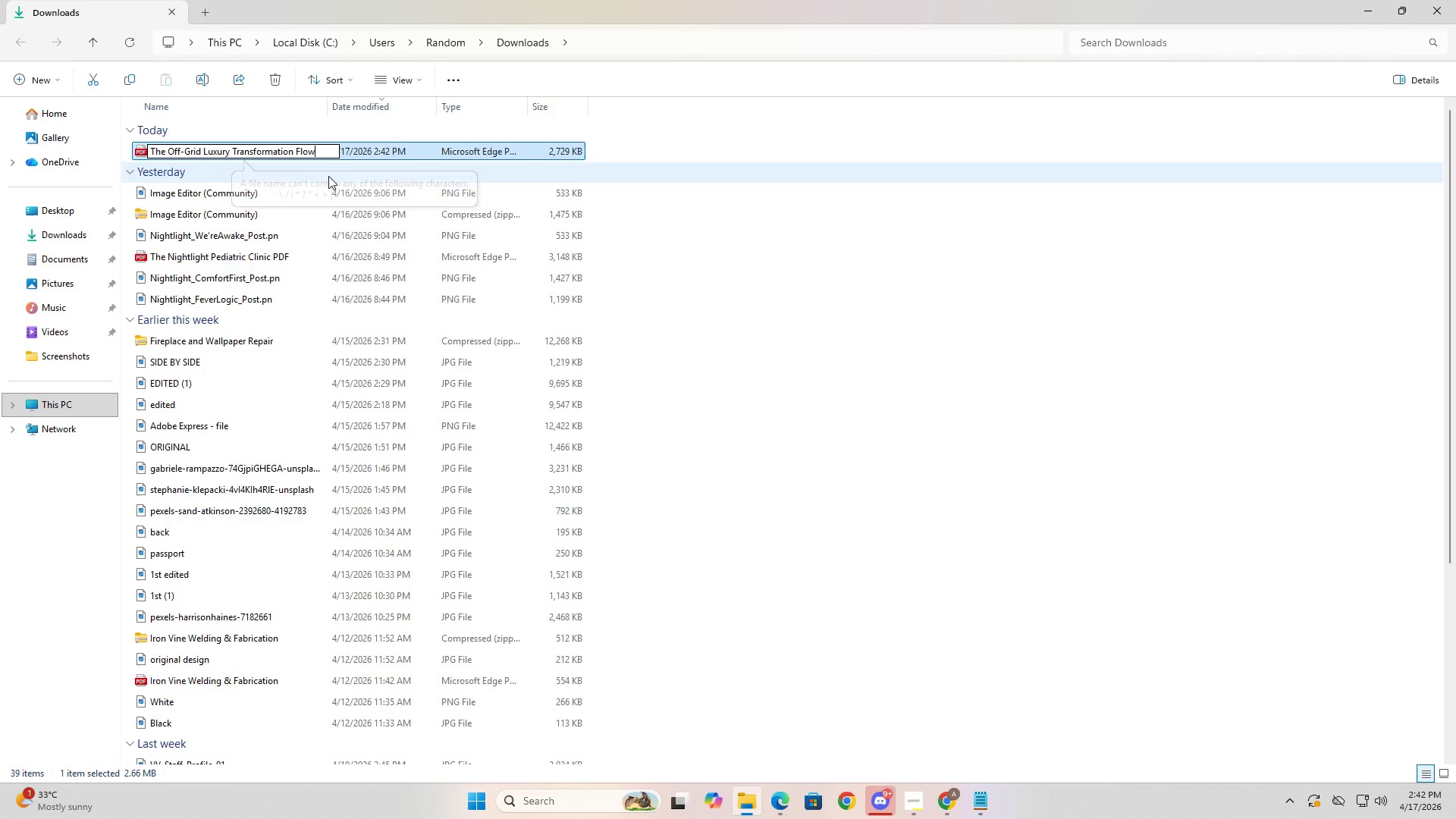 
key(Alt+Control+V)
 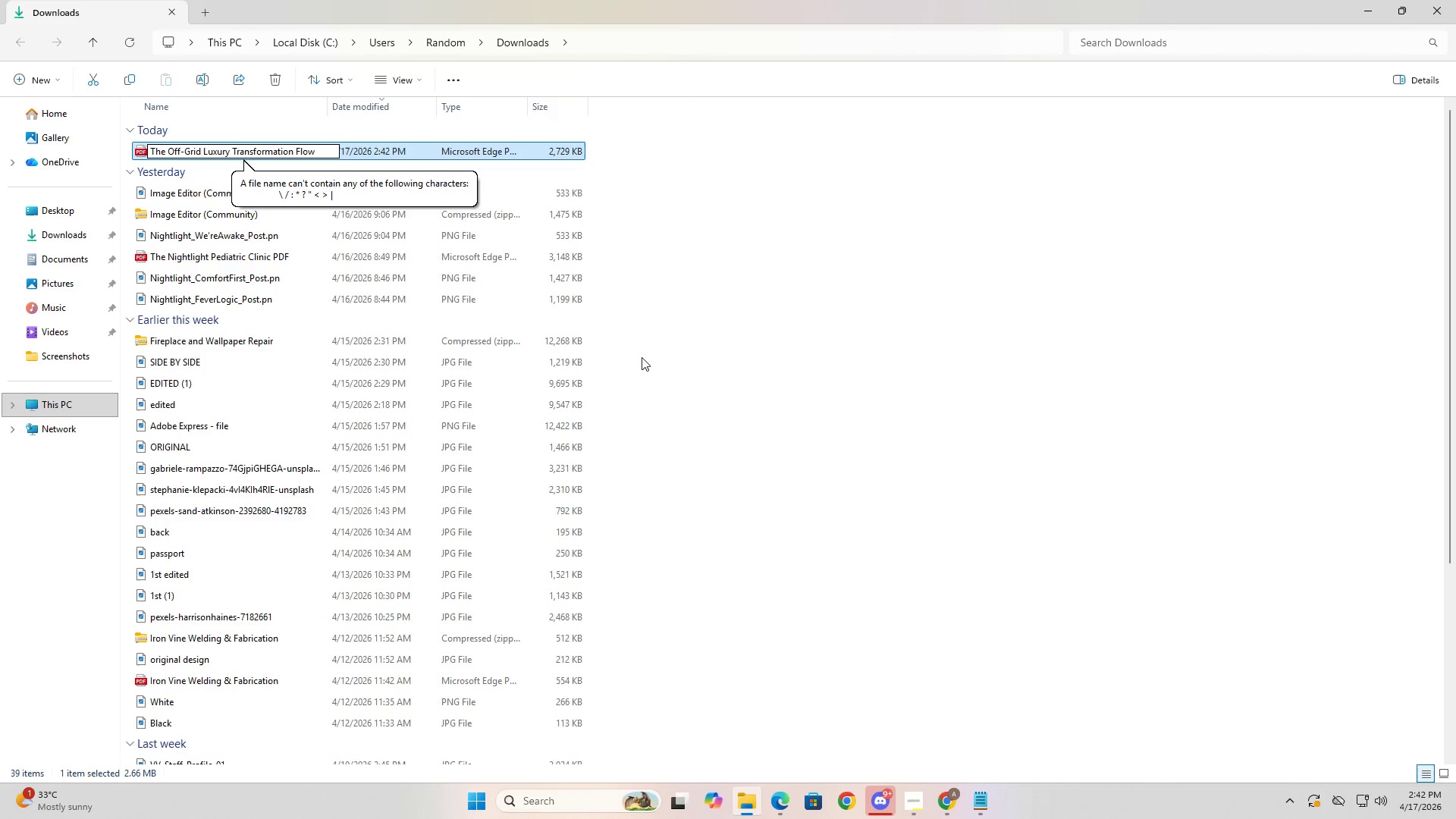 
key(Alt+Space)
 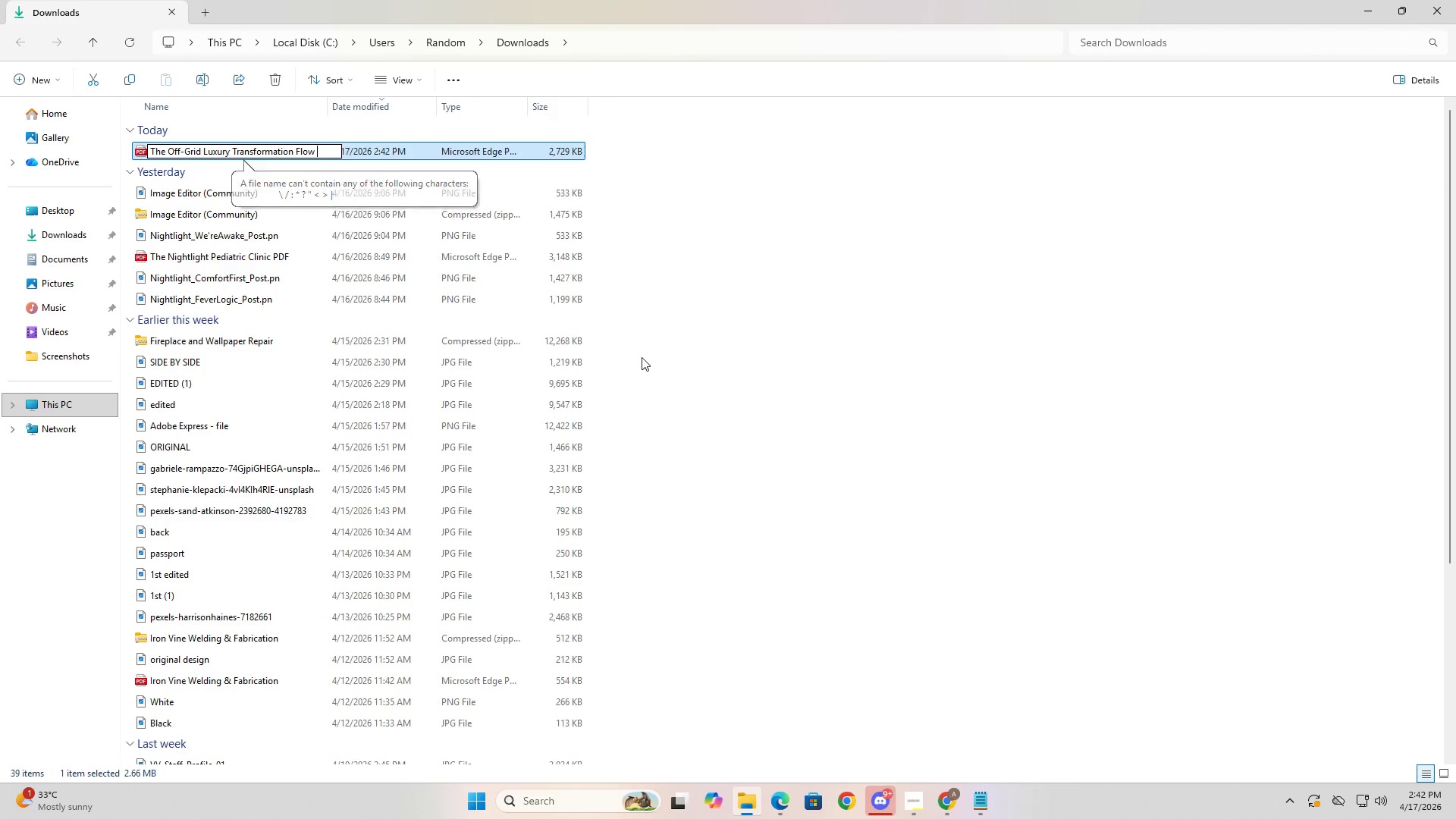 
key(Alt+Shift+P)
 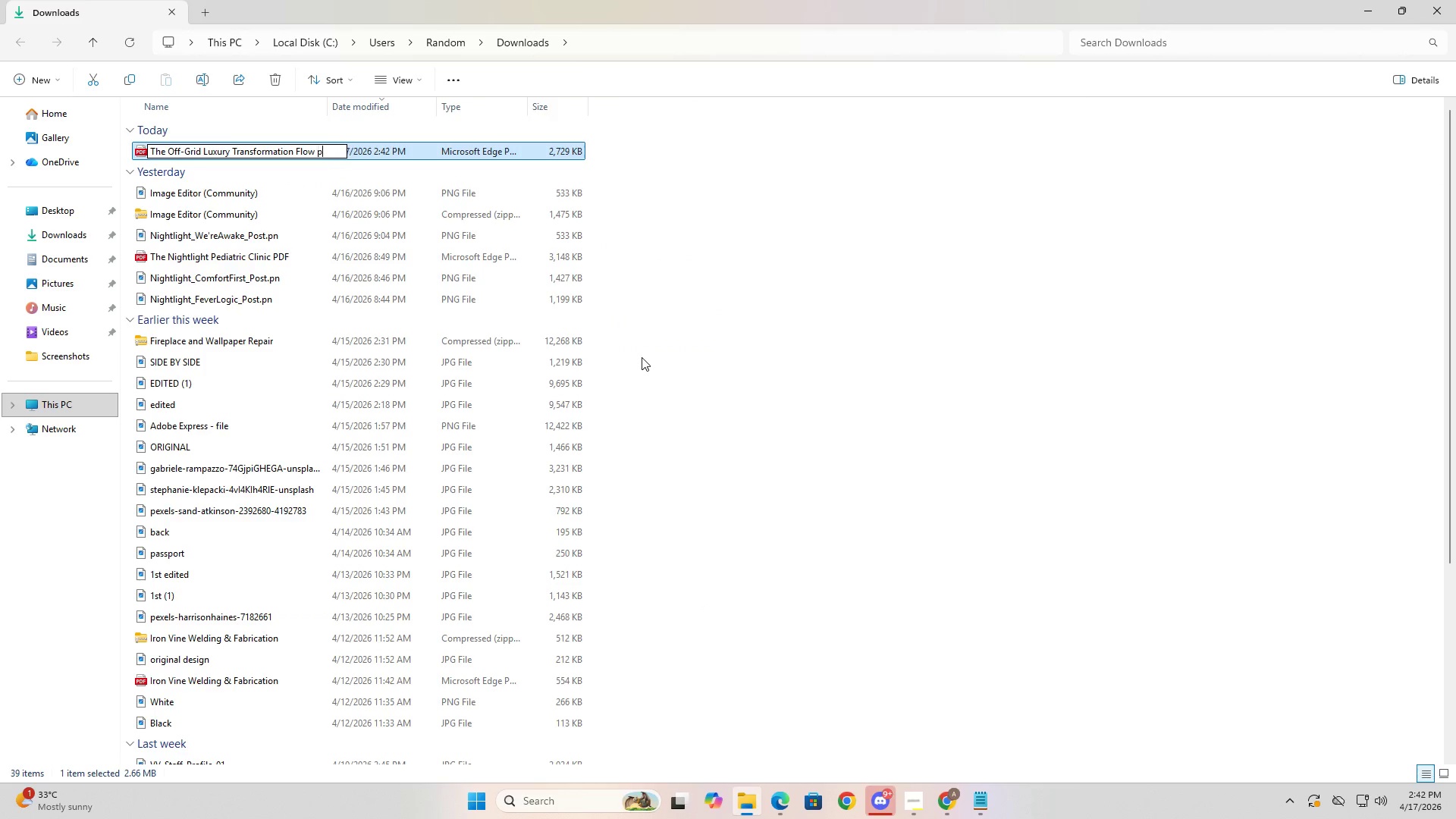 
key(Alt+Shift+D)
 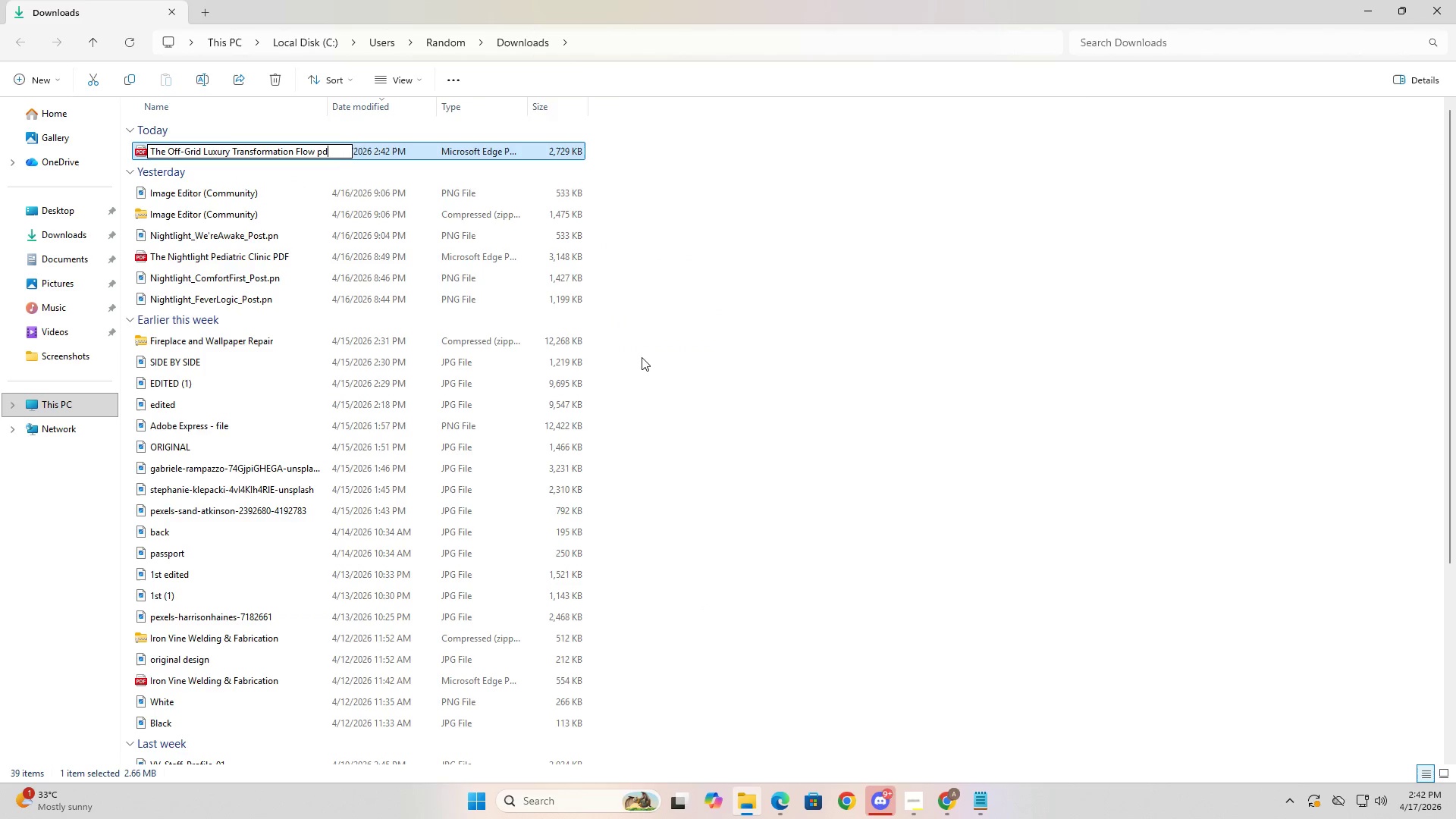 
key(Alt+Shift+F)
 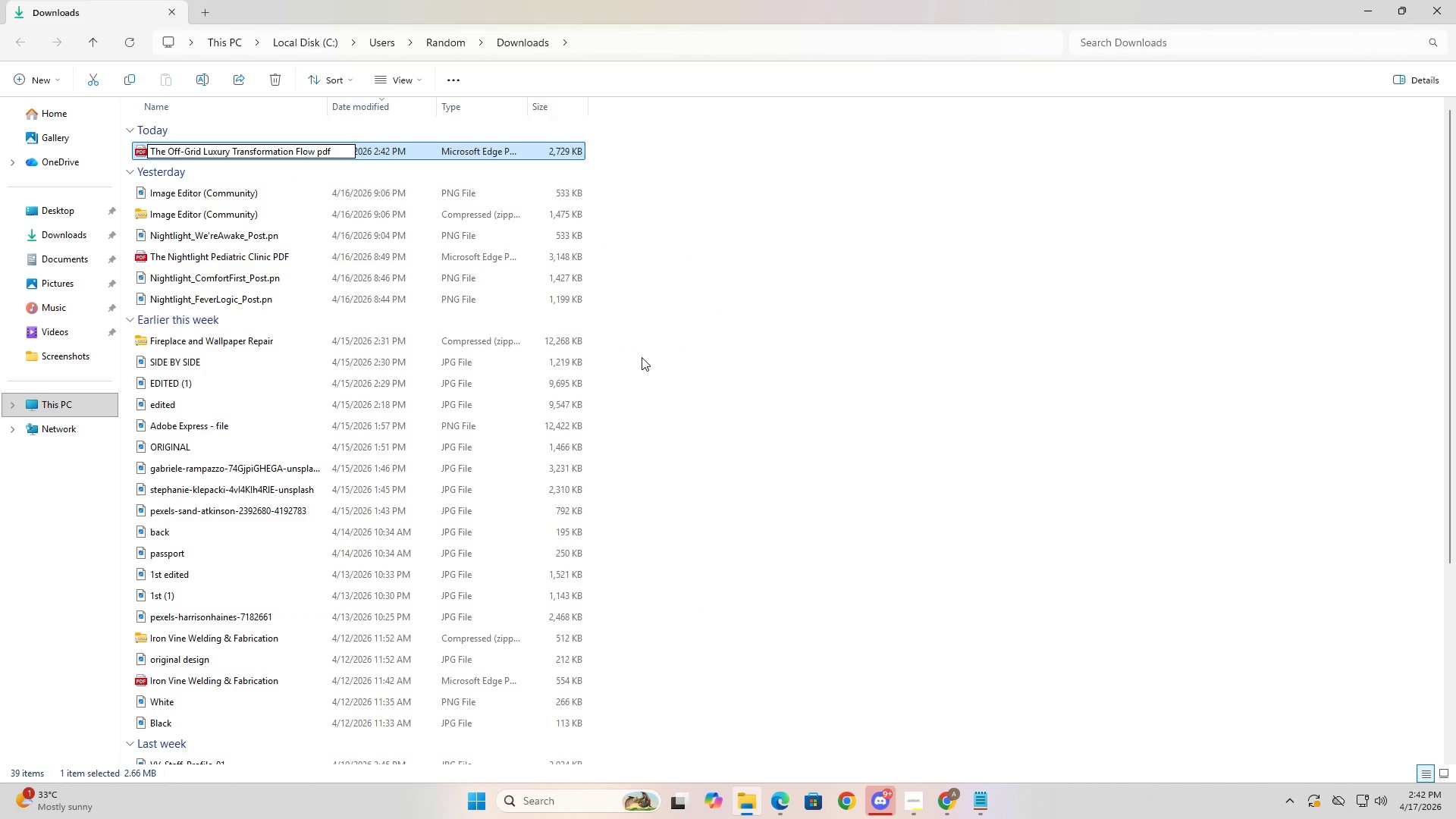 
key(Alt+Enter)
 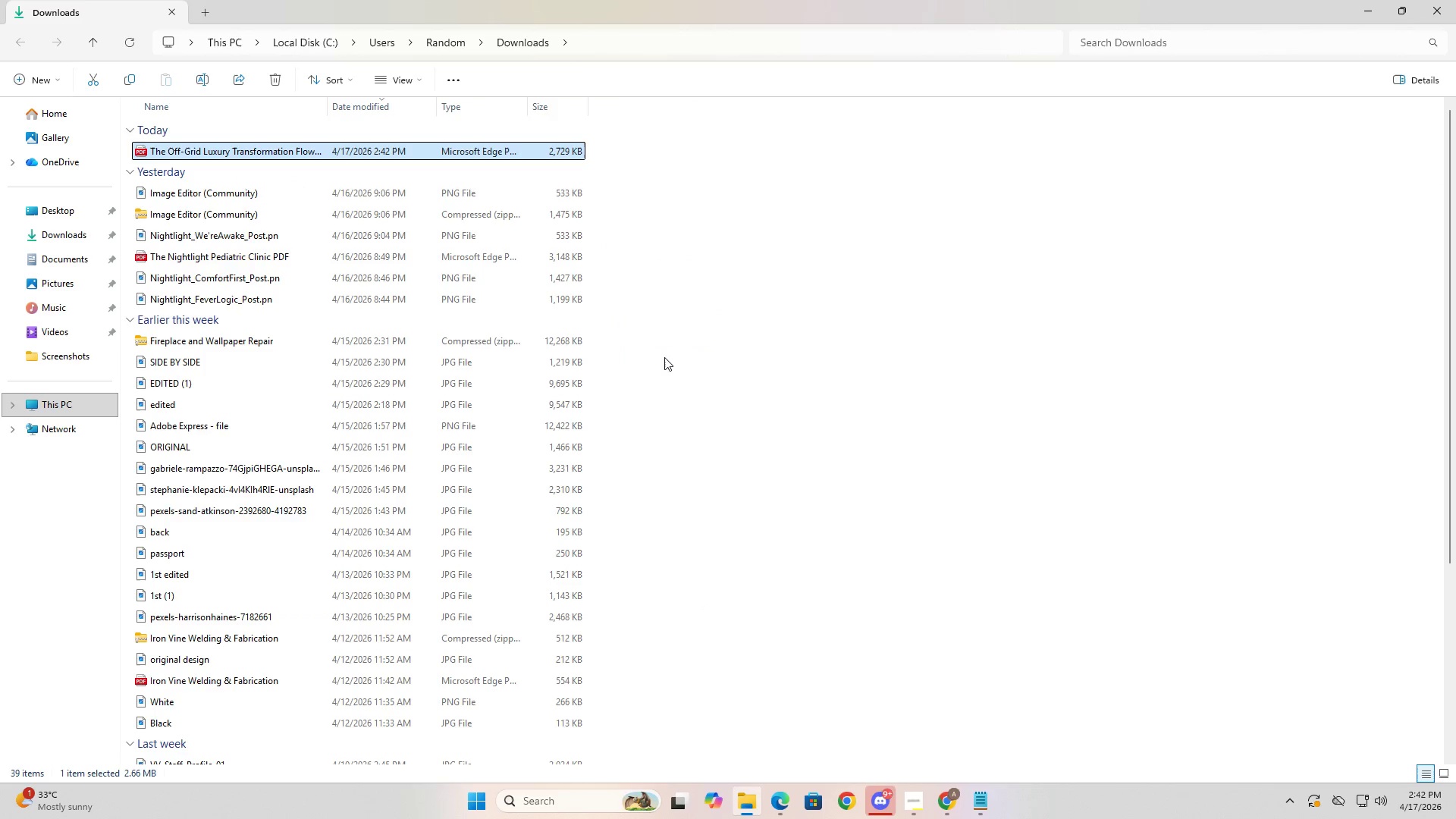 
key(Alt+AltLeft)
 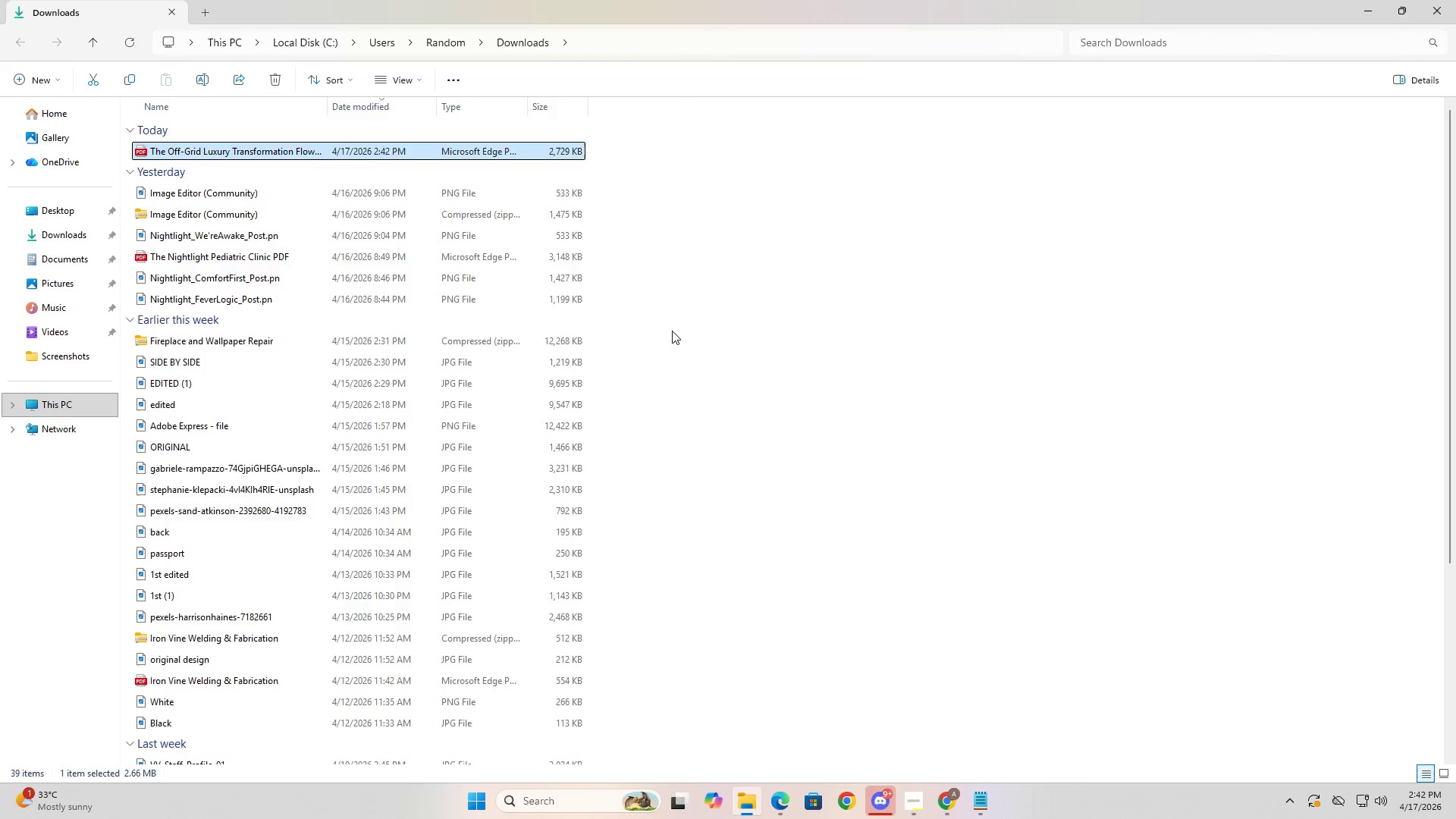 
key(Alt+Tab)
 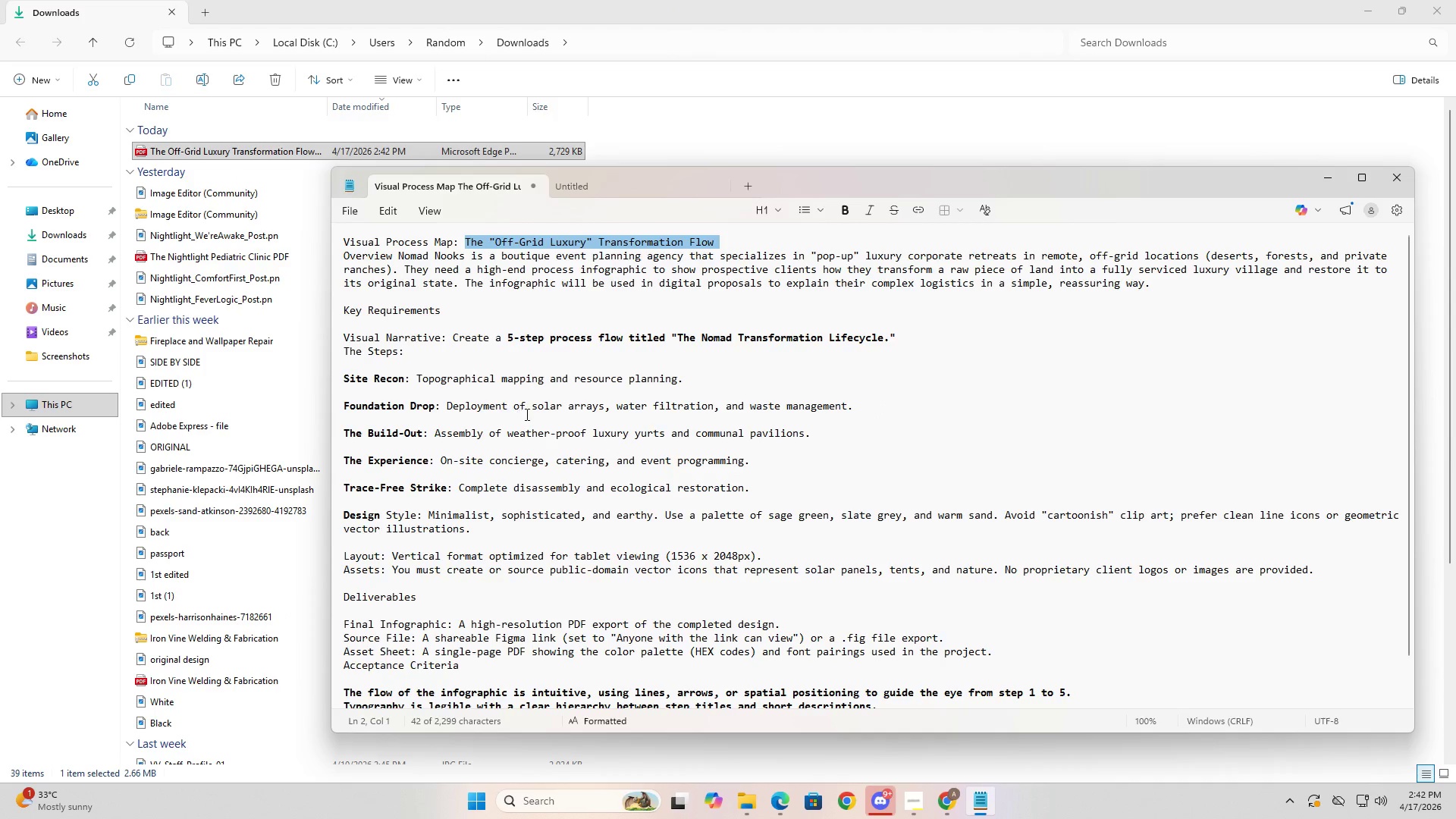 
scroll: coordinate [655, 576], scroll_direction: down, amount: 3.0
 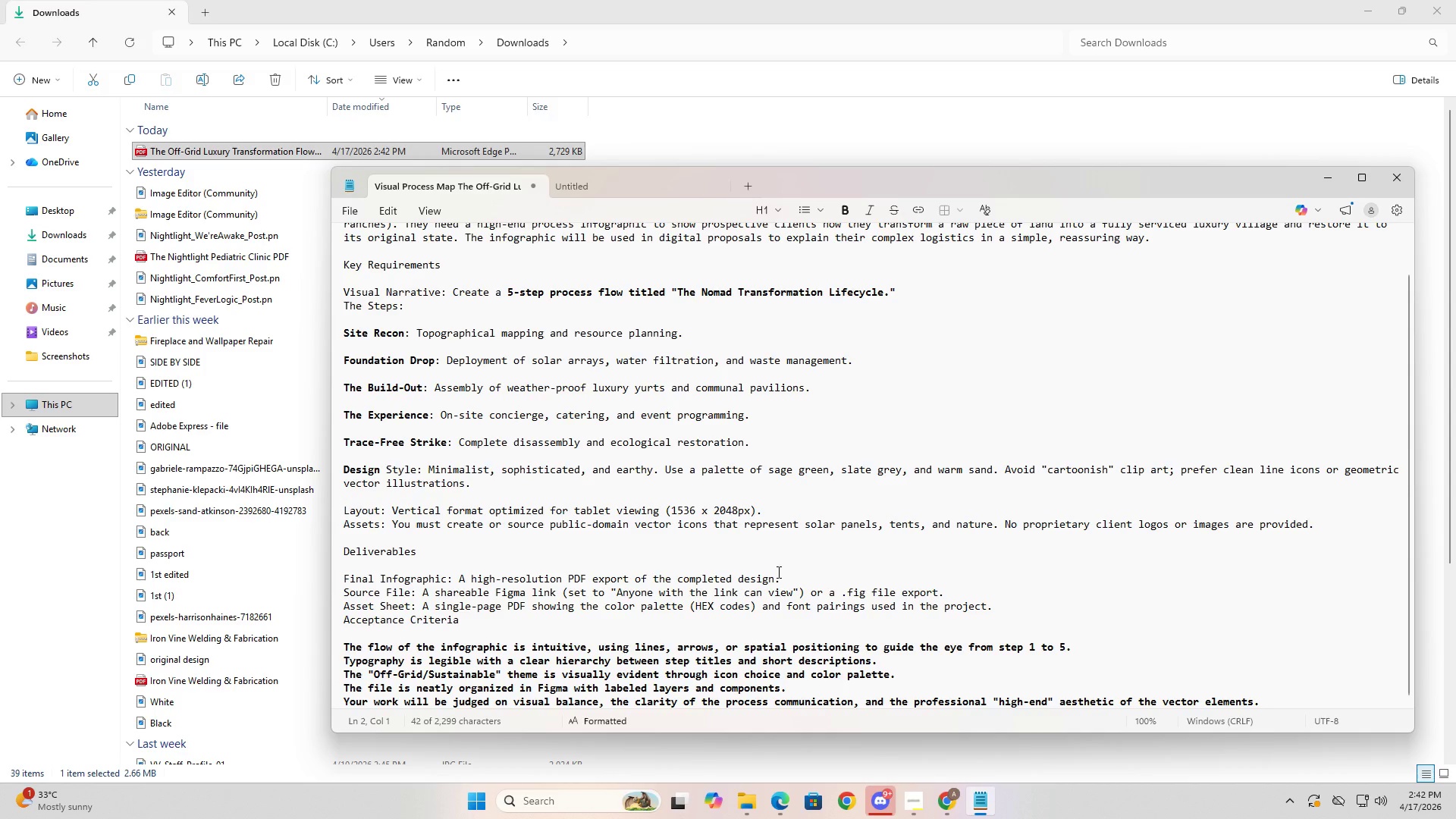 
wait(8.4)
 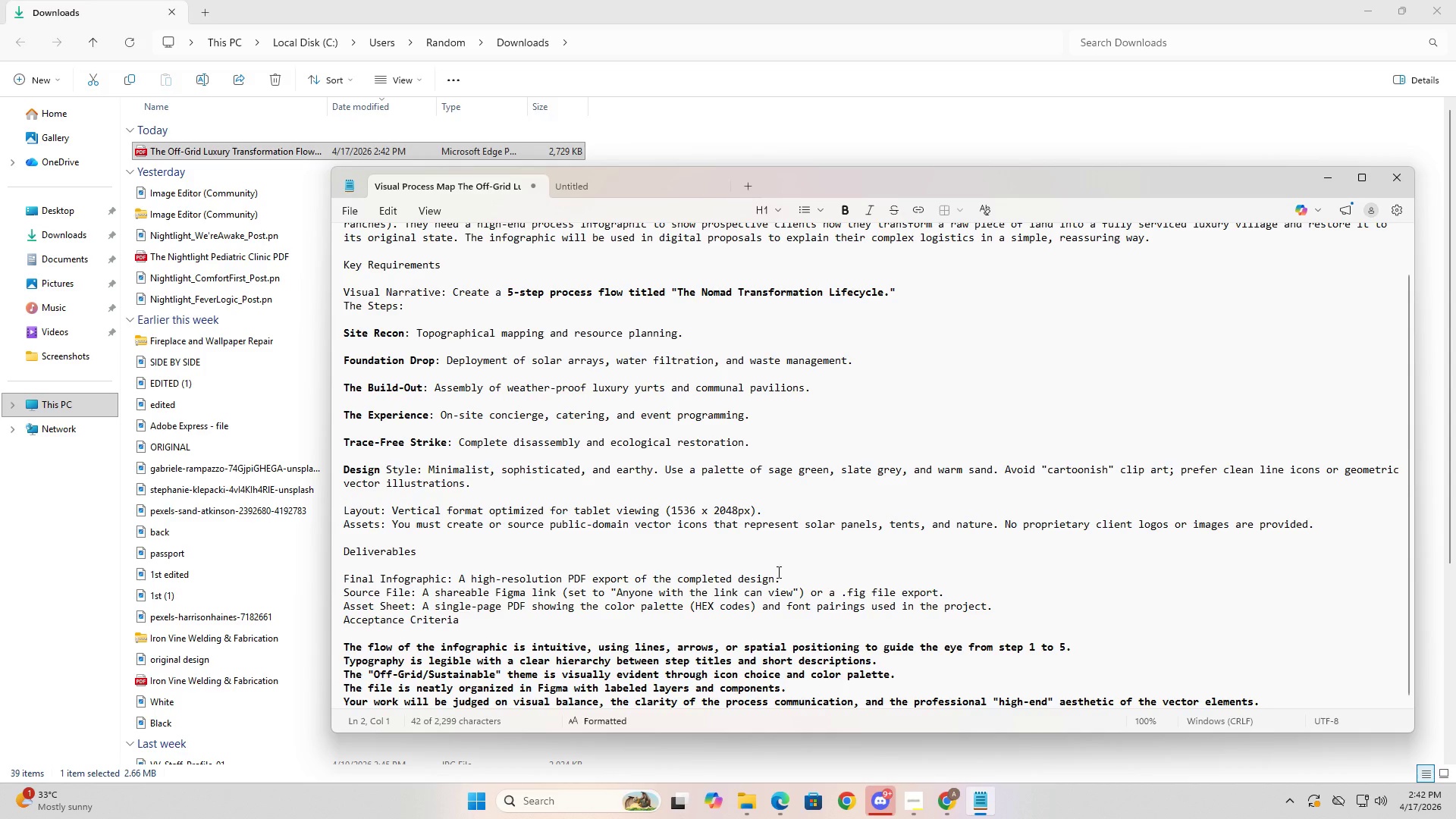 
key(Alt+AltLeft)
 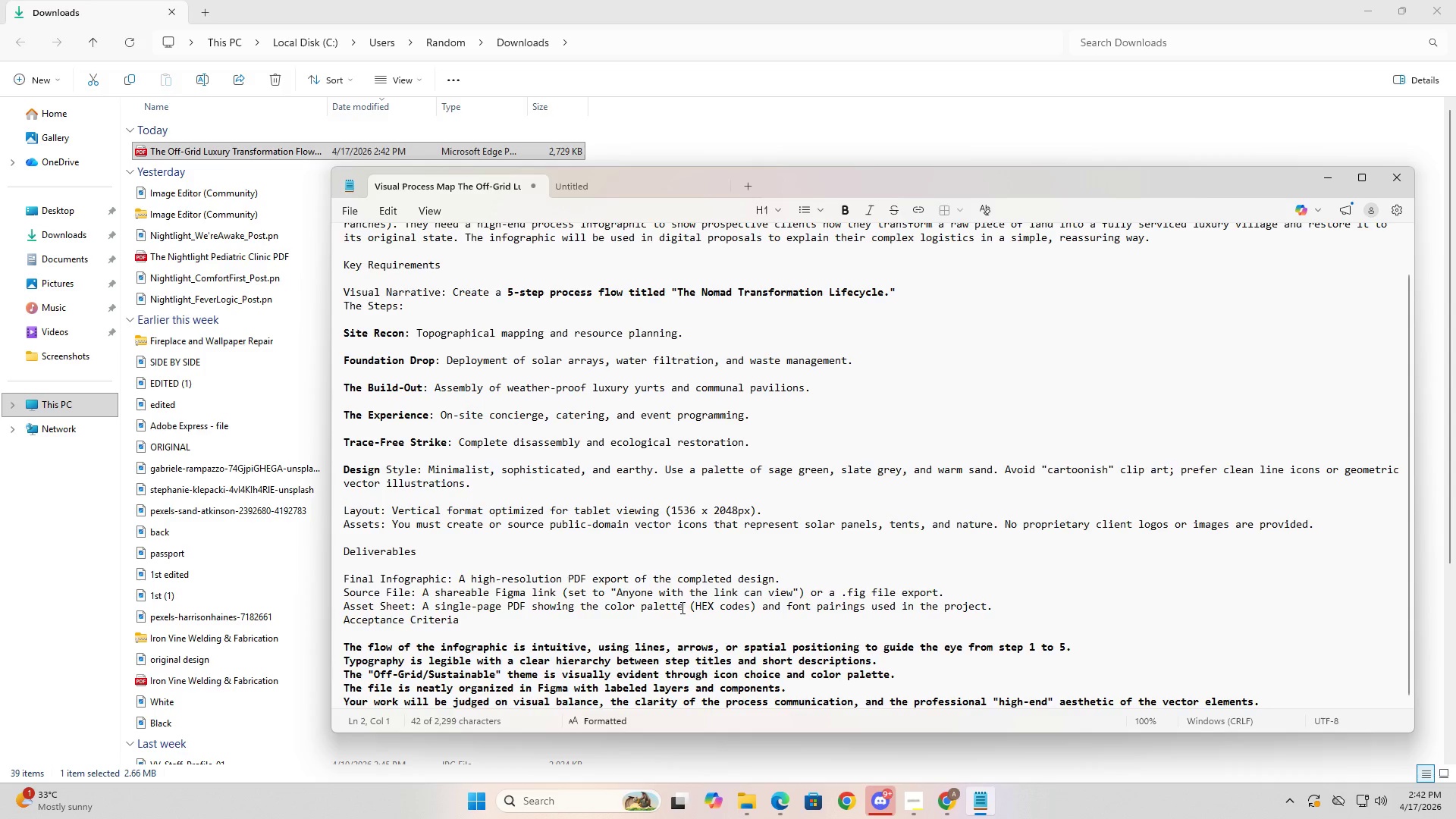 
key(Alt+Tab)
 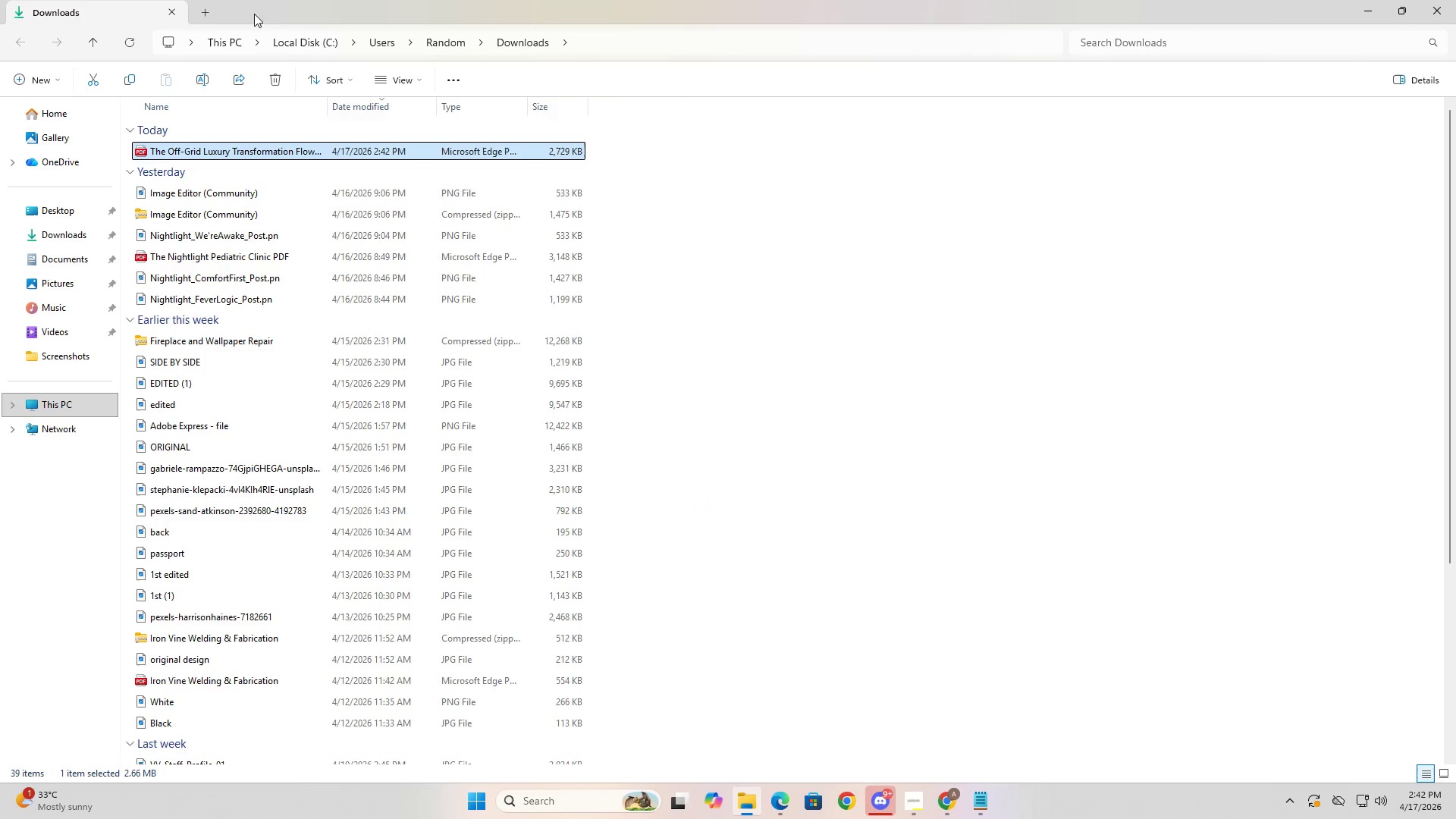 
left_click([202, 12])
 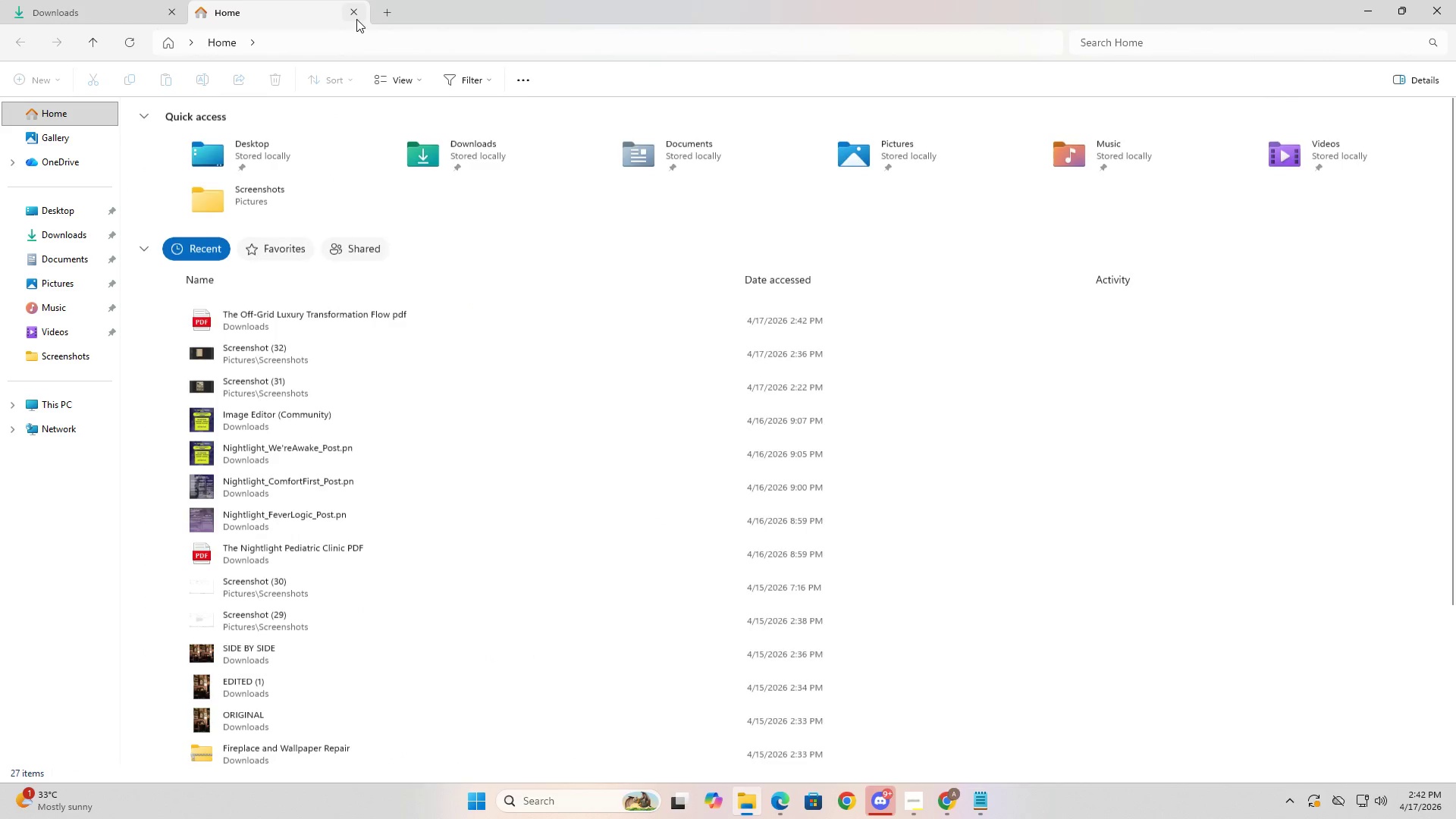 
left_click([359, 13])
 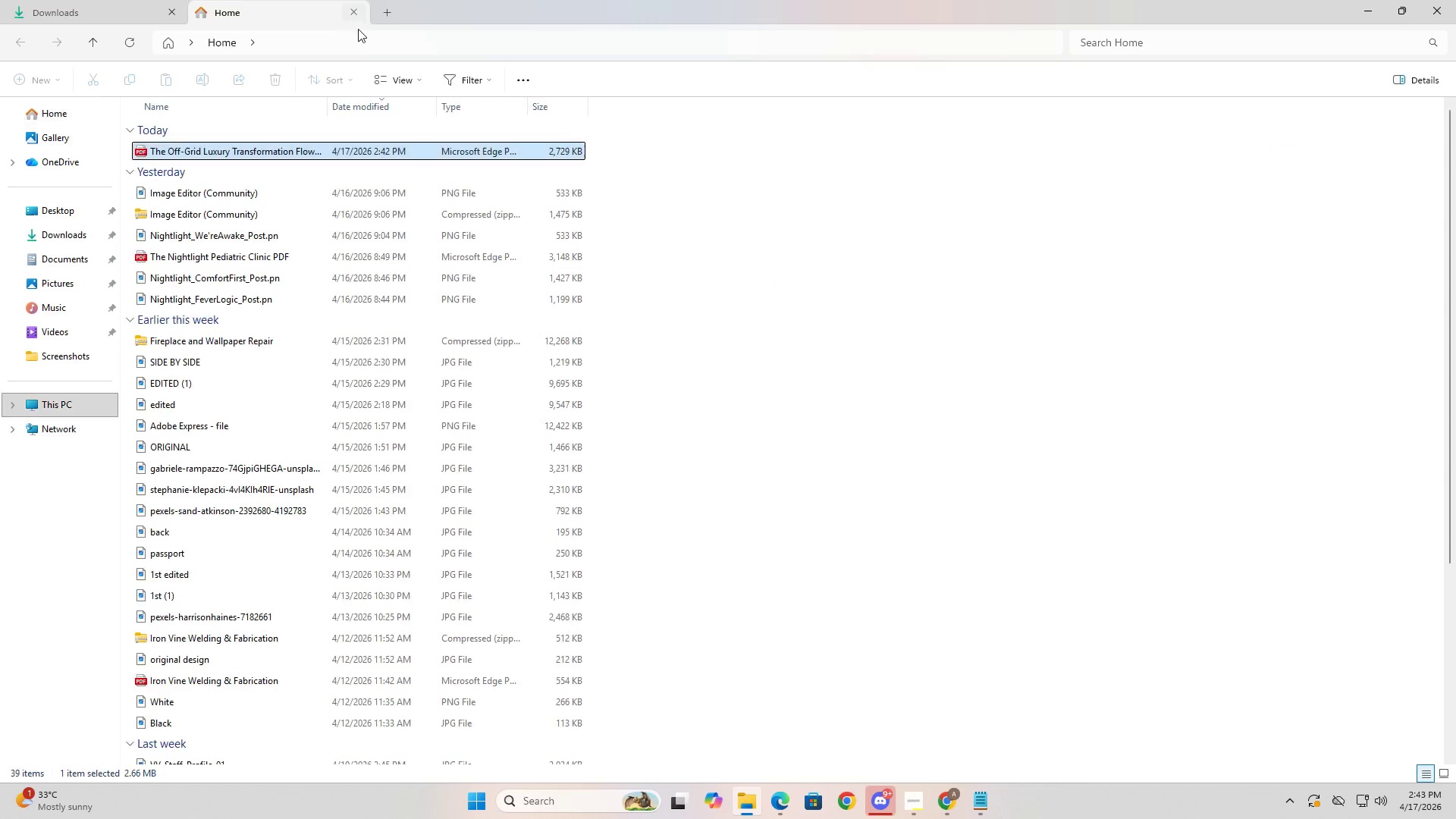 
key(Alt+AltLeft)
 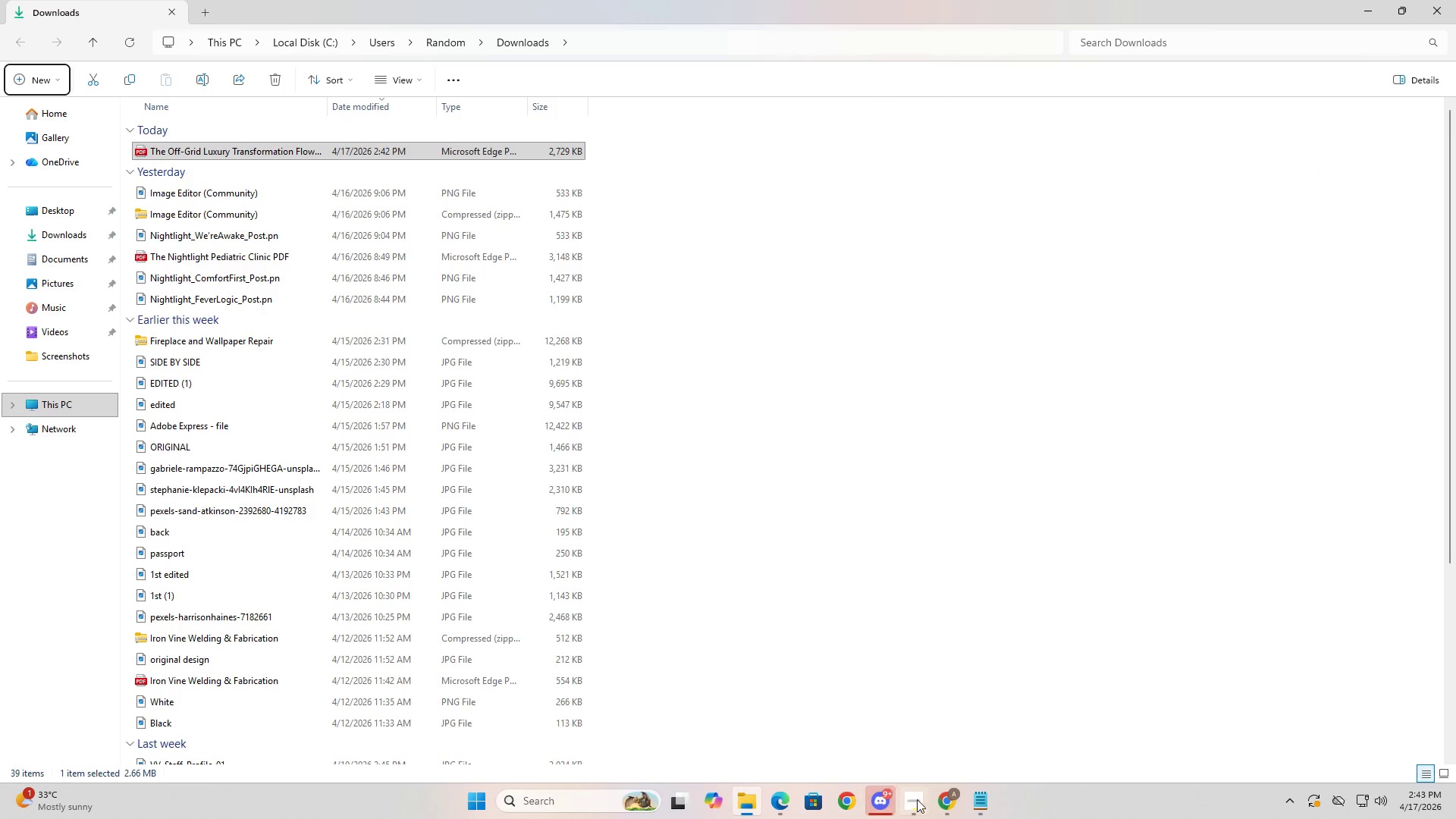 
left_click([938, 800])
 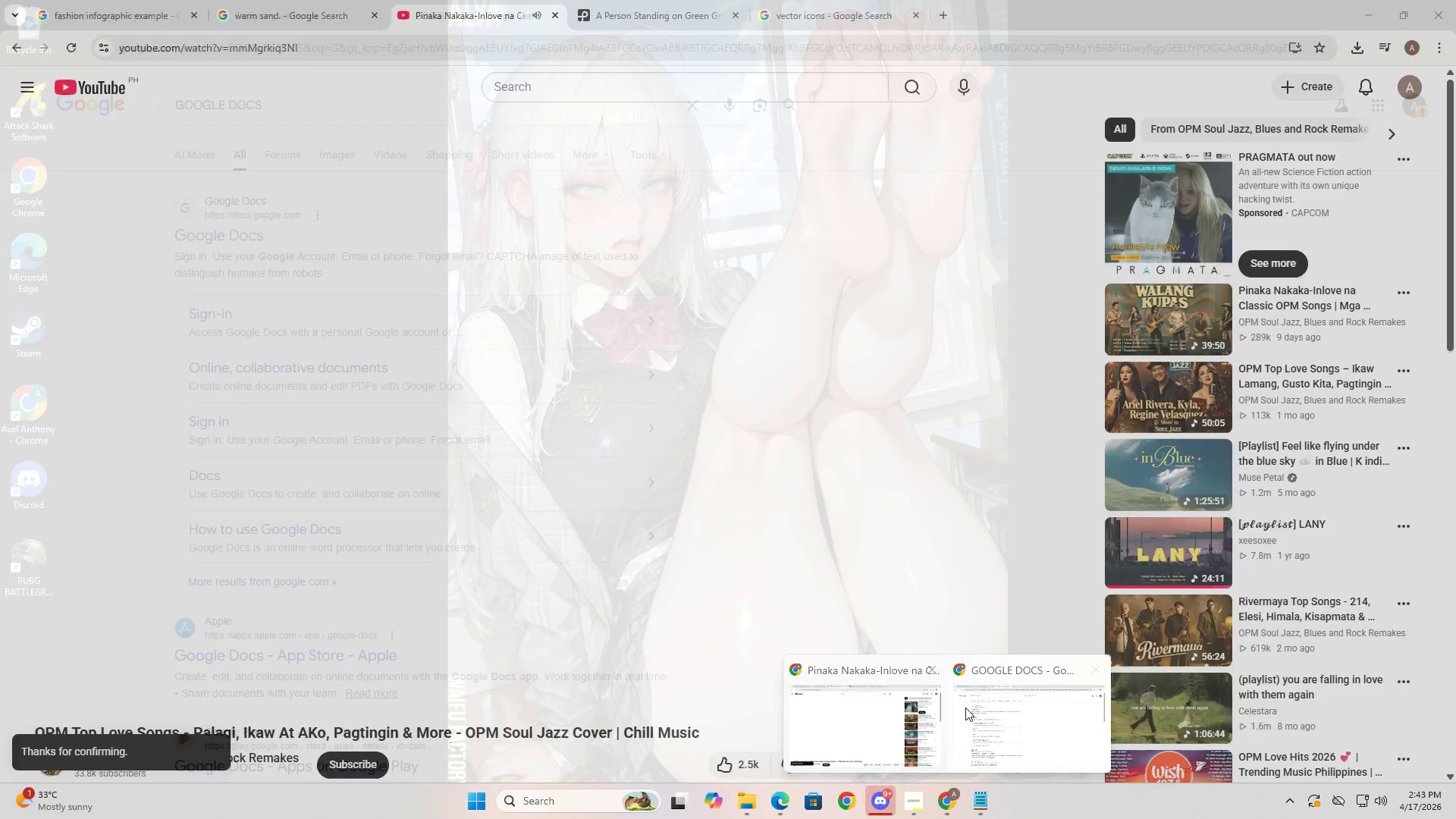 
mouse_move([895, 720])
 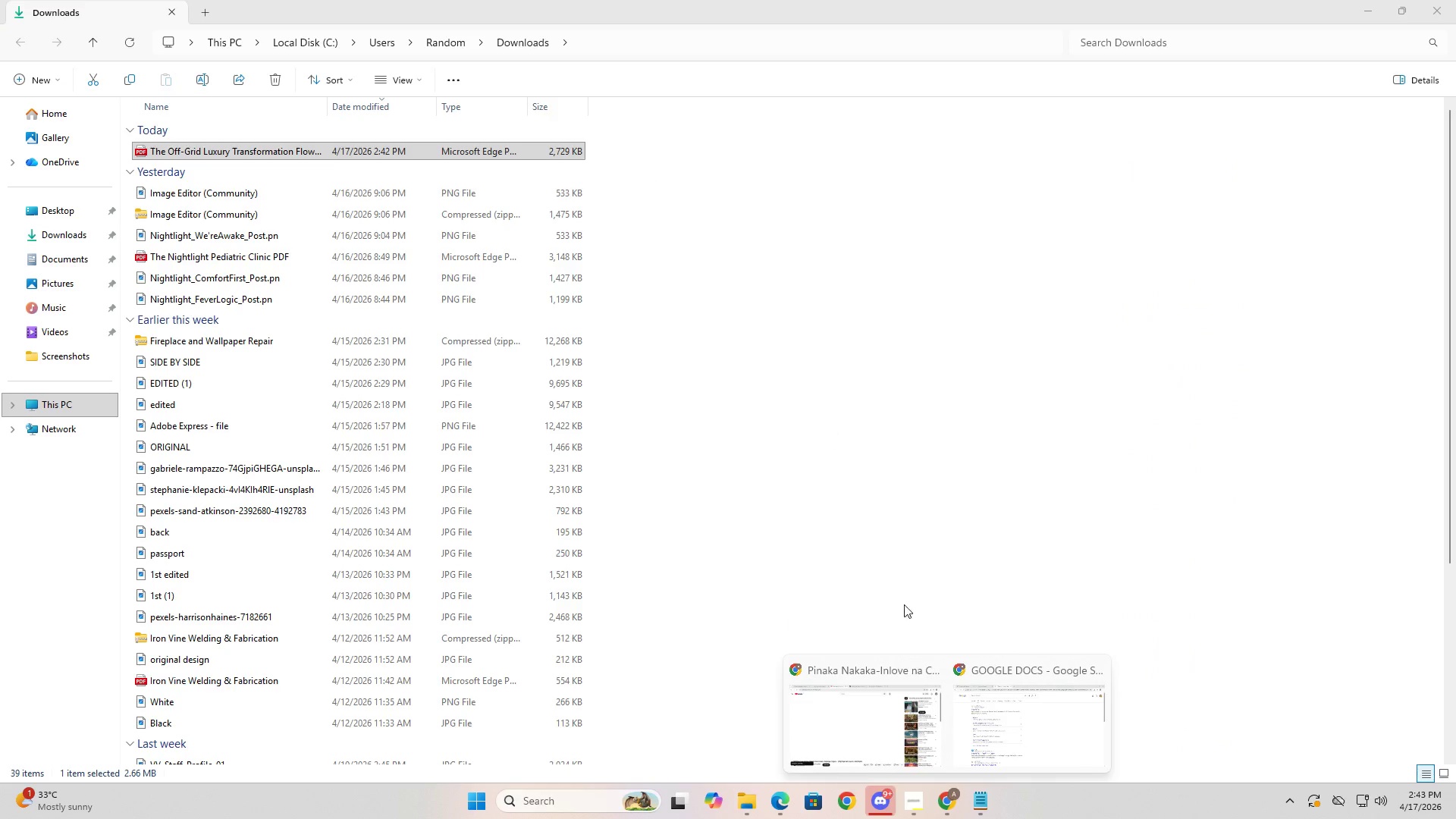 
left_click([1021, 699])
 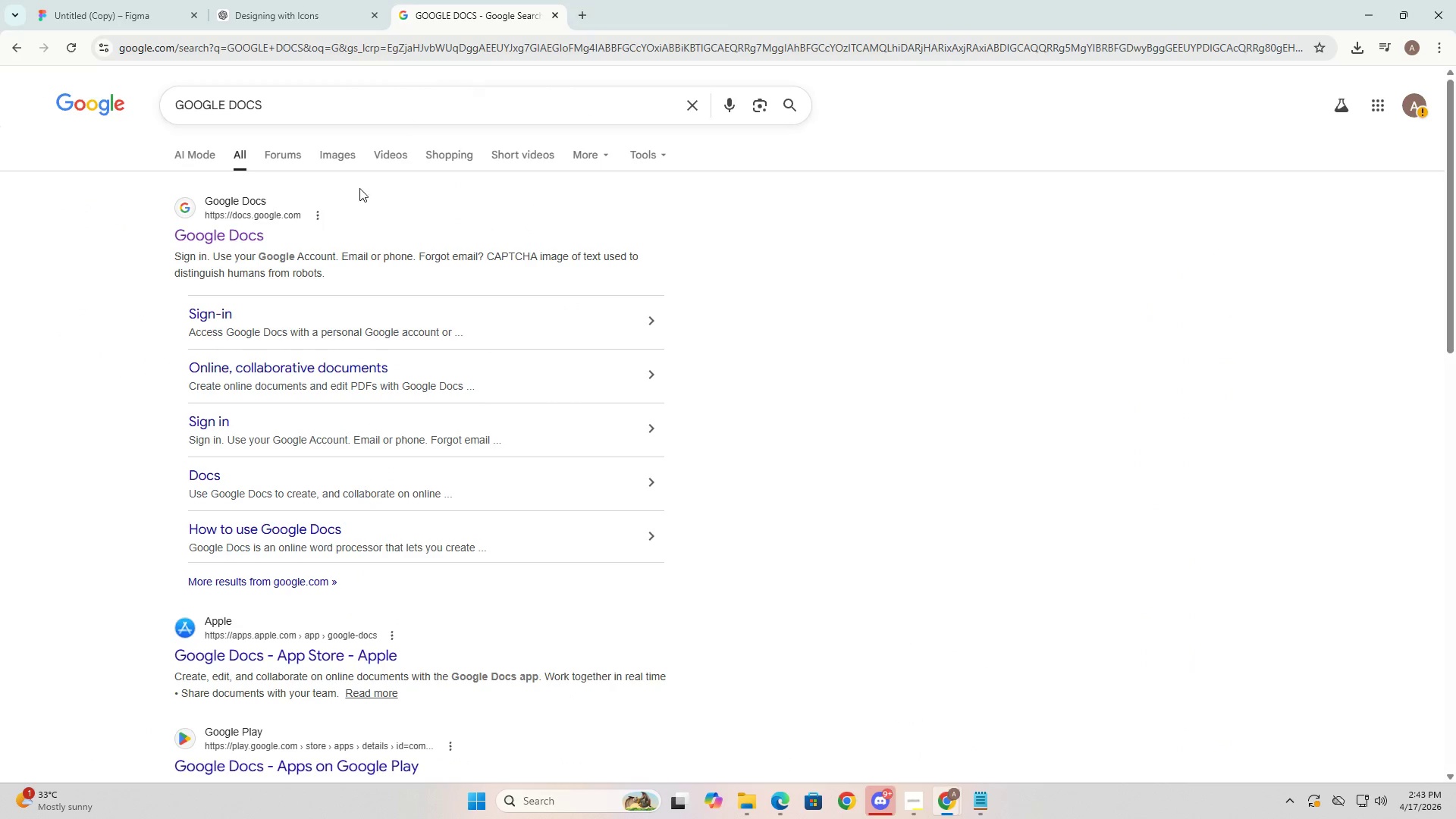 
left_click([233, 235])
 